 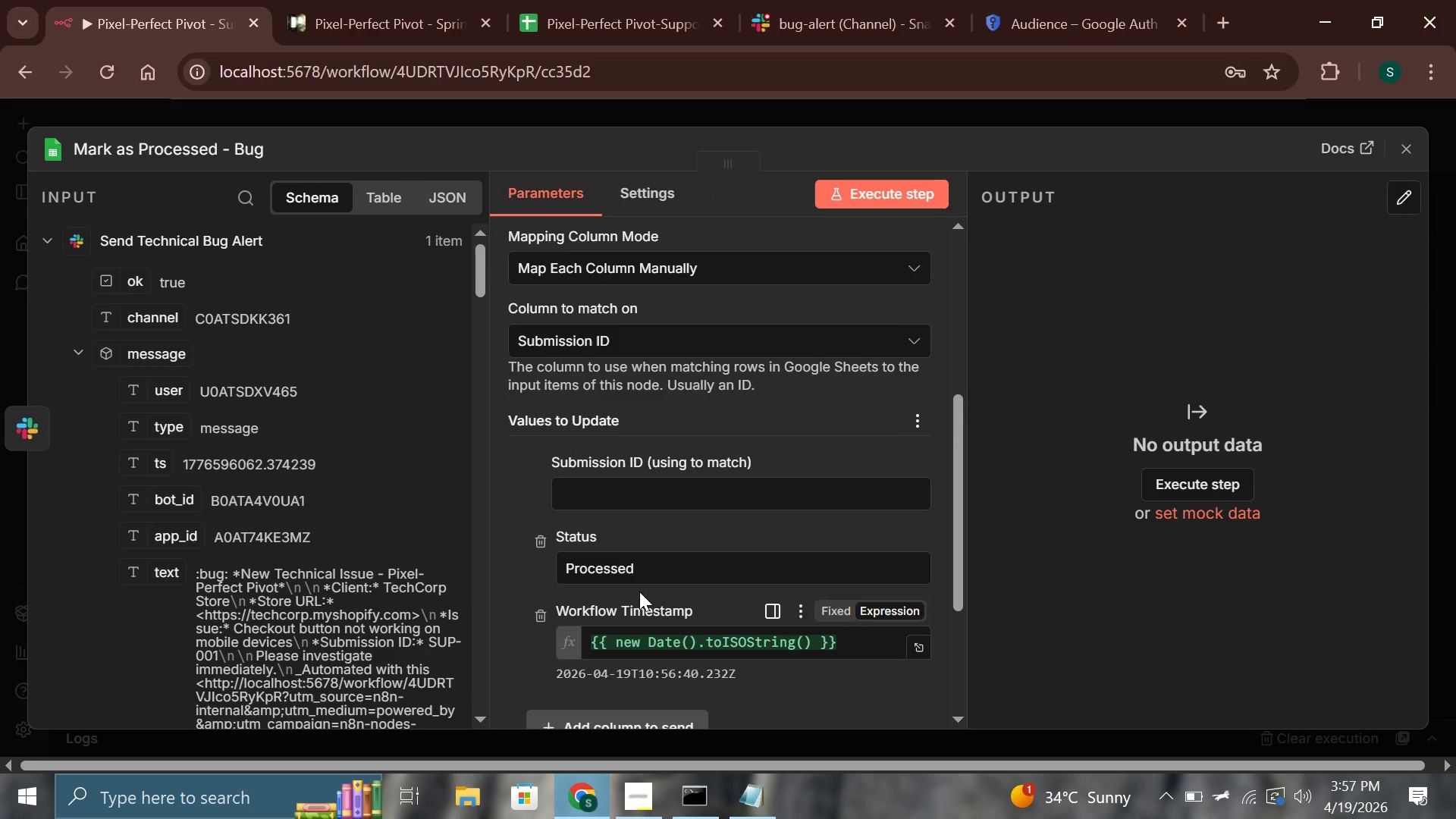 
left_click([597, 506])
 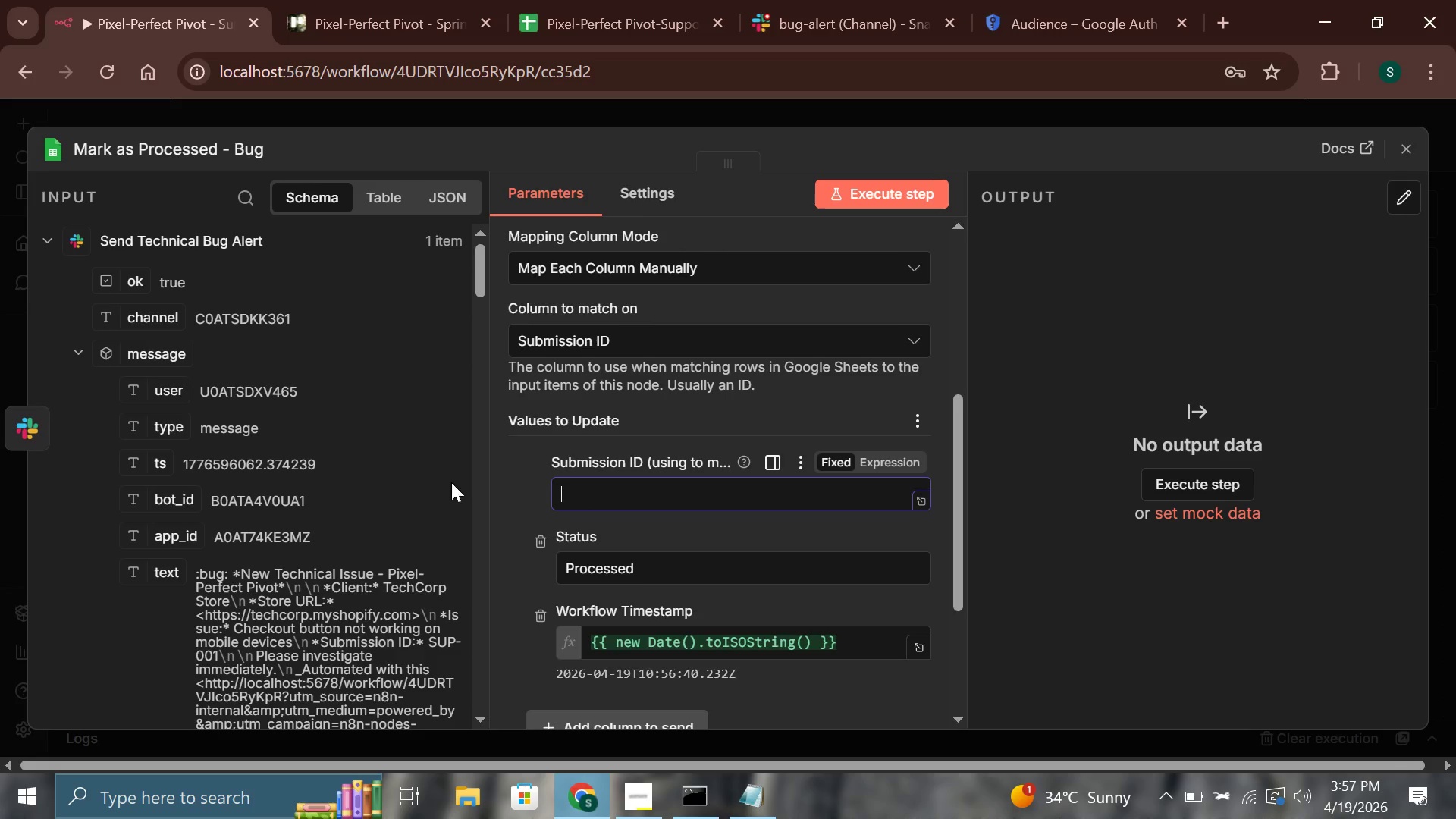 
scroll: coordinate [356, 466], scroll_direction: up, amount: 1.0
 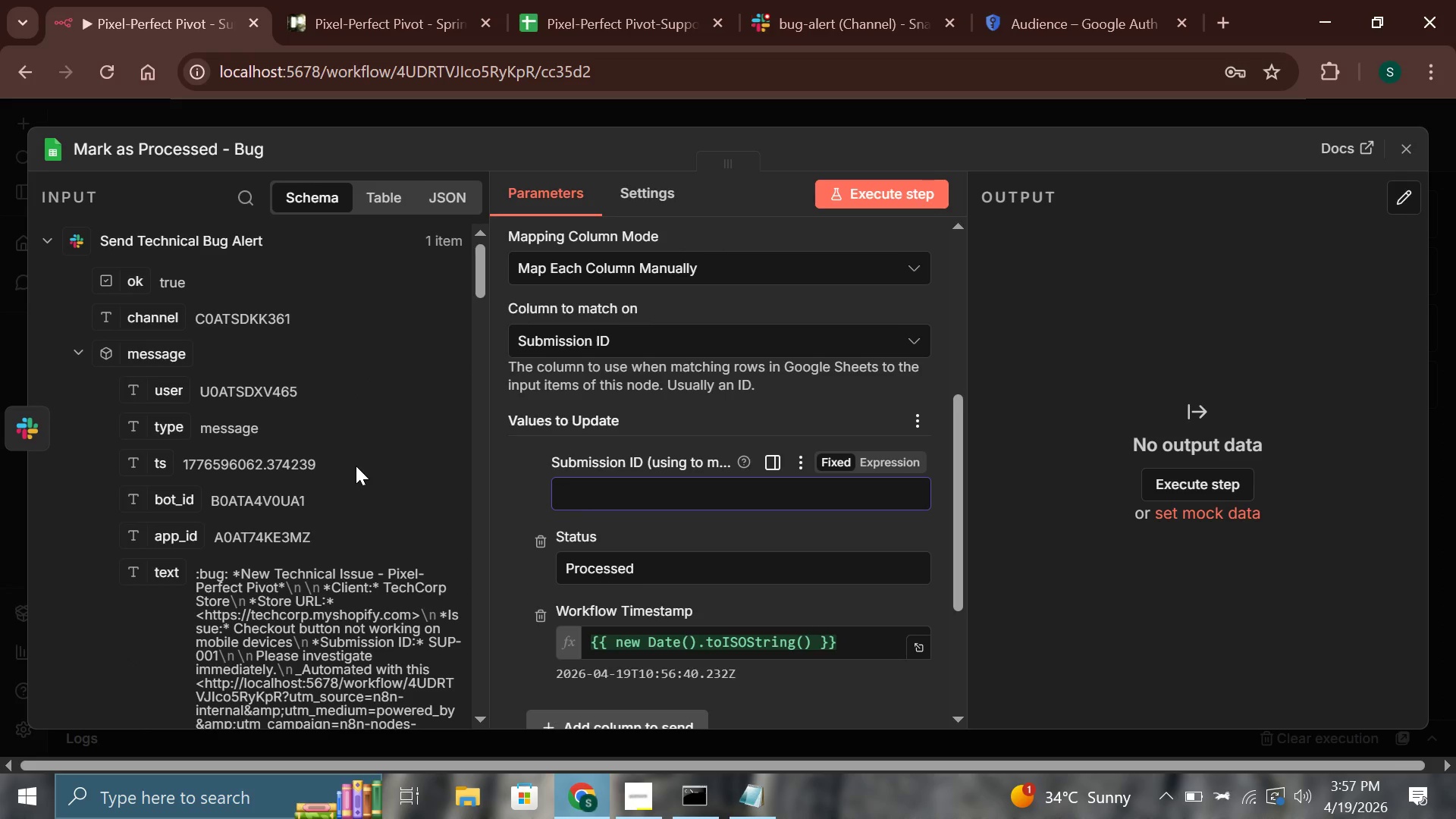 
wait(6.8)
 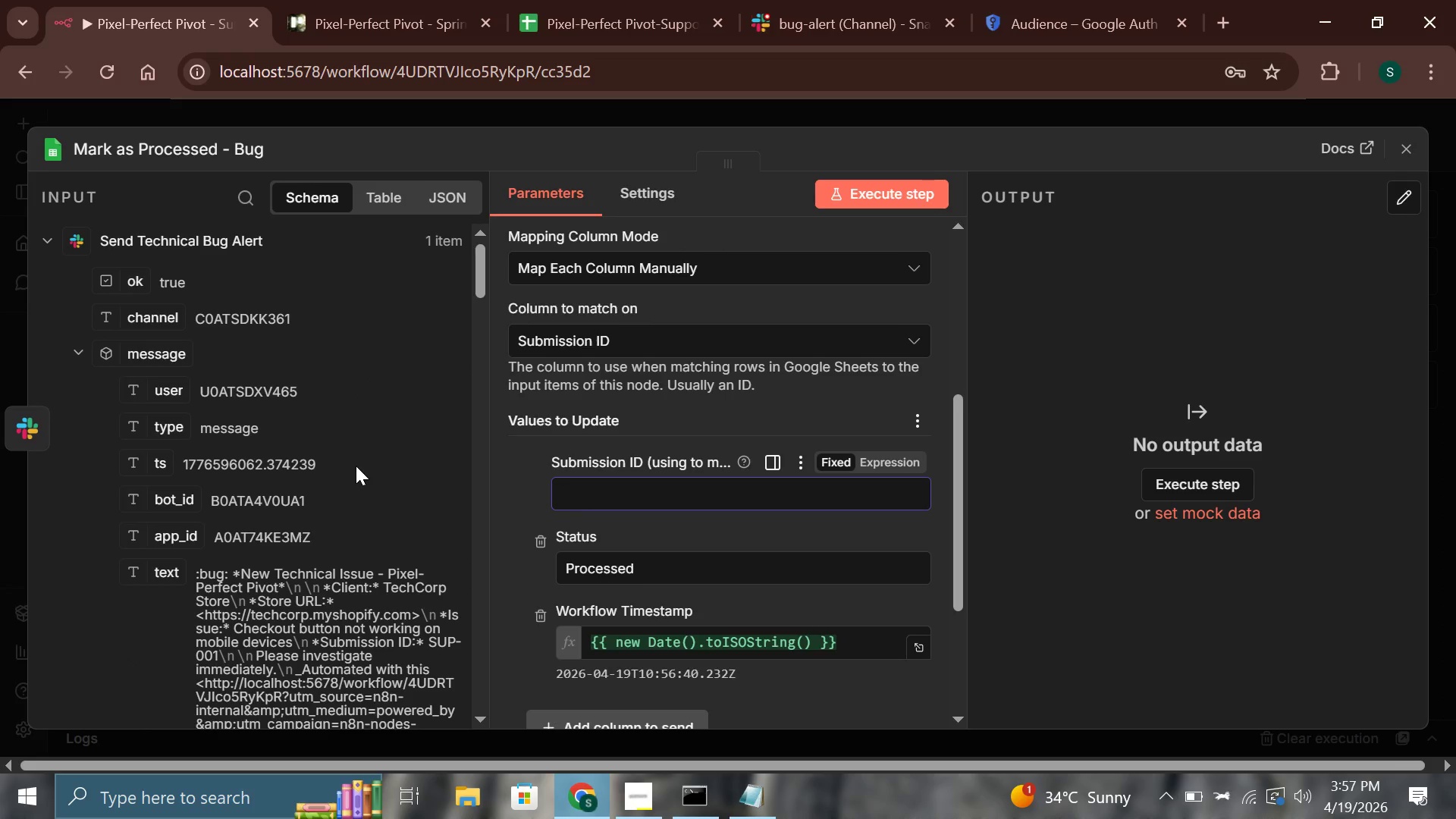 
scroll: coordinate [354, 466], scroll_direction: down, amount: 5.0
 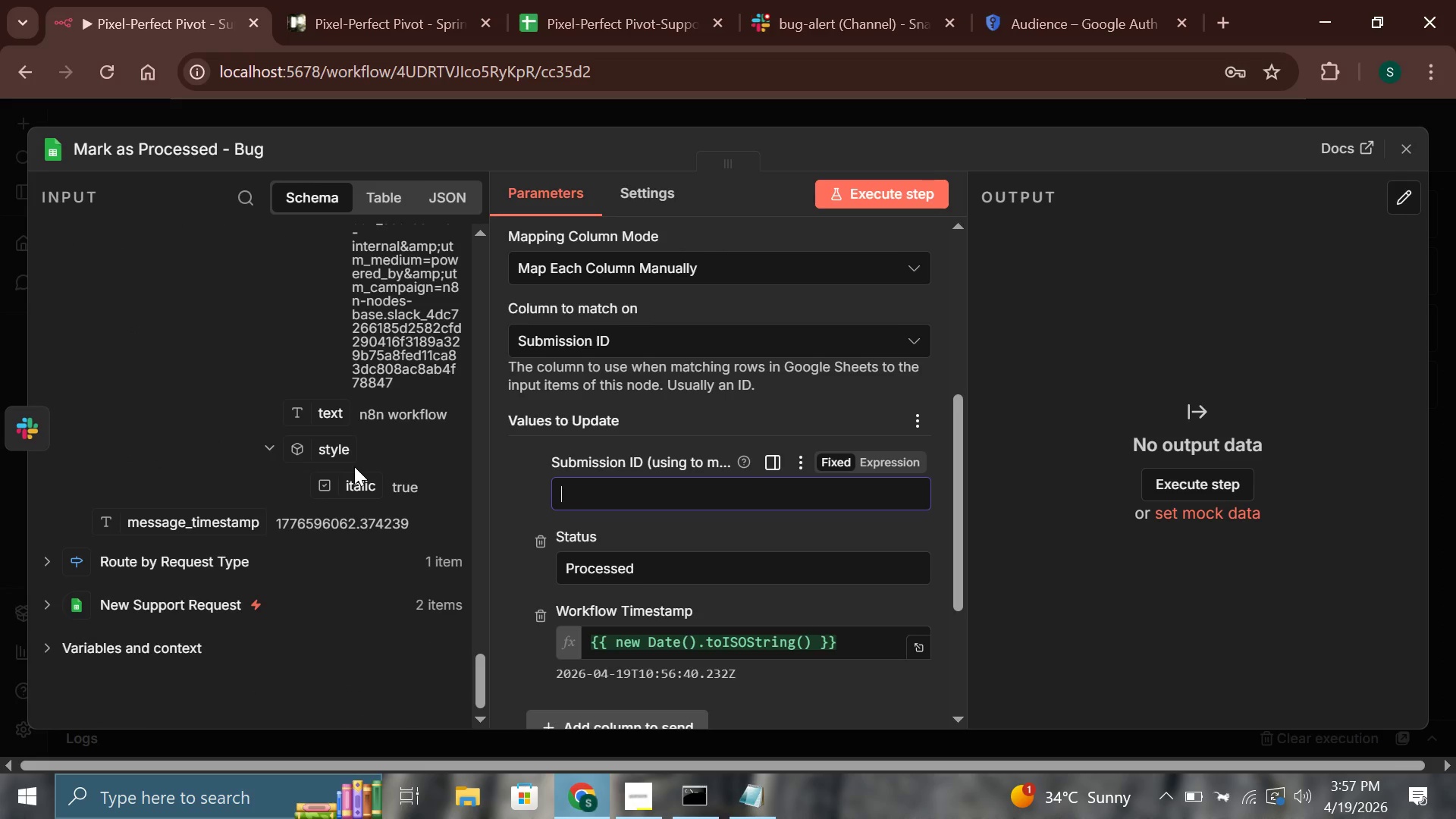 
left_click([44, 599])
 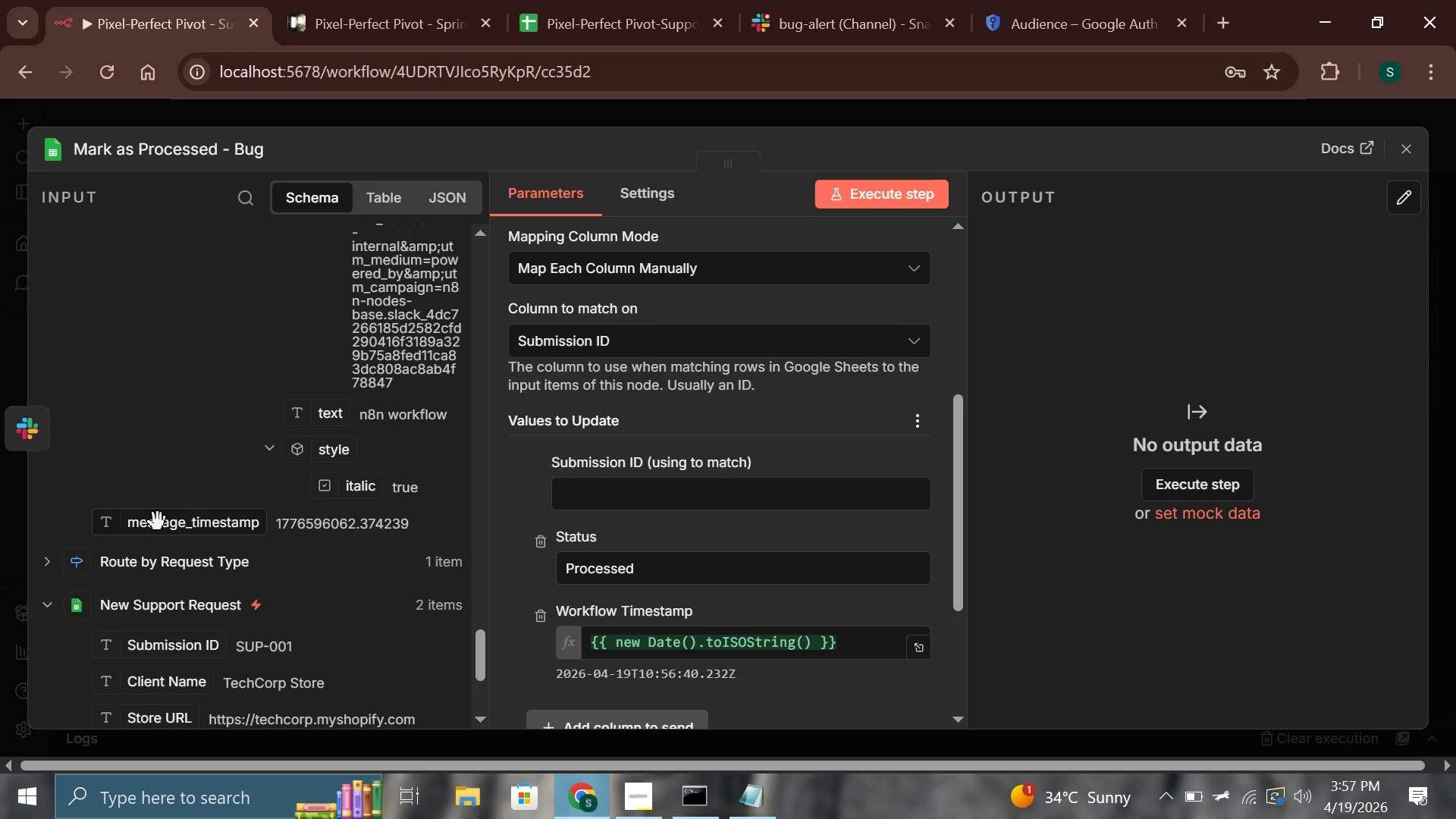 
scroll: coordinate [158, 522], scroll_direction: down, amount: 3.0
 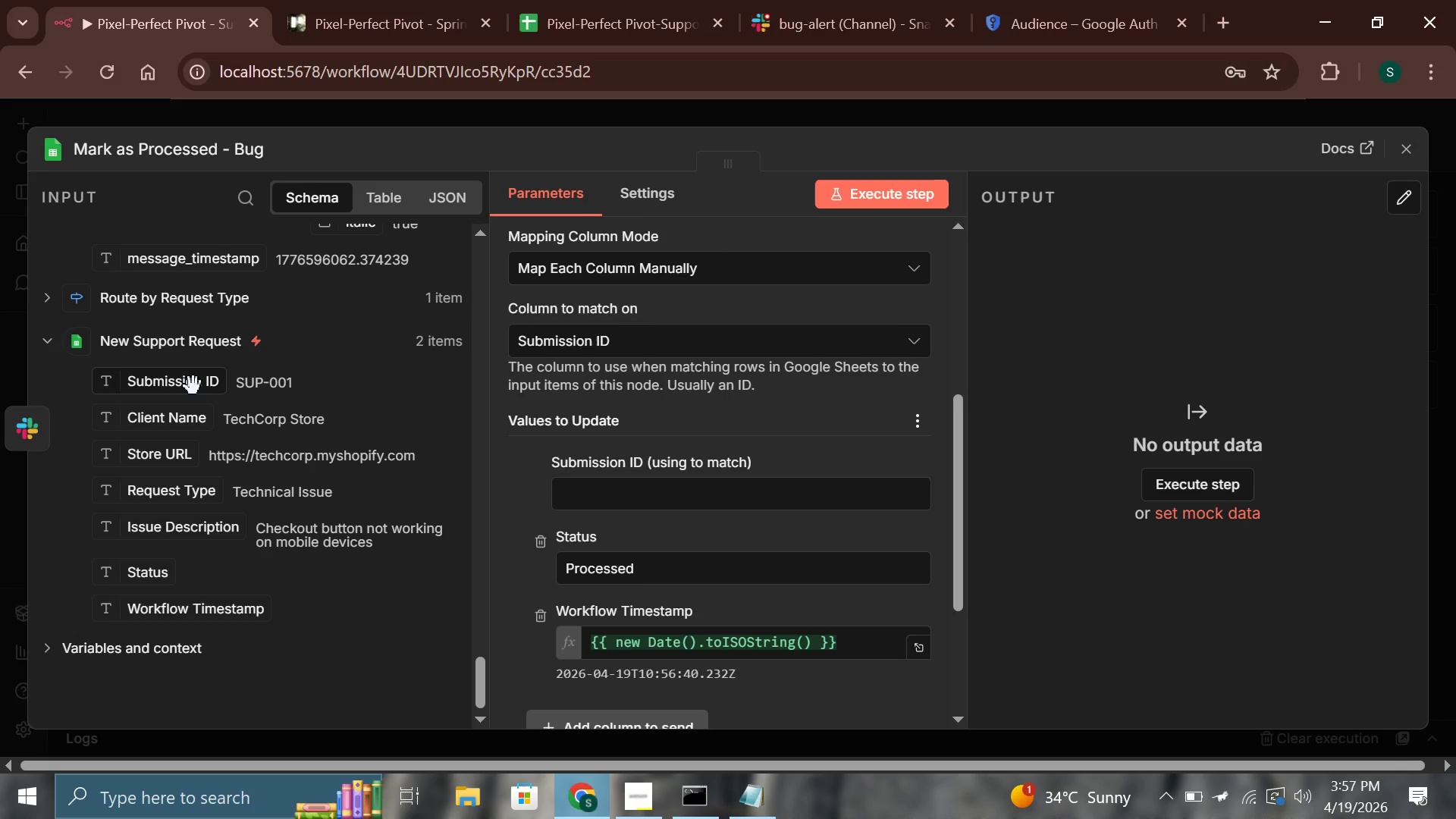 
left_click_drag(start_coordinate=[193, 387], to_coordinate=[636, 504])
 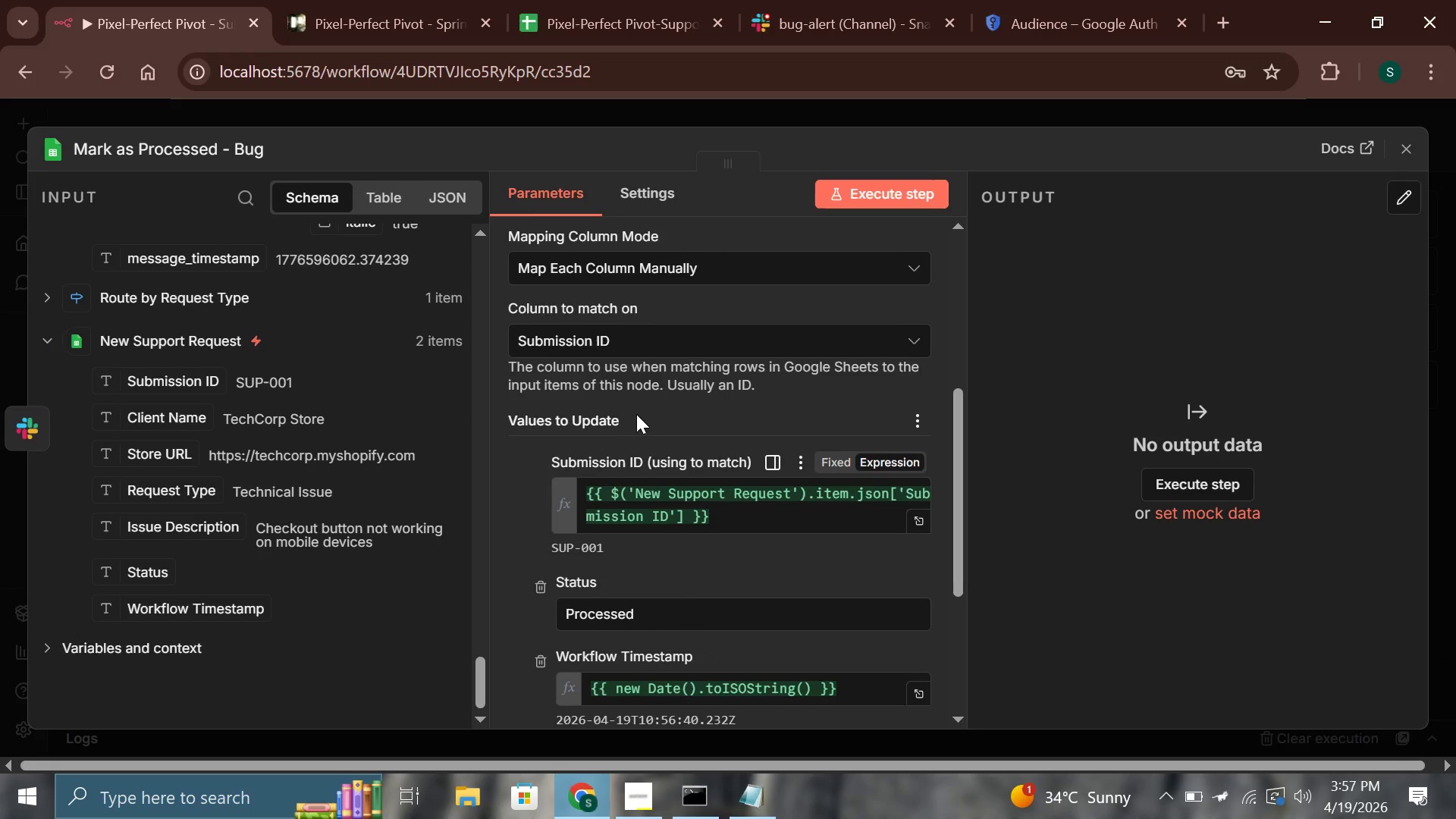 
left_click([636, 414])
 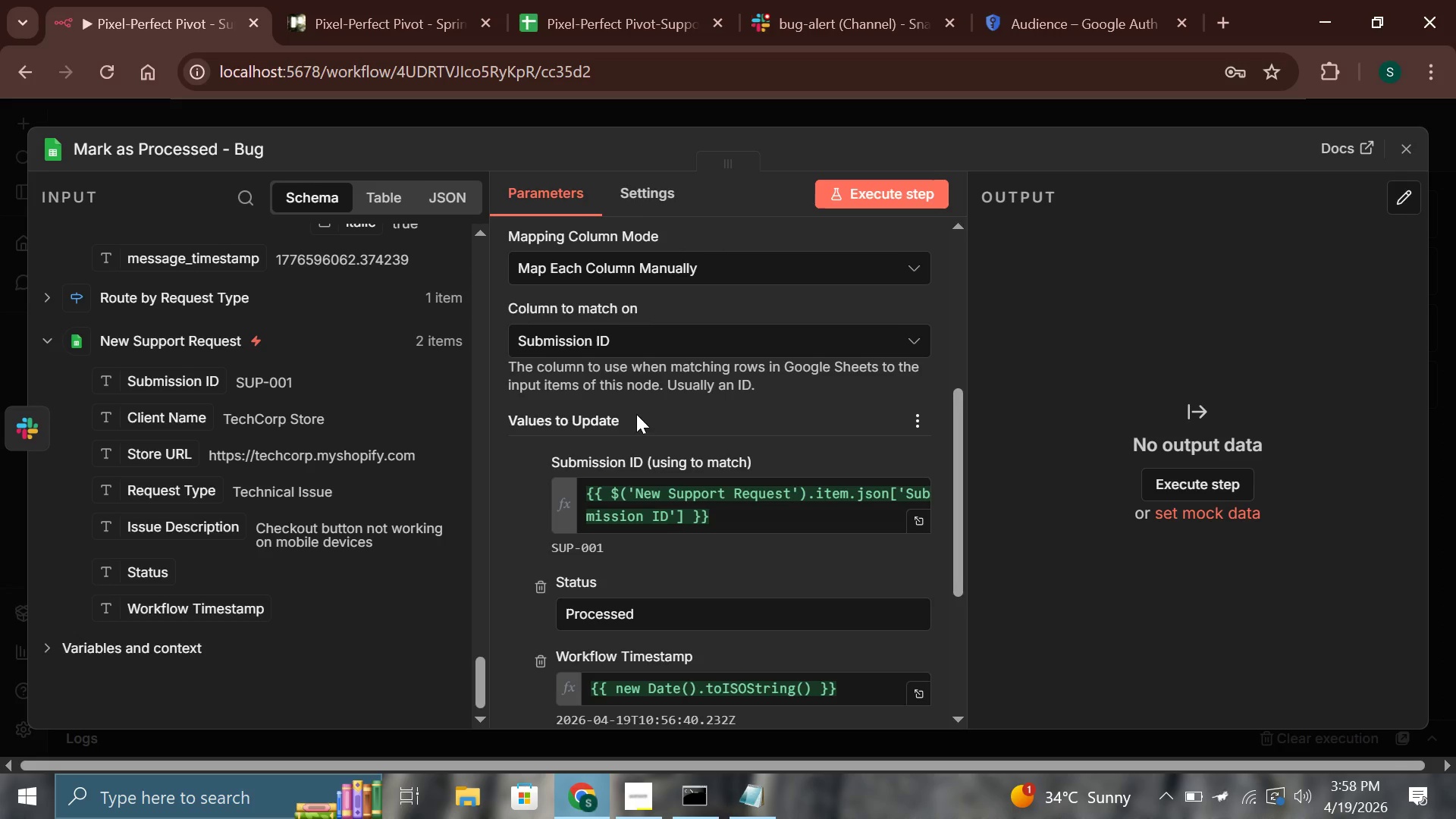 
wait(73.42)
 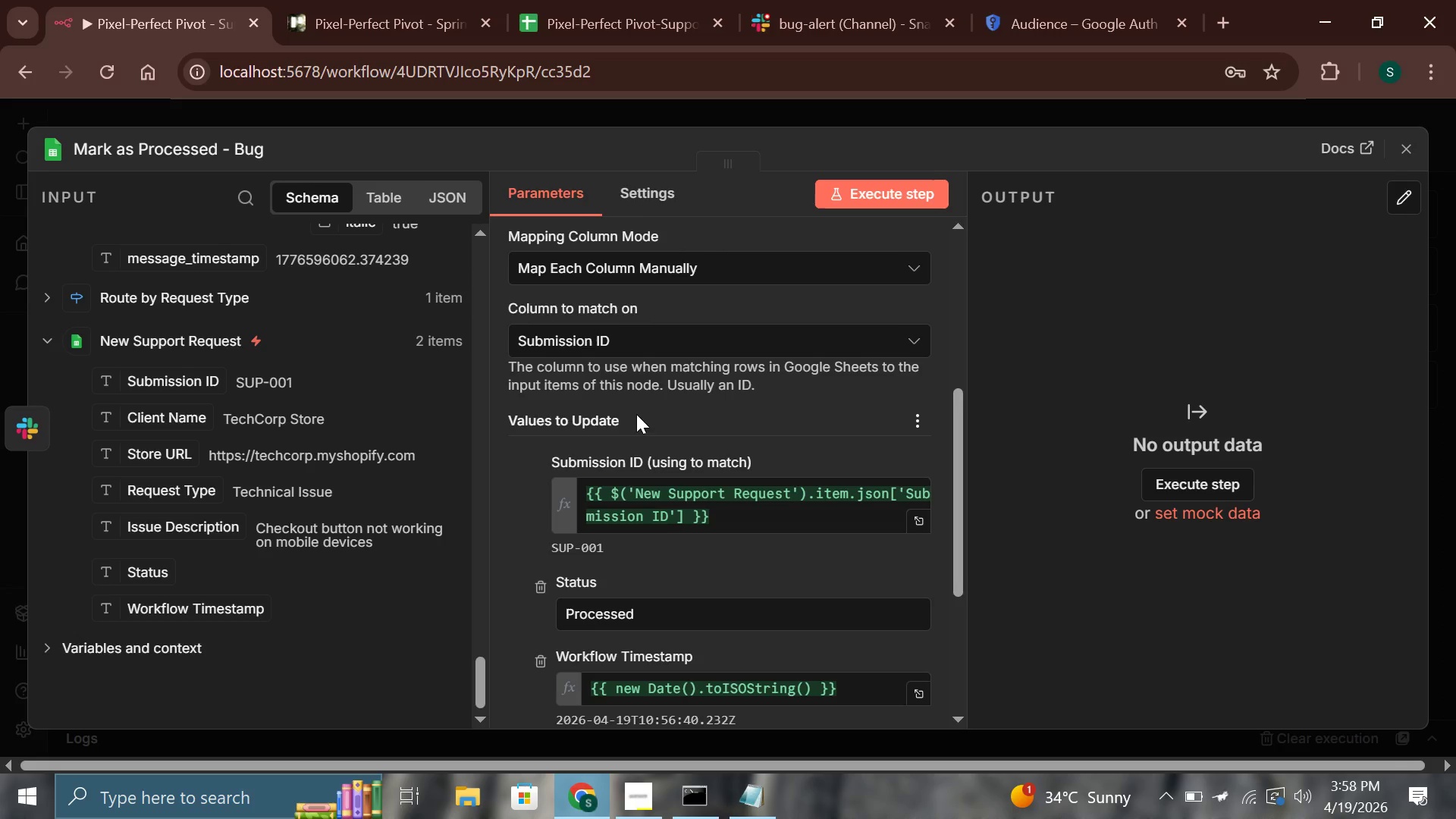 
left_click([1402, 140])
 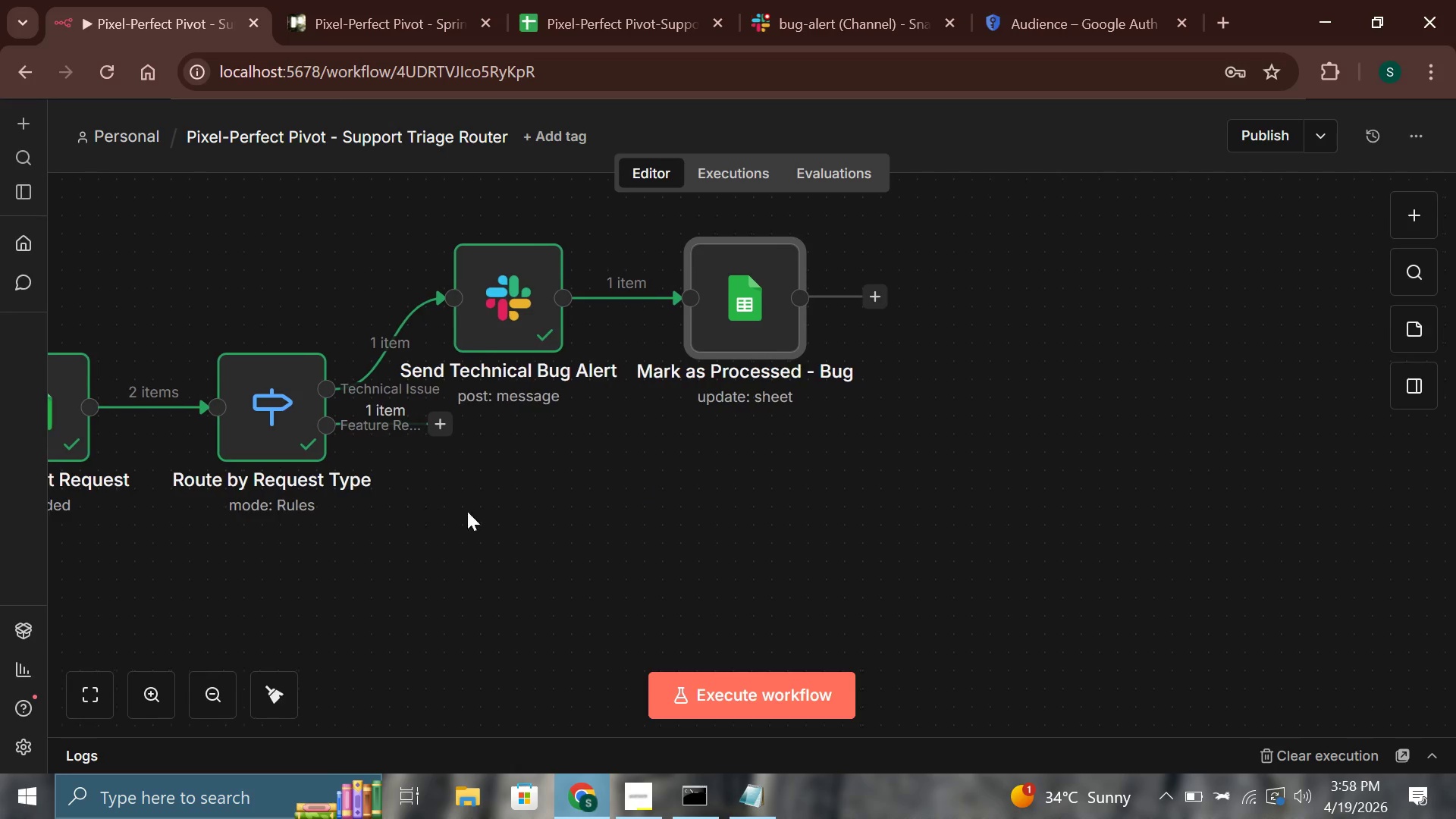 
triple_click([560, 507])
 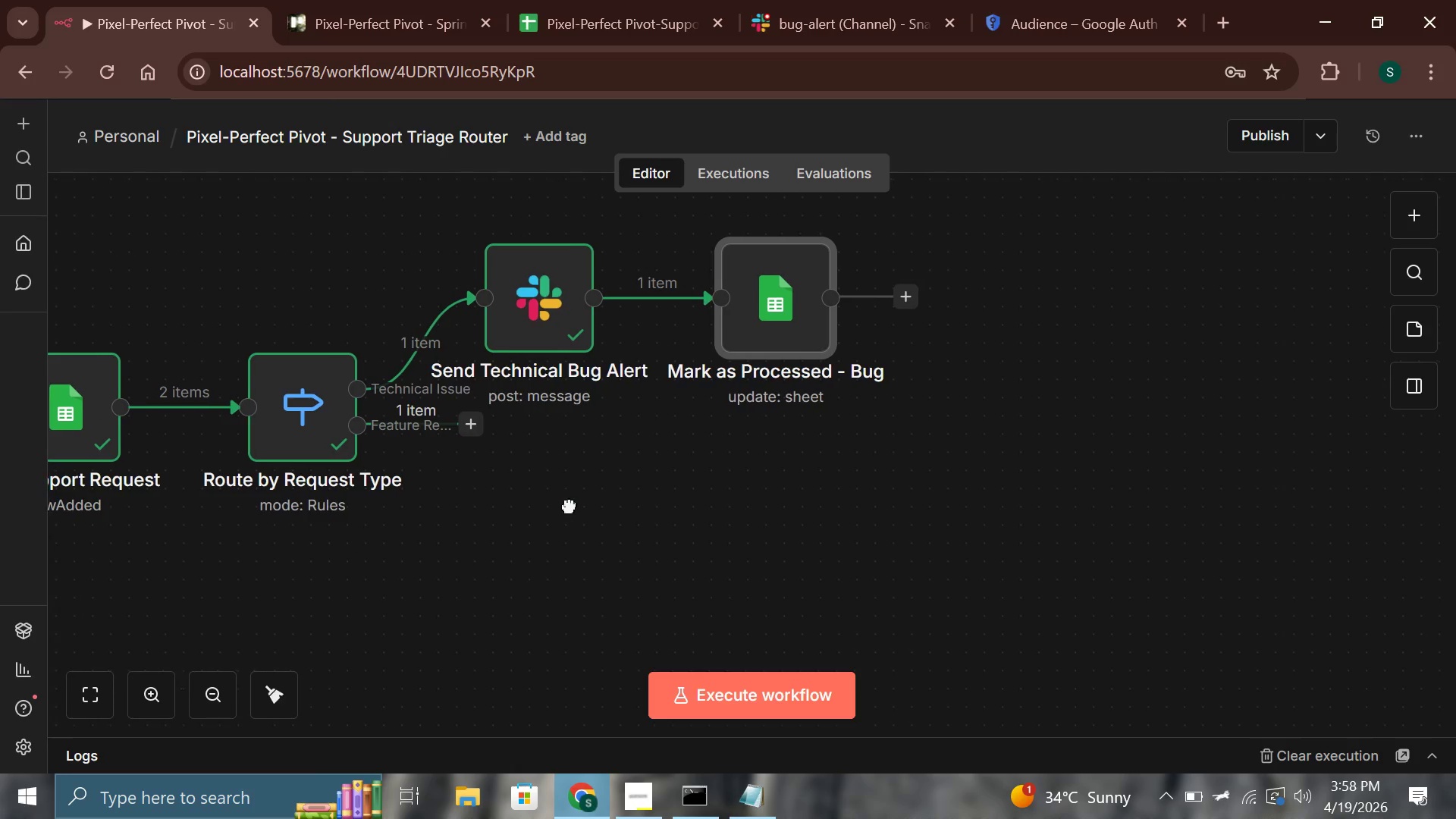 
triple_click([629, 504])
 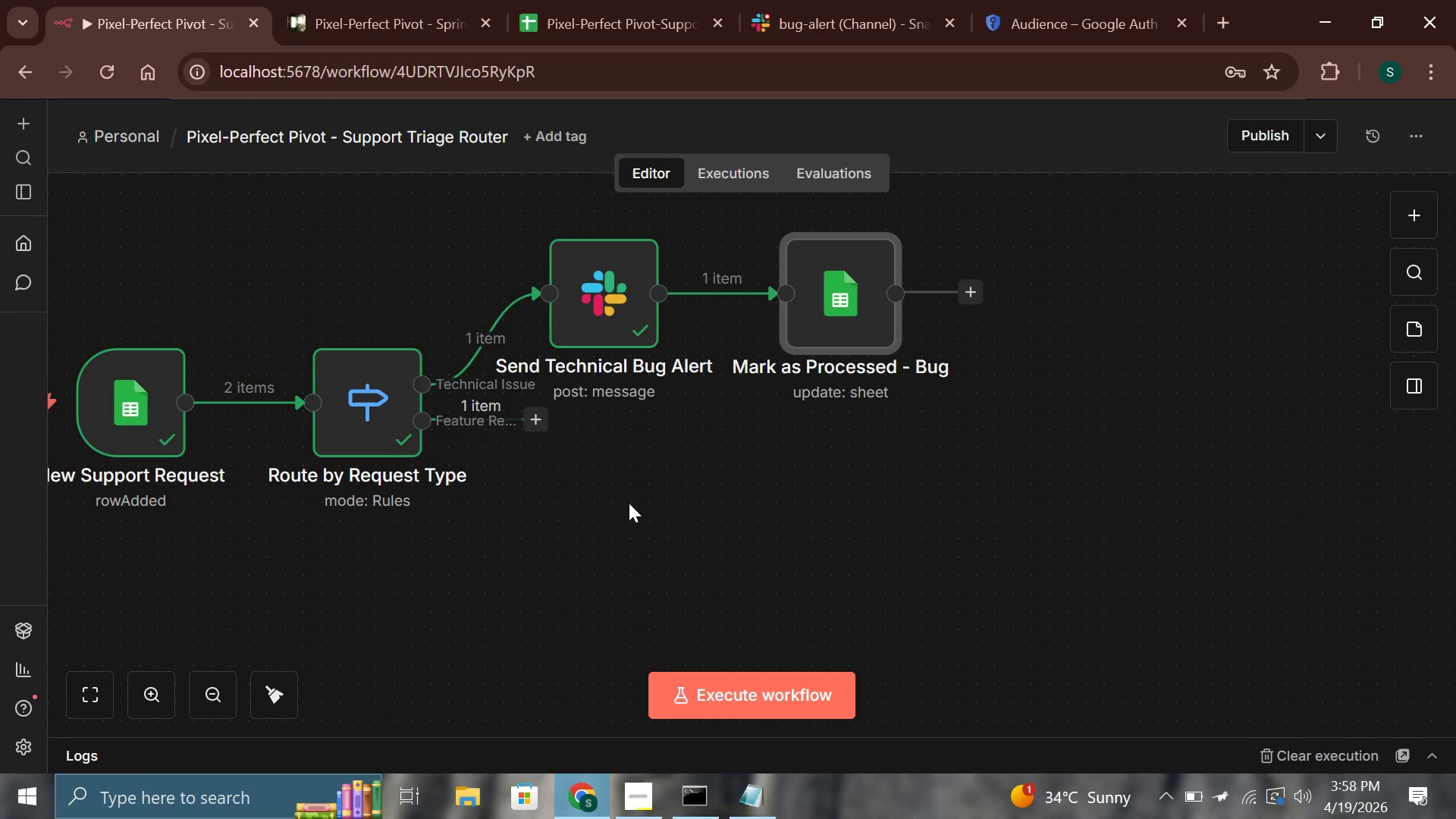 
wait(8.81)
 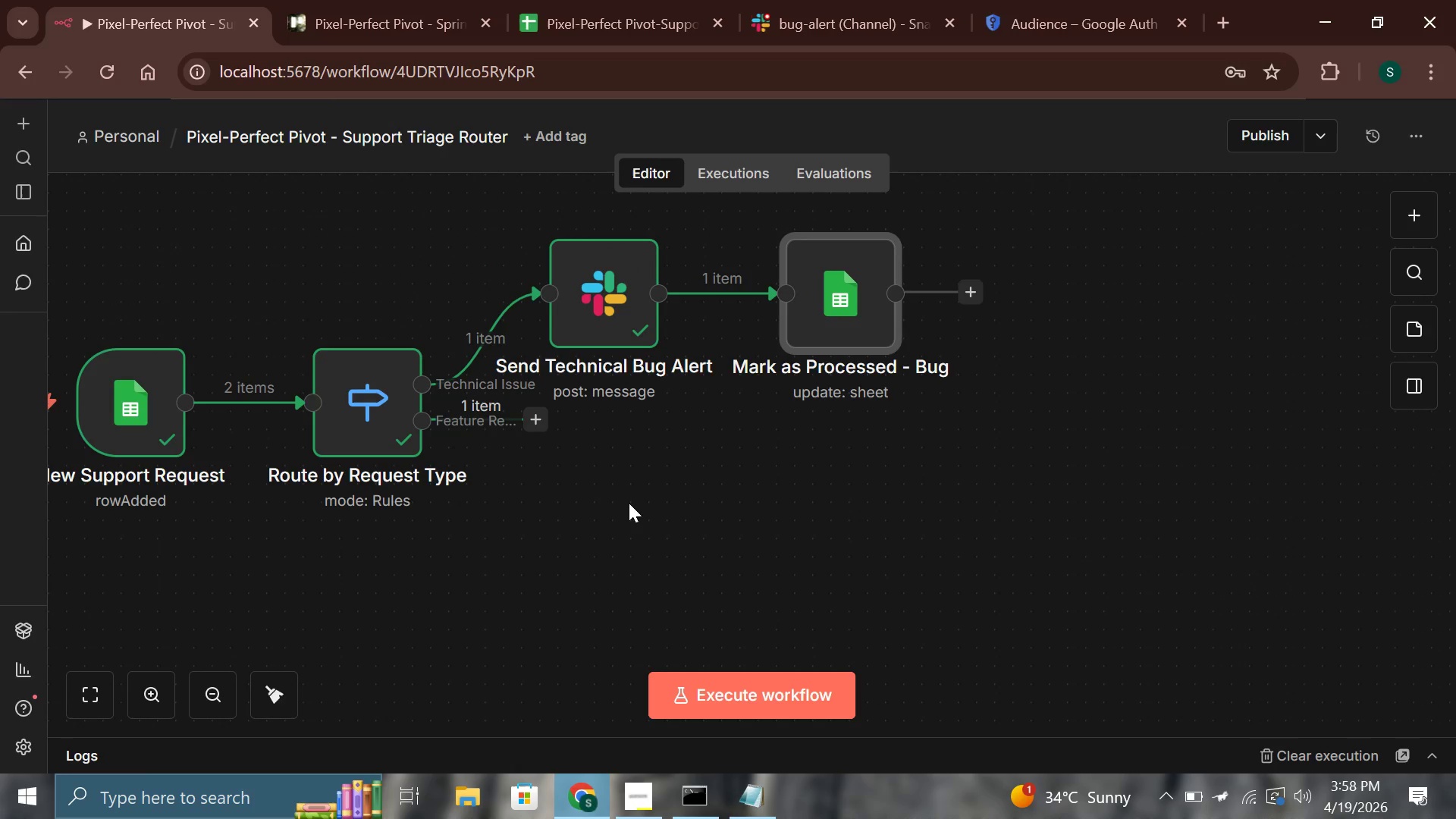 
left_click([534, 419])
 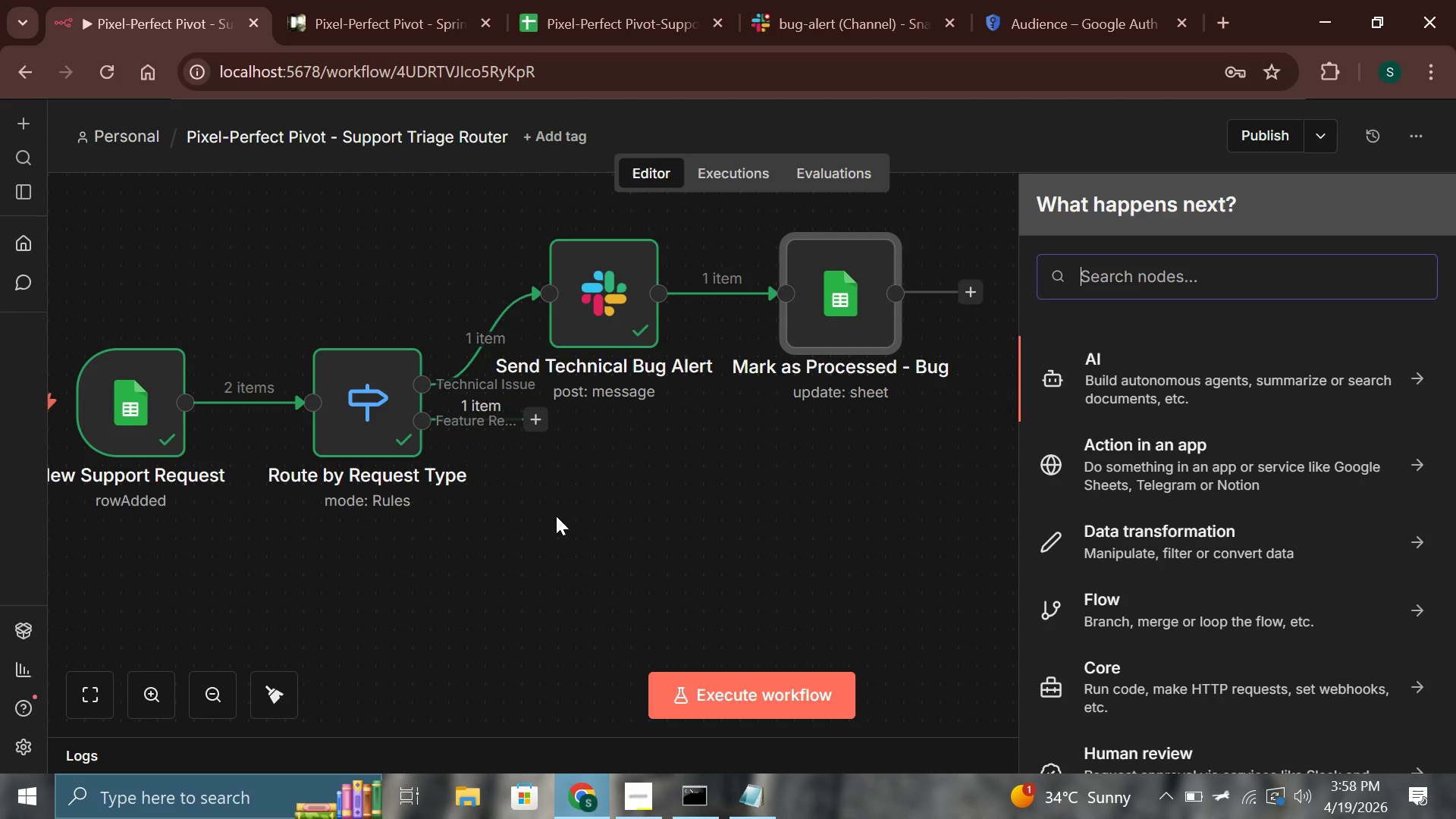 
type(Trello)
 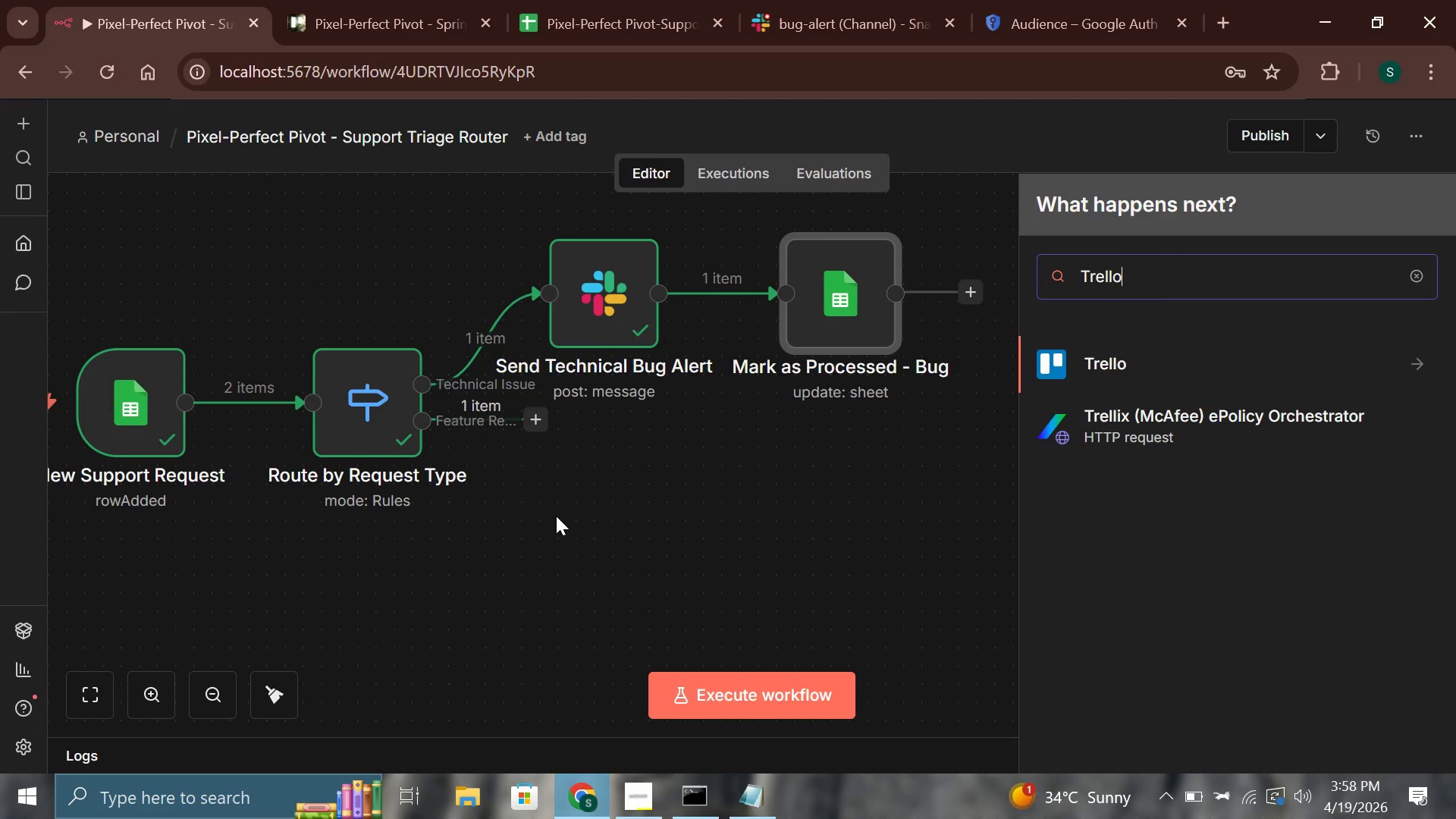 
key(Enter)
 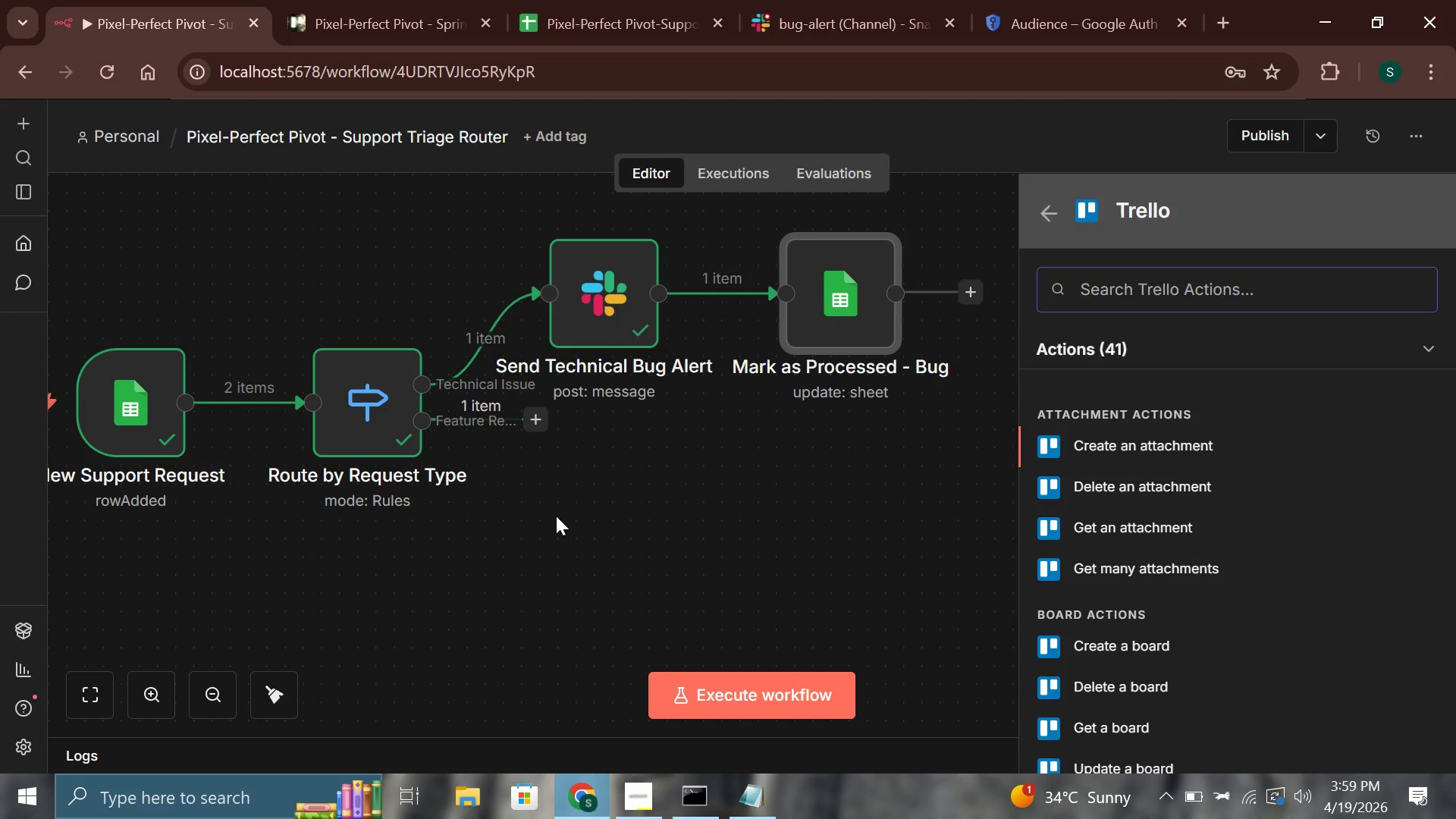 
wait(9.92)
 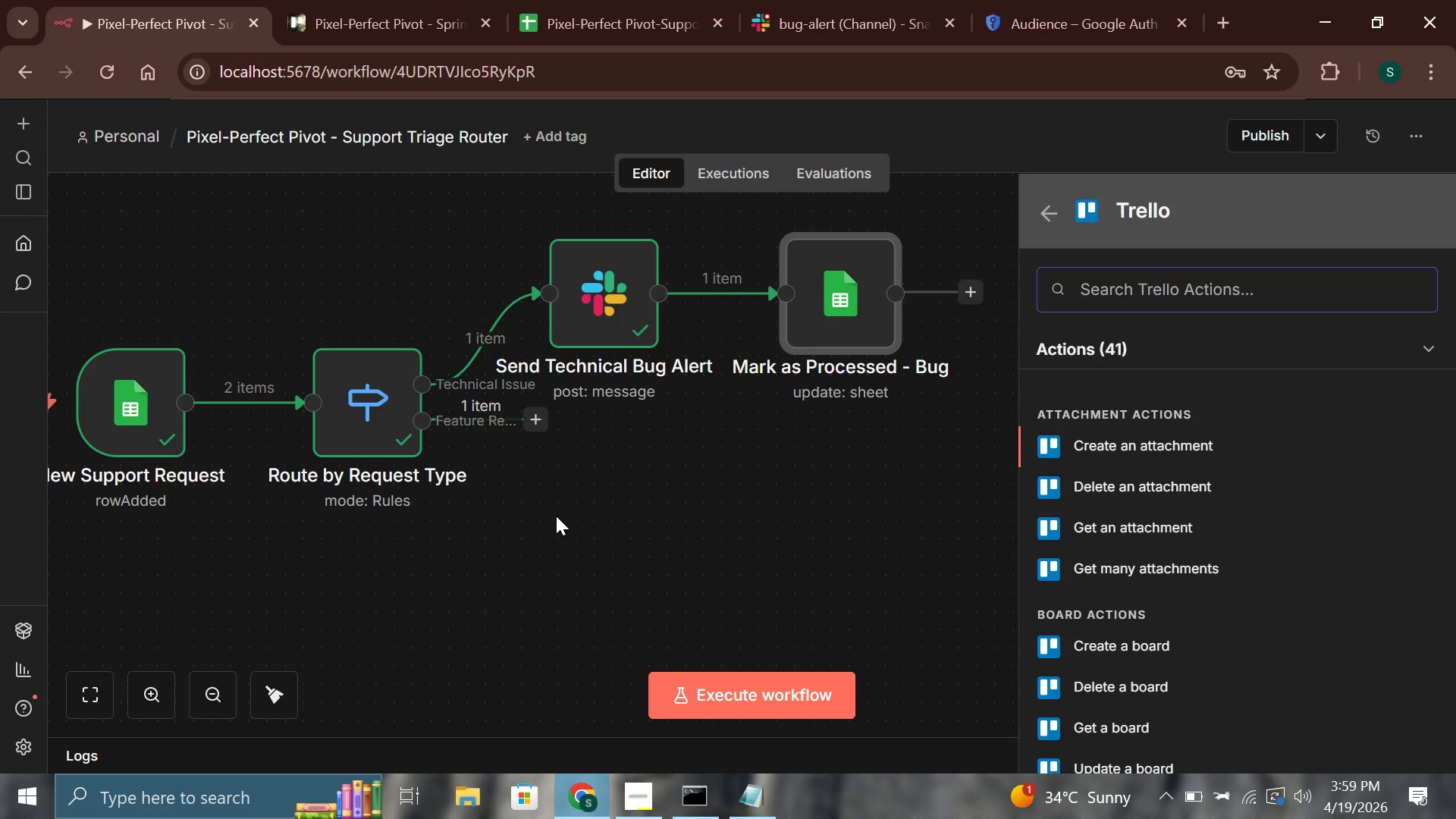 
scroll: coordinate [1191, 513], scroll_direction: down, amount: 5.0
 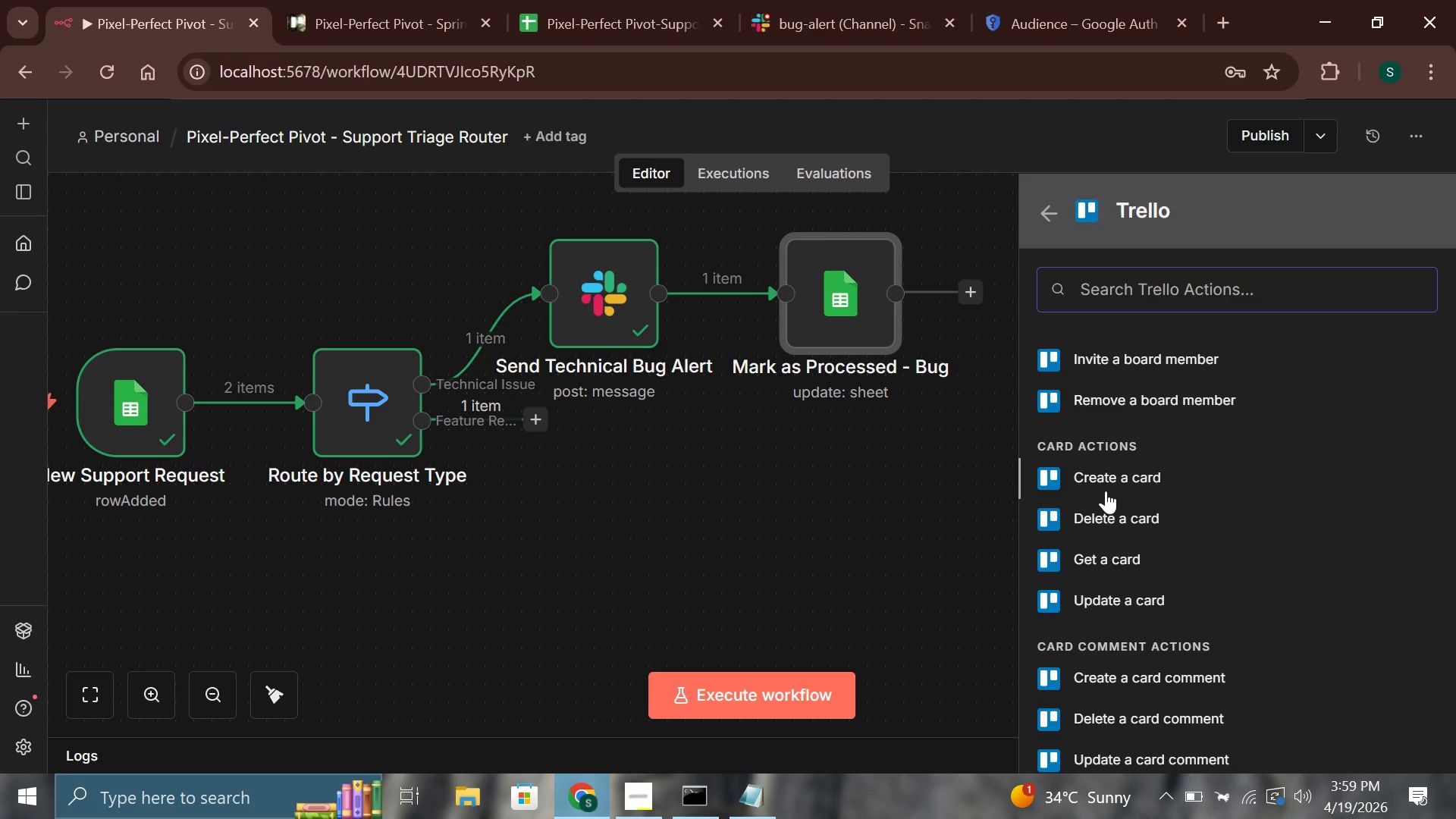 
left_click([1106, 489])
 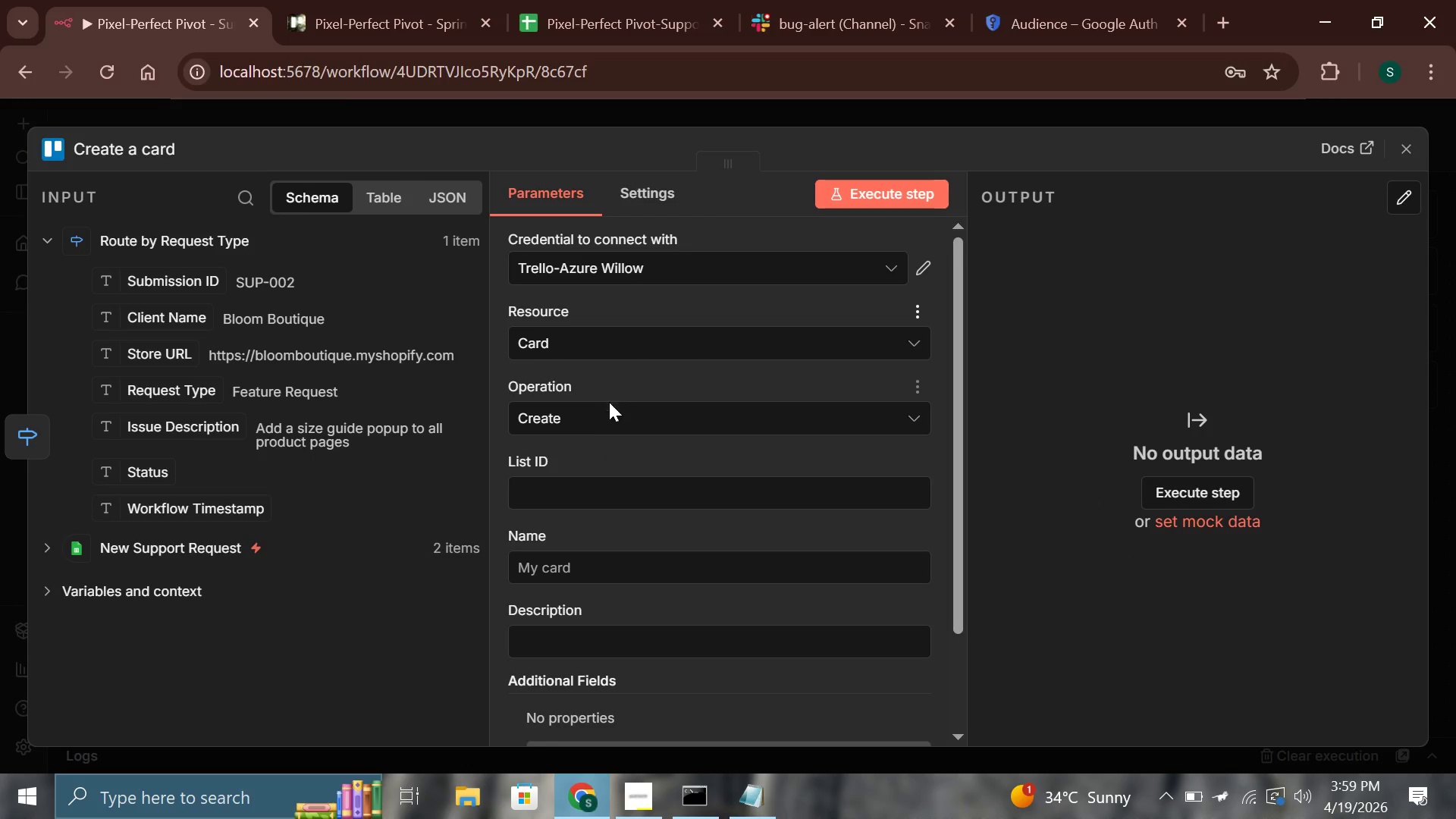 
left_click([615, 496])
 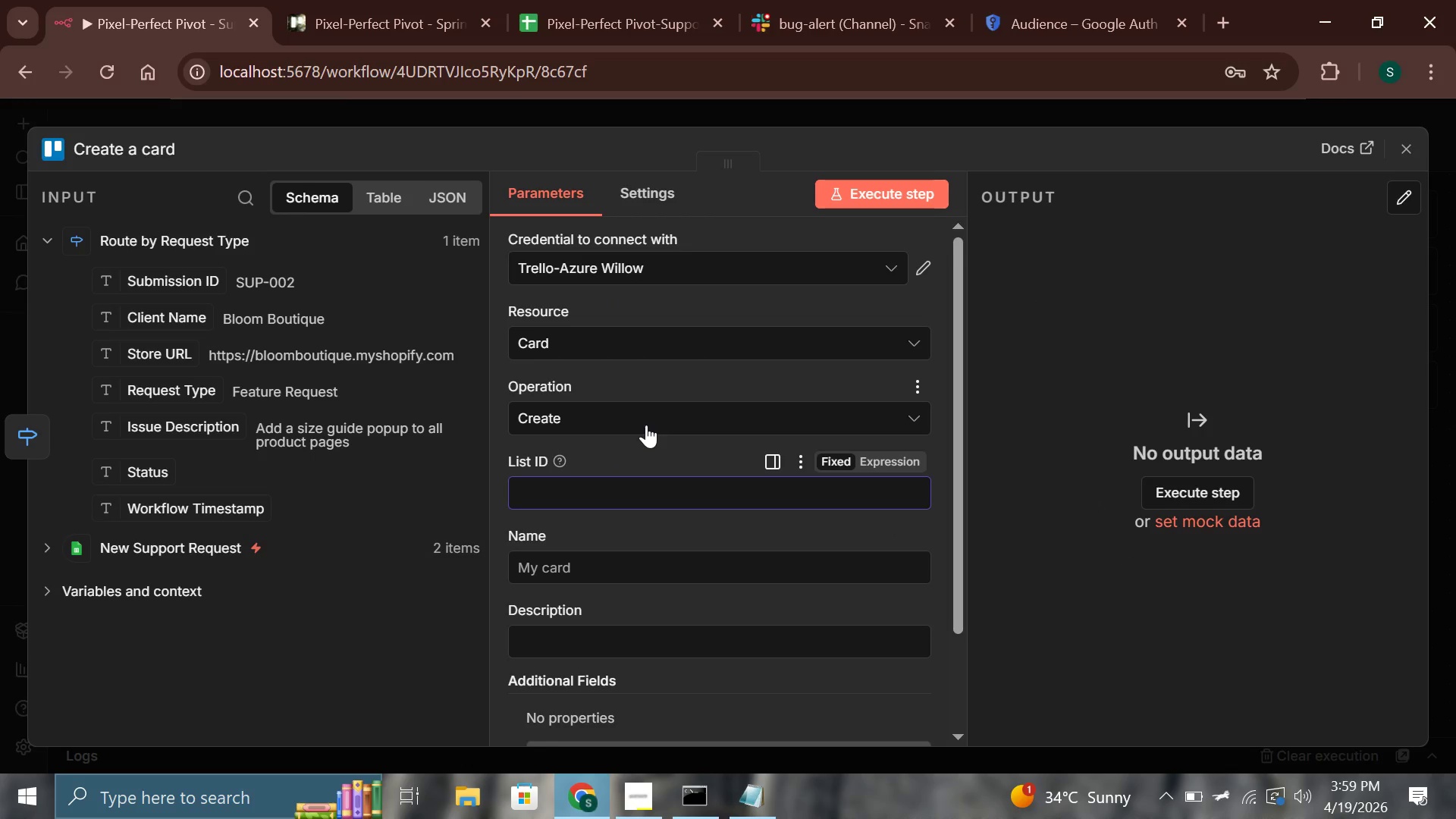 
wait(6.61)
 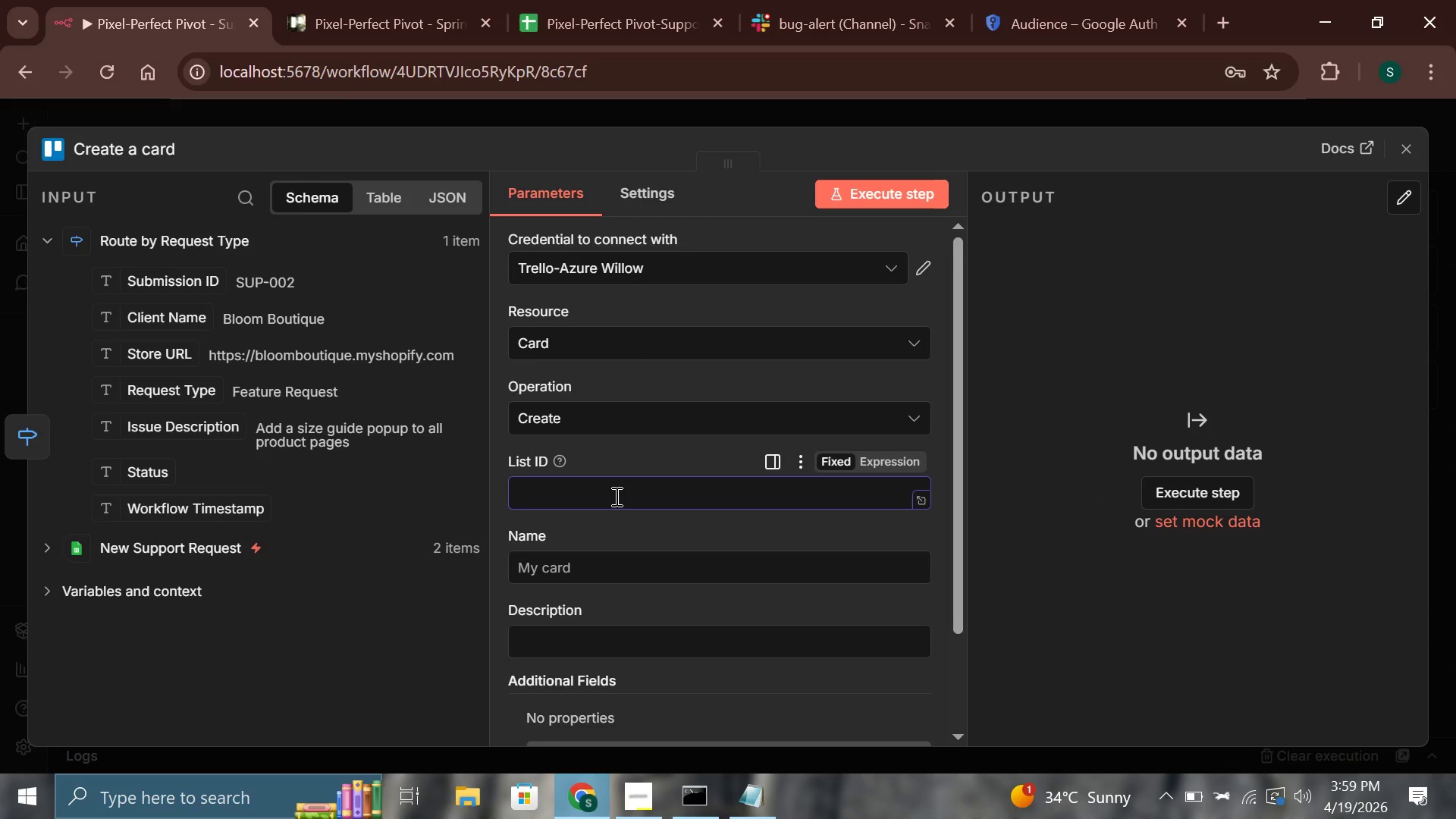 
left_click([708, 277])
 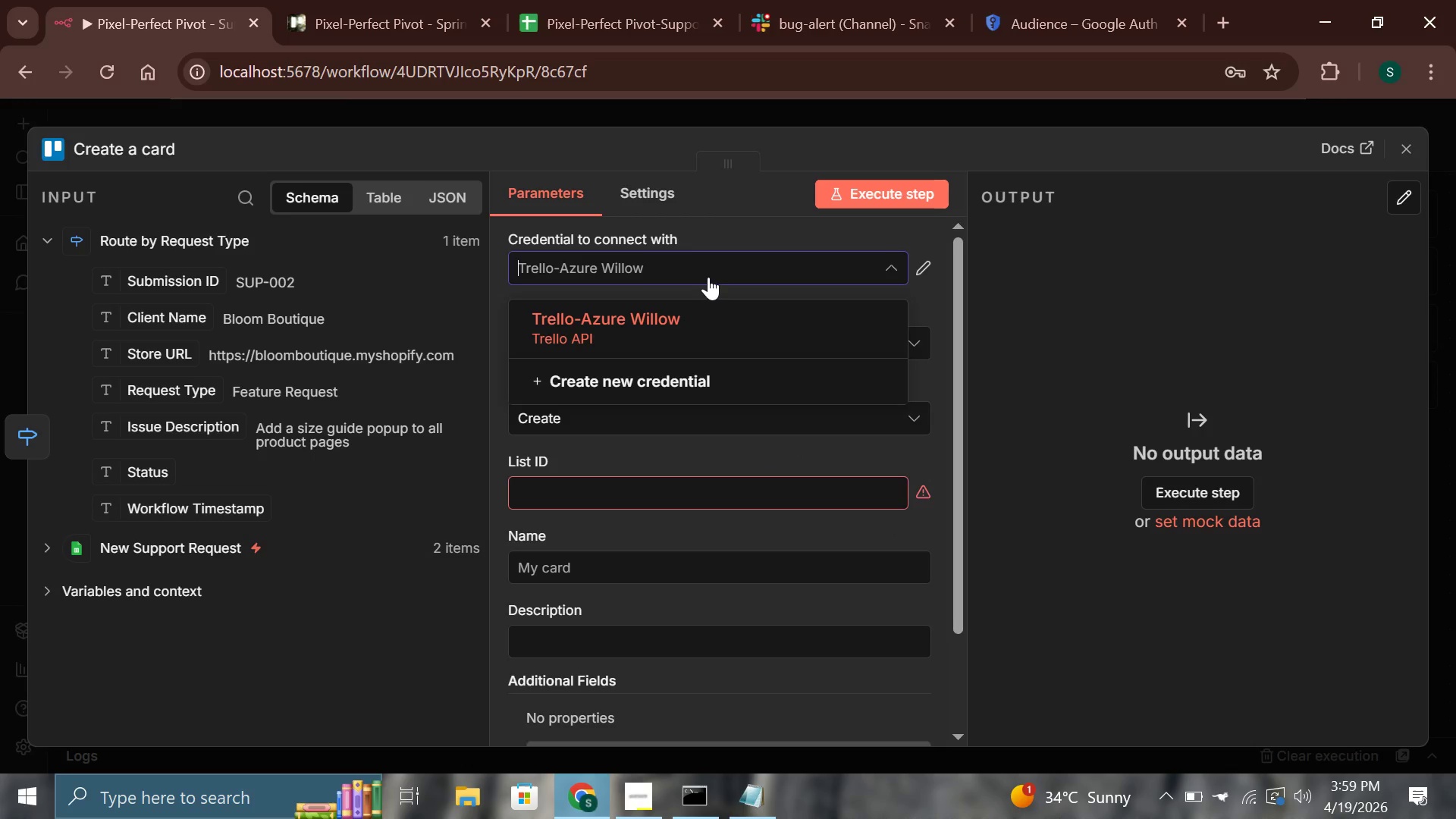 
left_click([708, 277])
 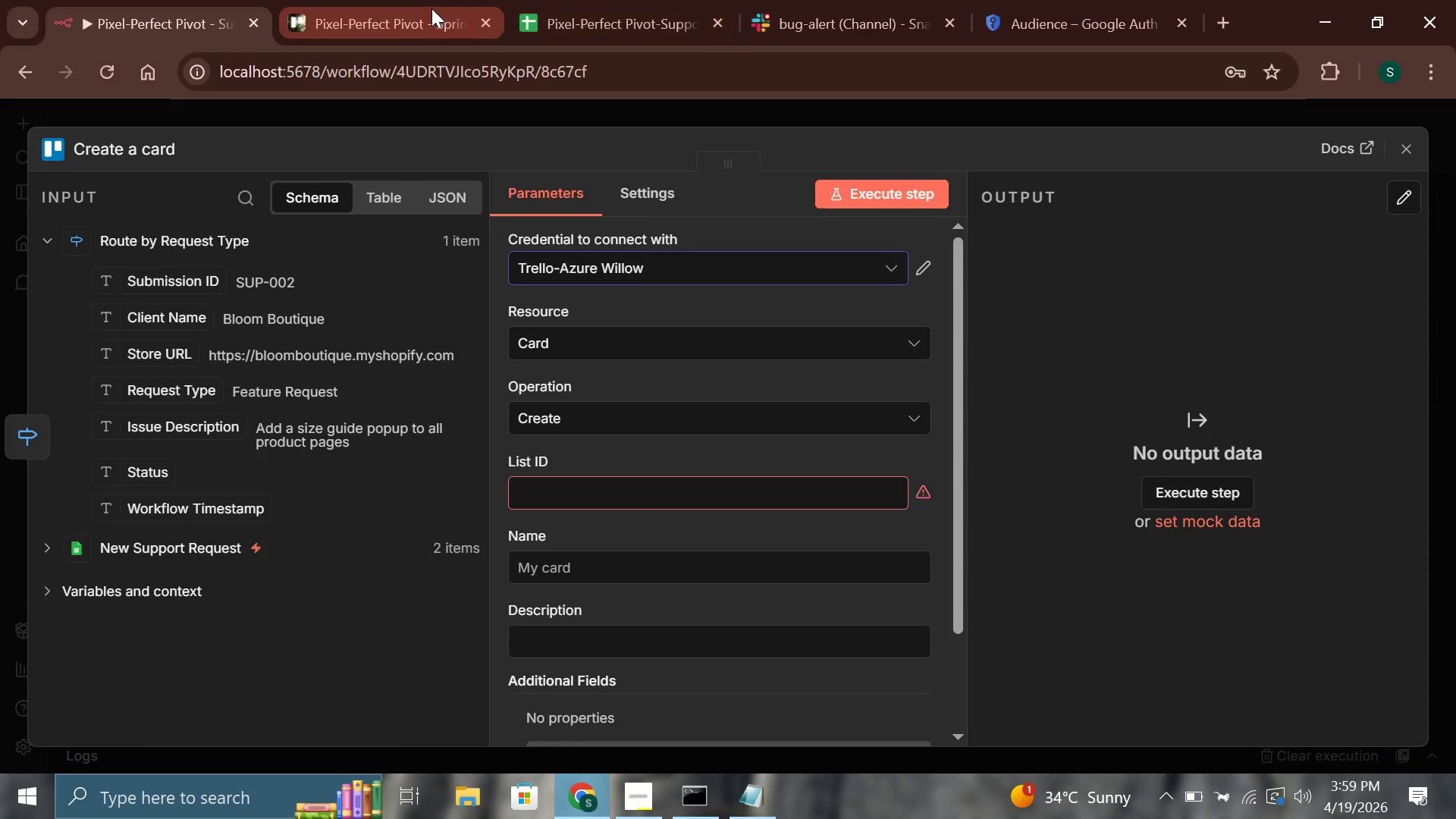 
wait(8.59)
 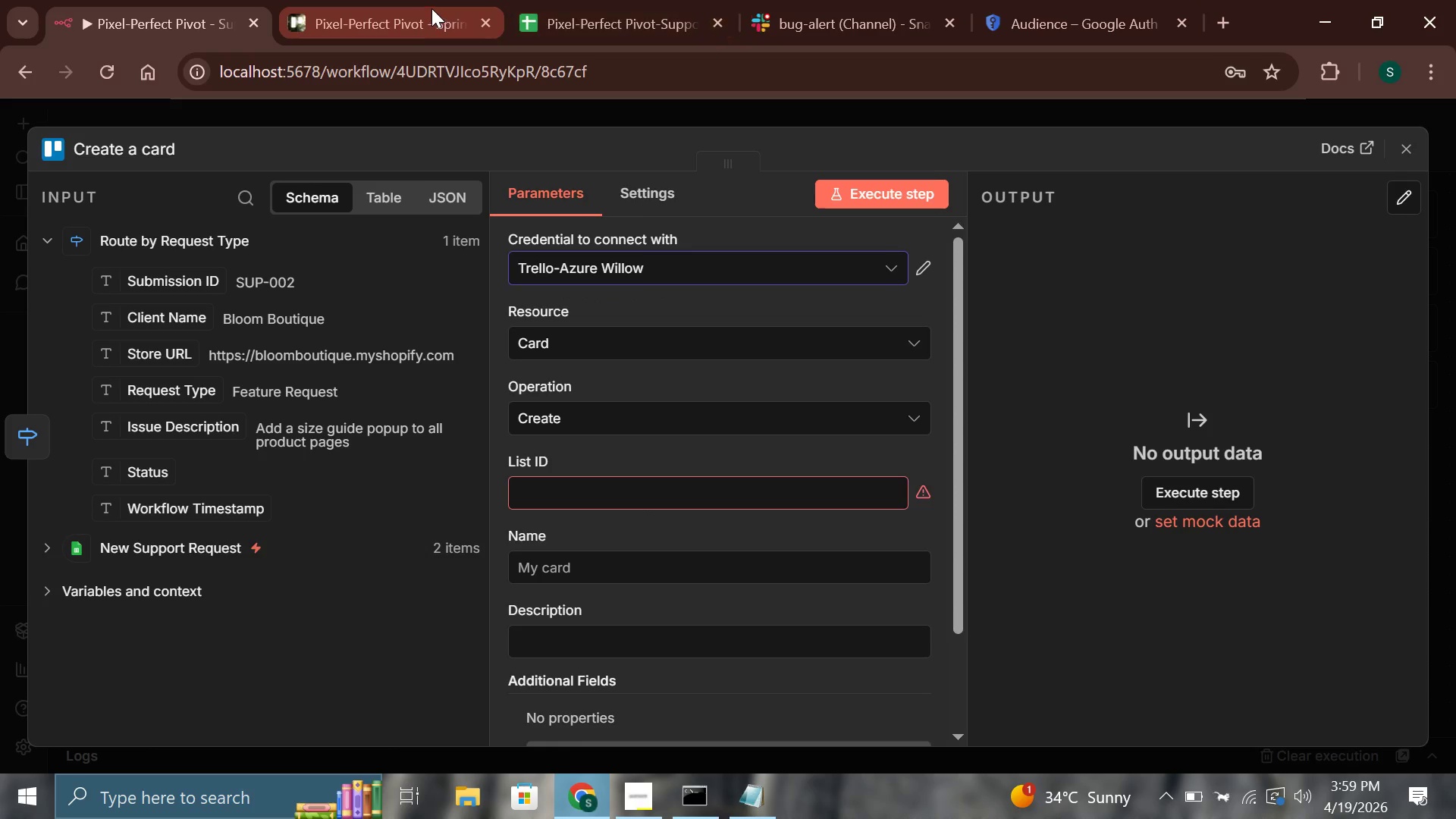 
left_click([136, 0])
 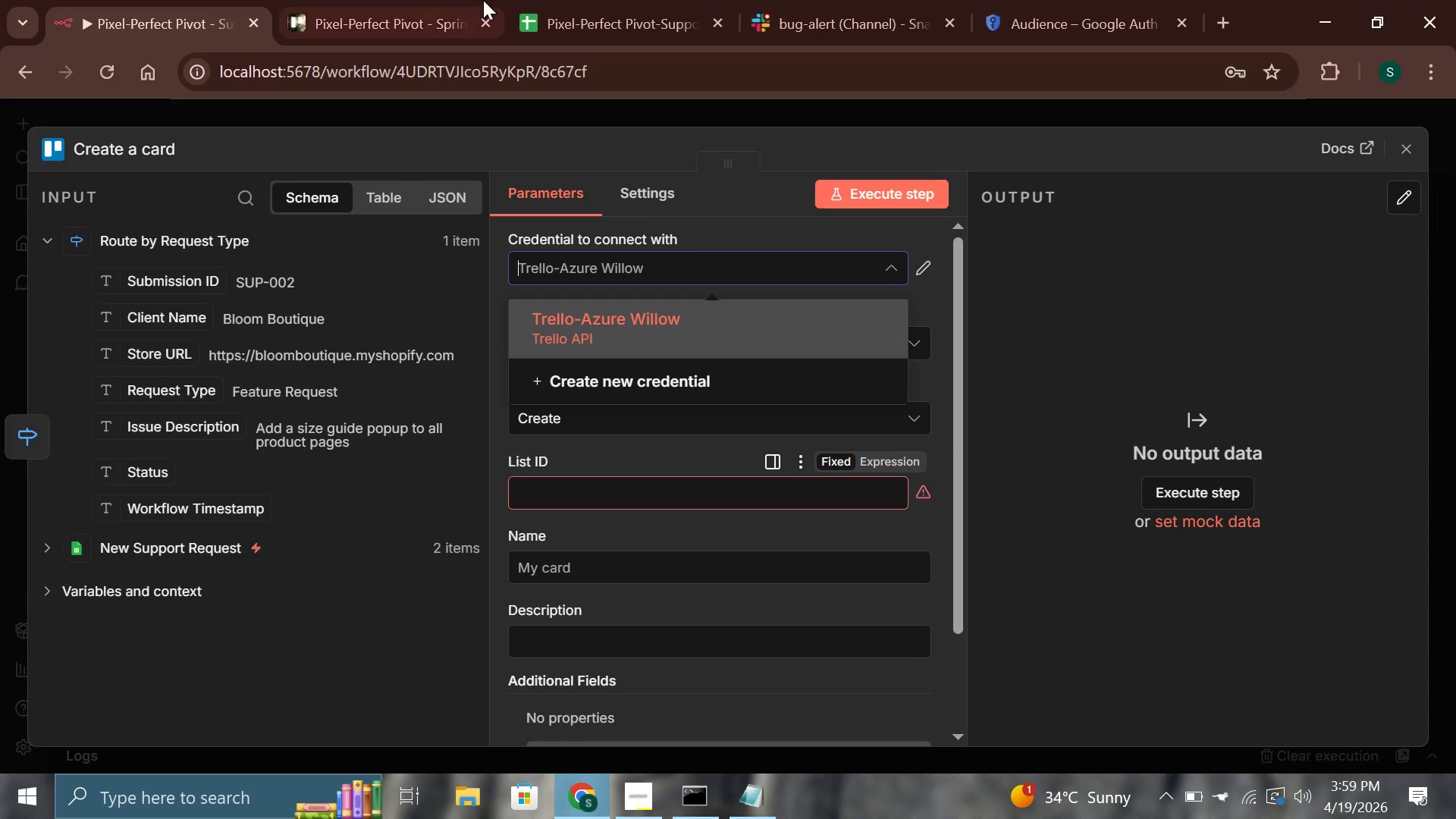 
left_click([359, 0])
 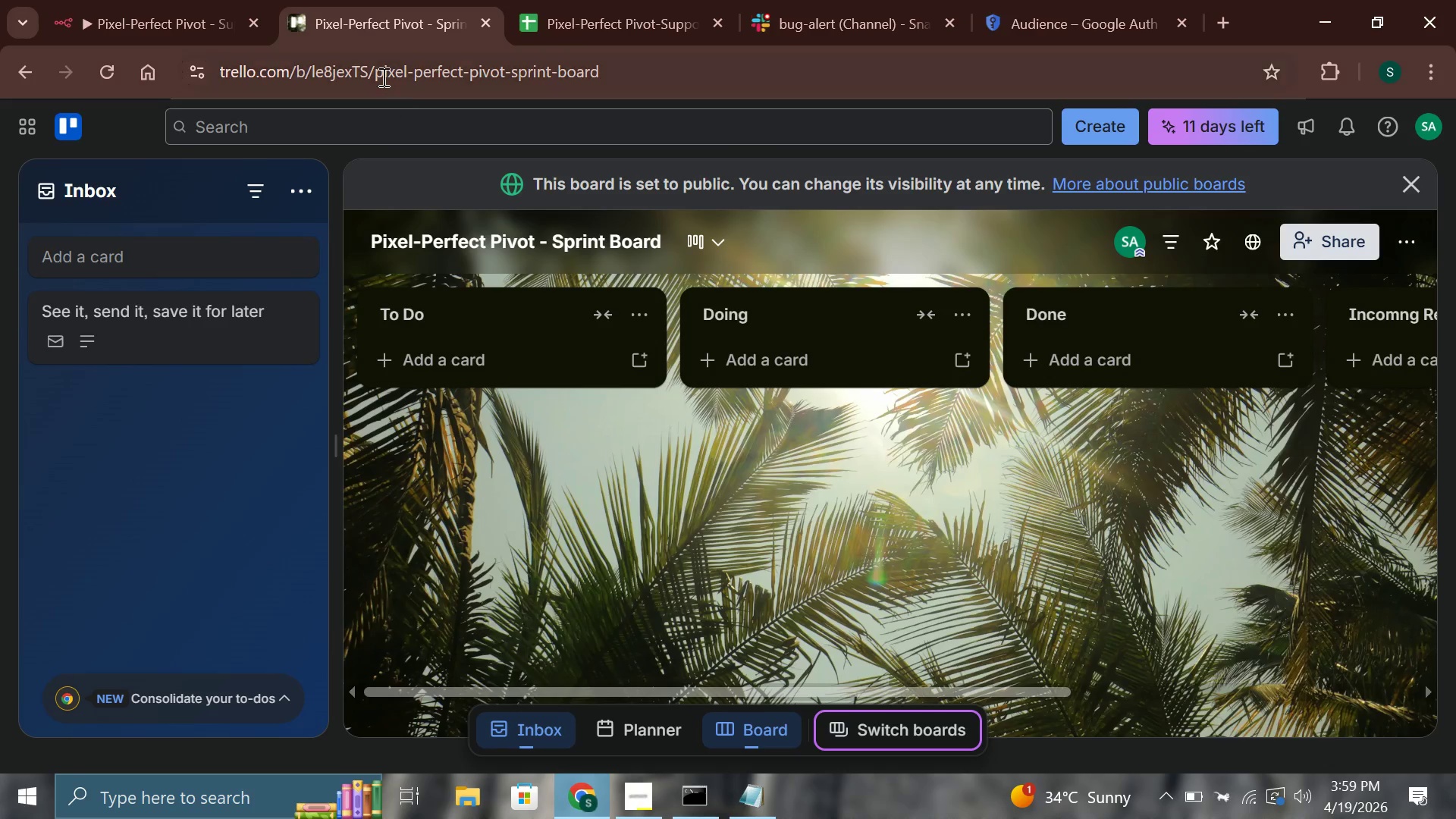 
left_click([382, 77])
 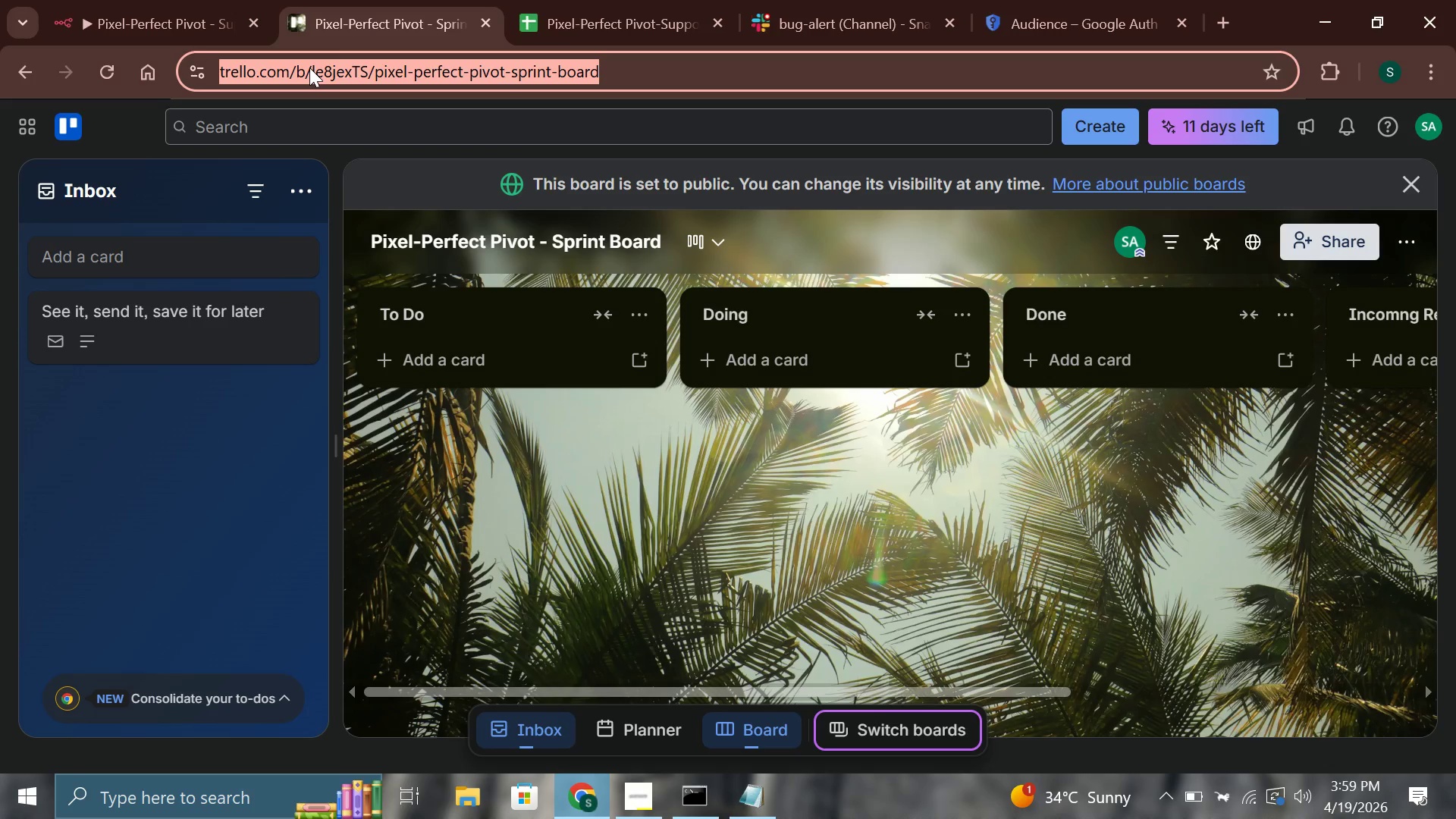 
left_click([309, 68])
 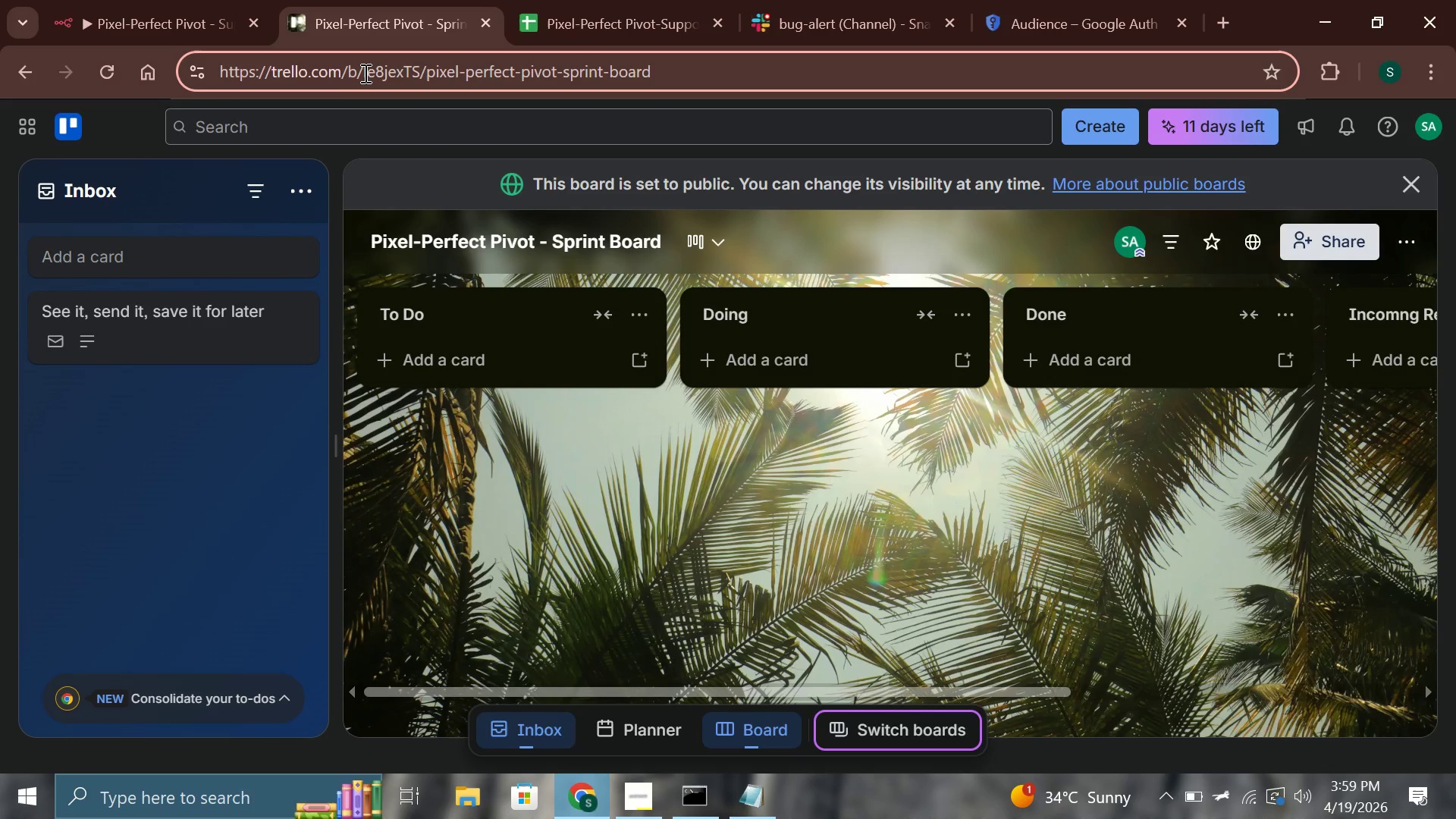 
left_click_drag(start_coordinate=[362, 73], to_coordinate=[419, 86])
 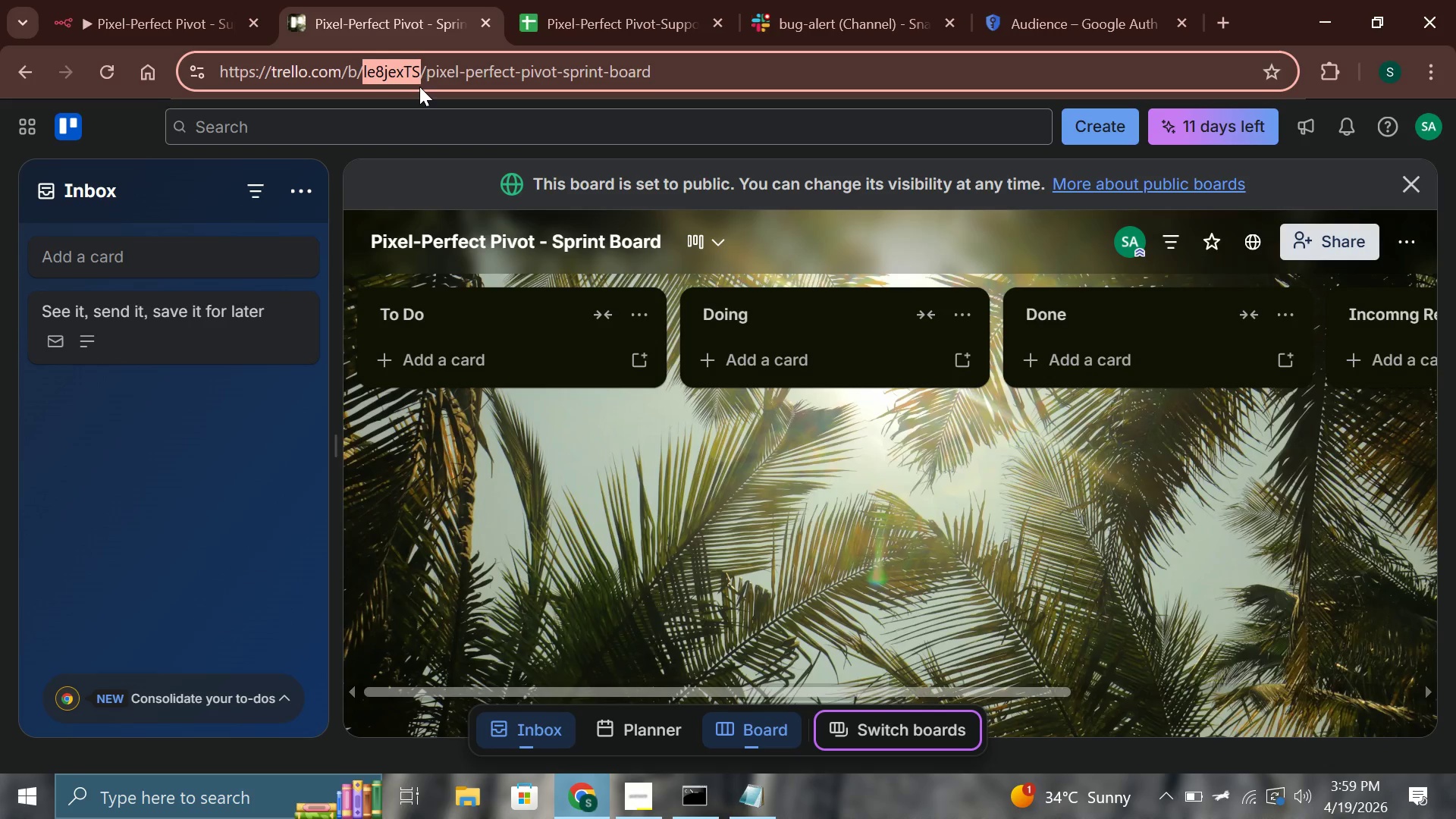 
key(Control+C)
 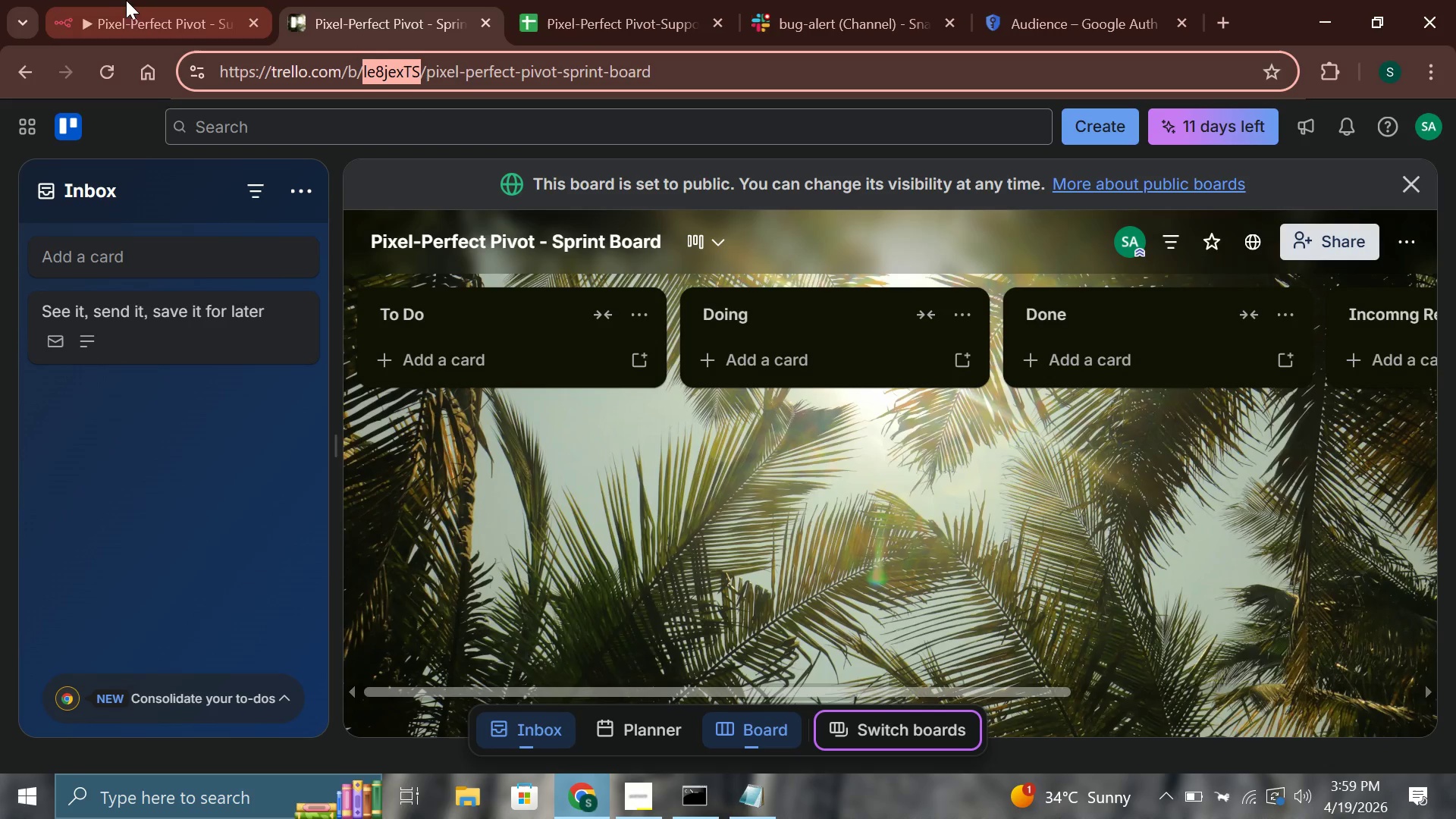 
left_click([115, 0])
 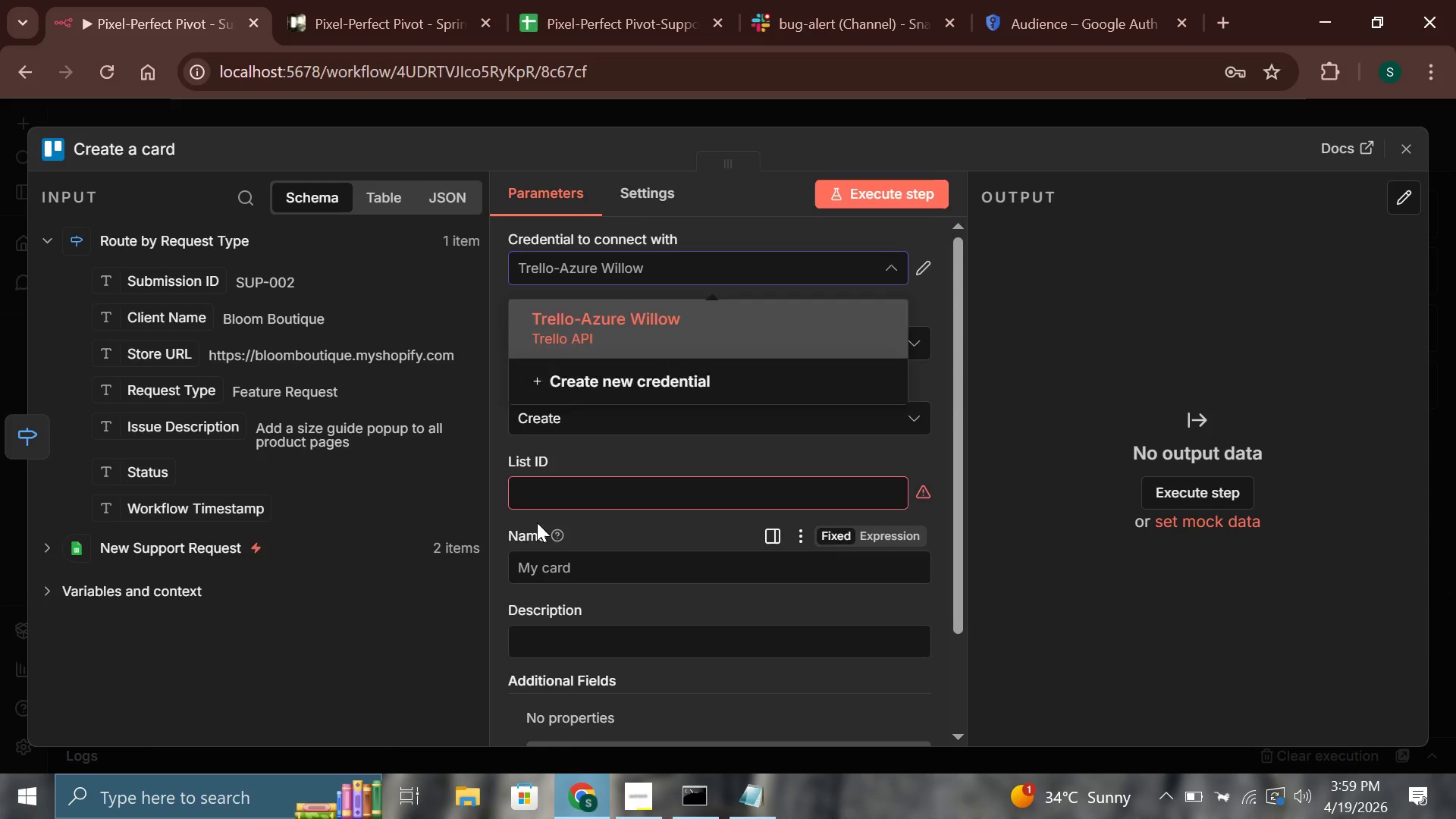 
double_click([588, 500])
 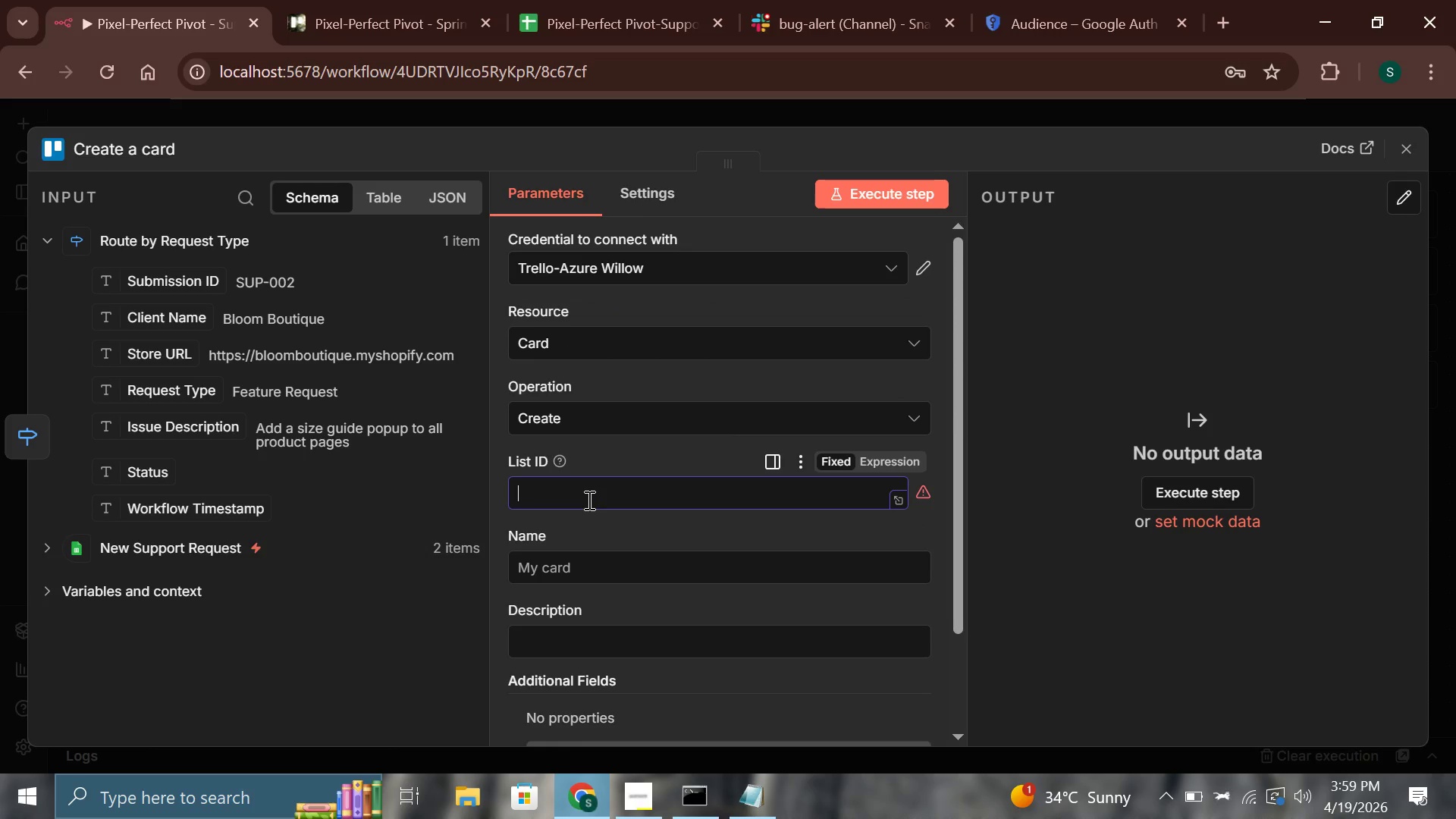 
key(Control+V)
 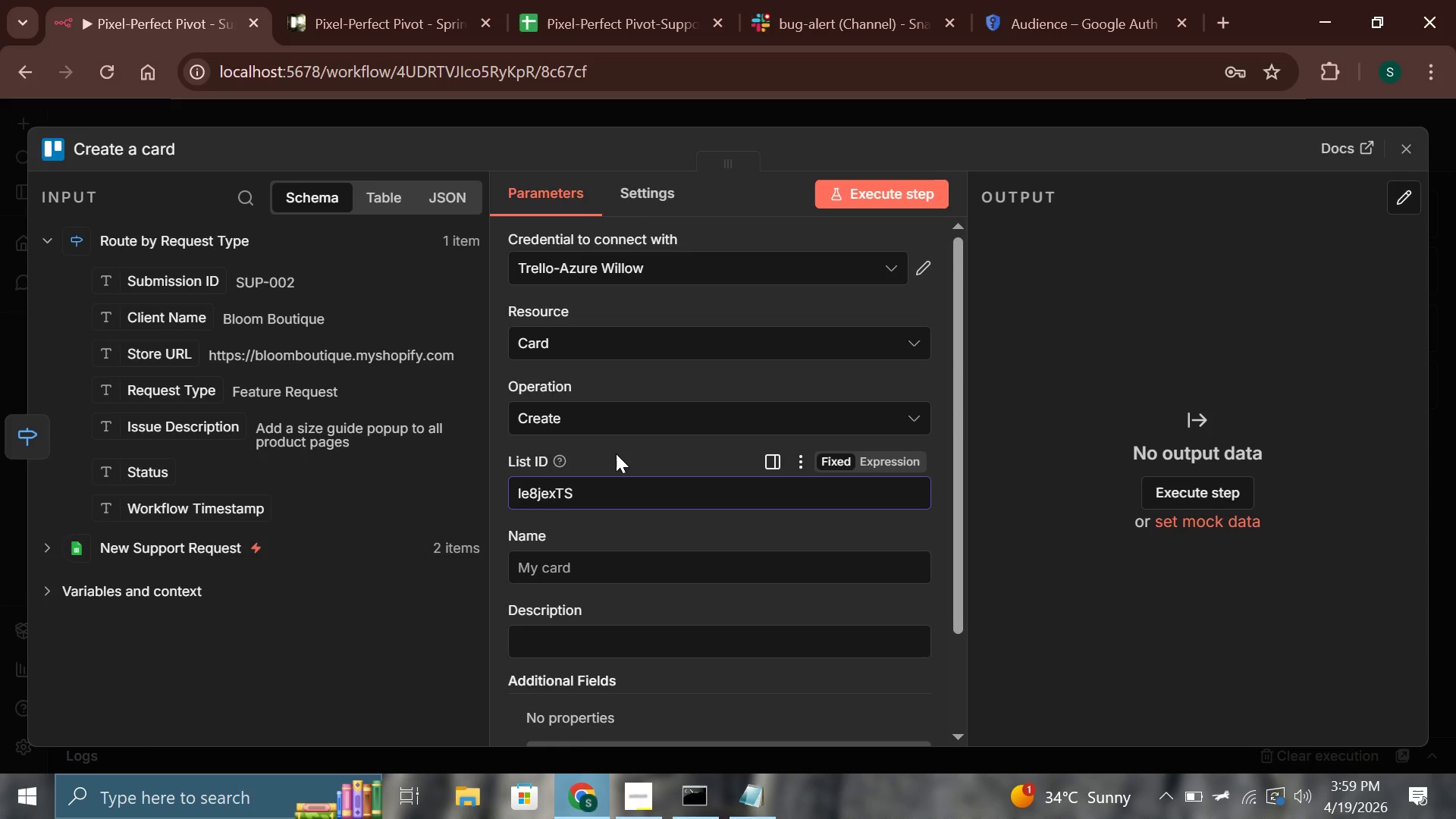 
left_click([616, 453])
 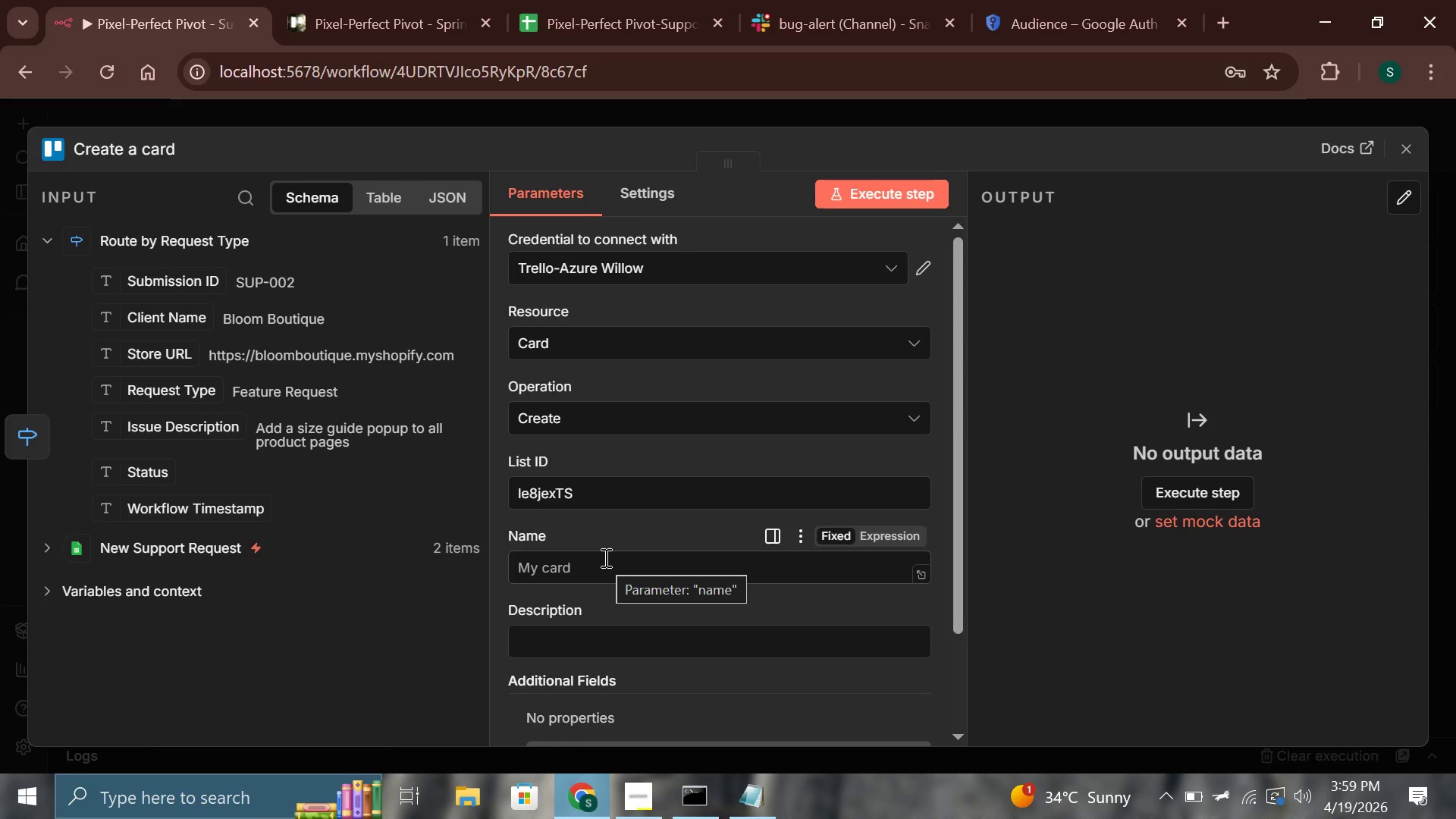 
wait(15.0)
 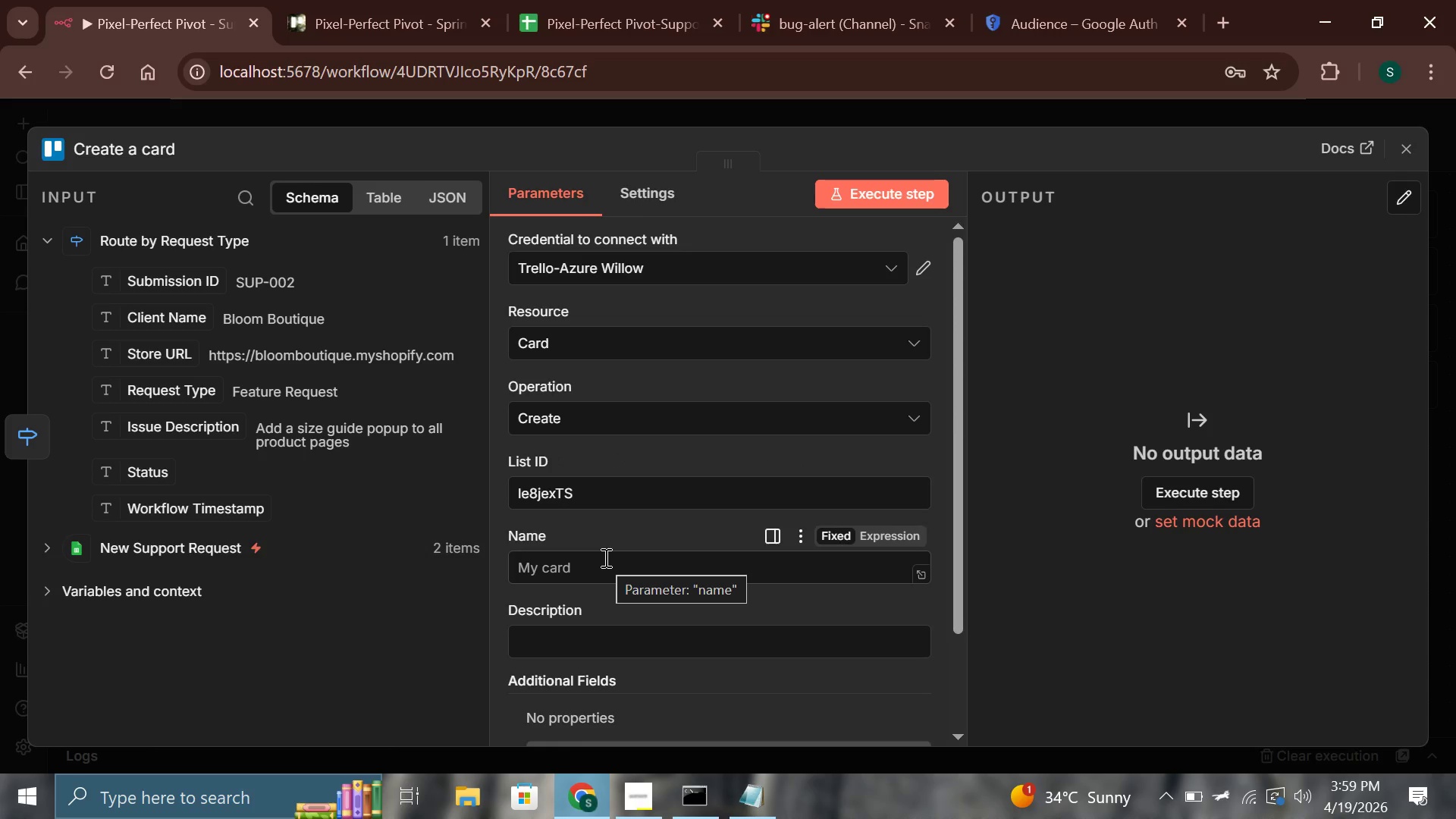 
left_click([145, 151])
 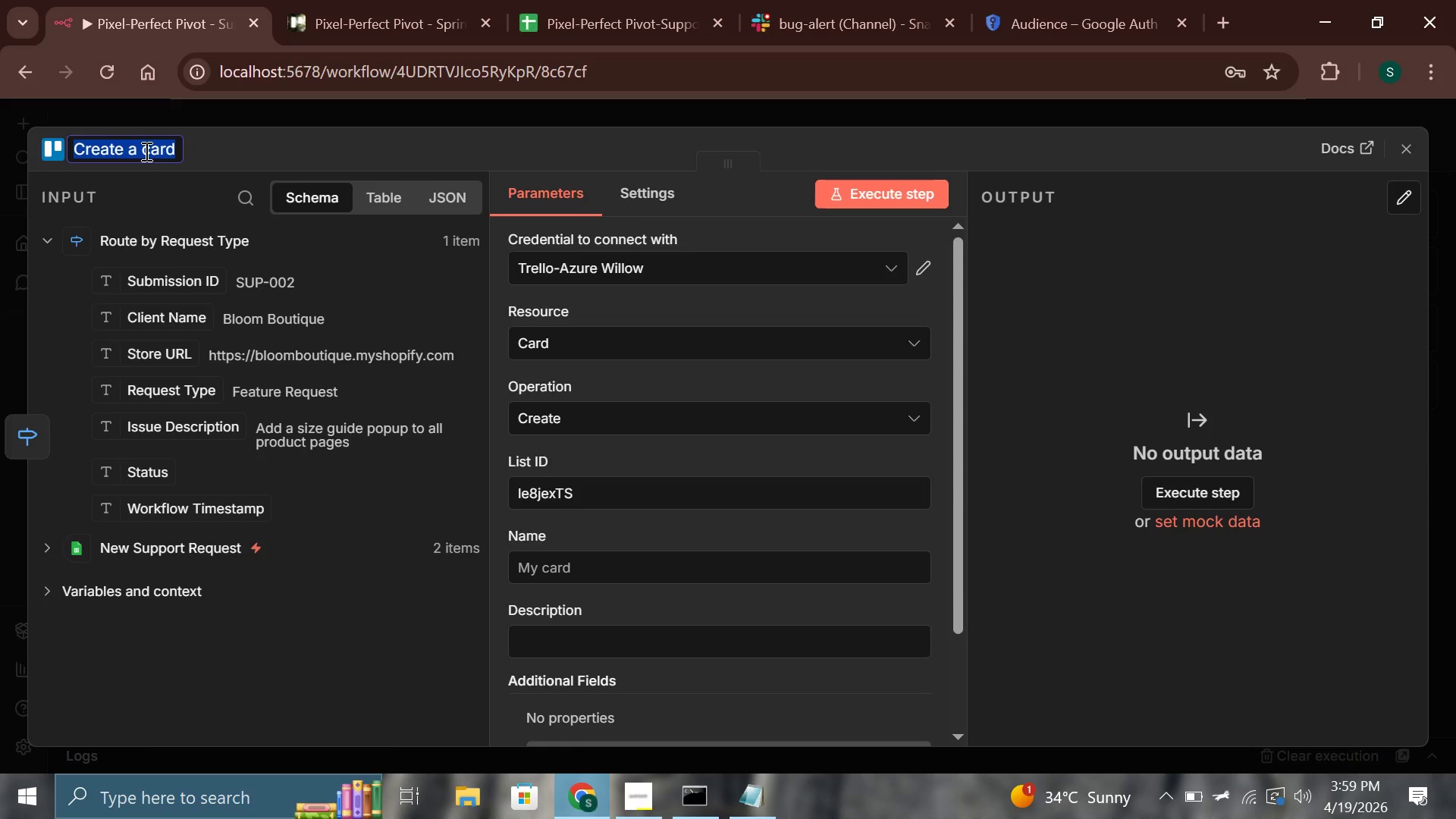 
type(Crete Feature Request Card)
 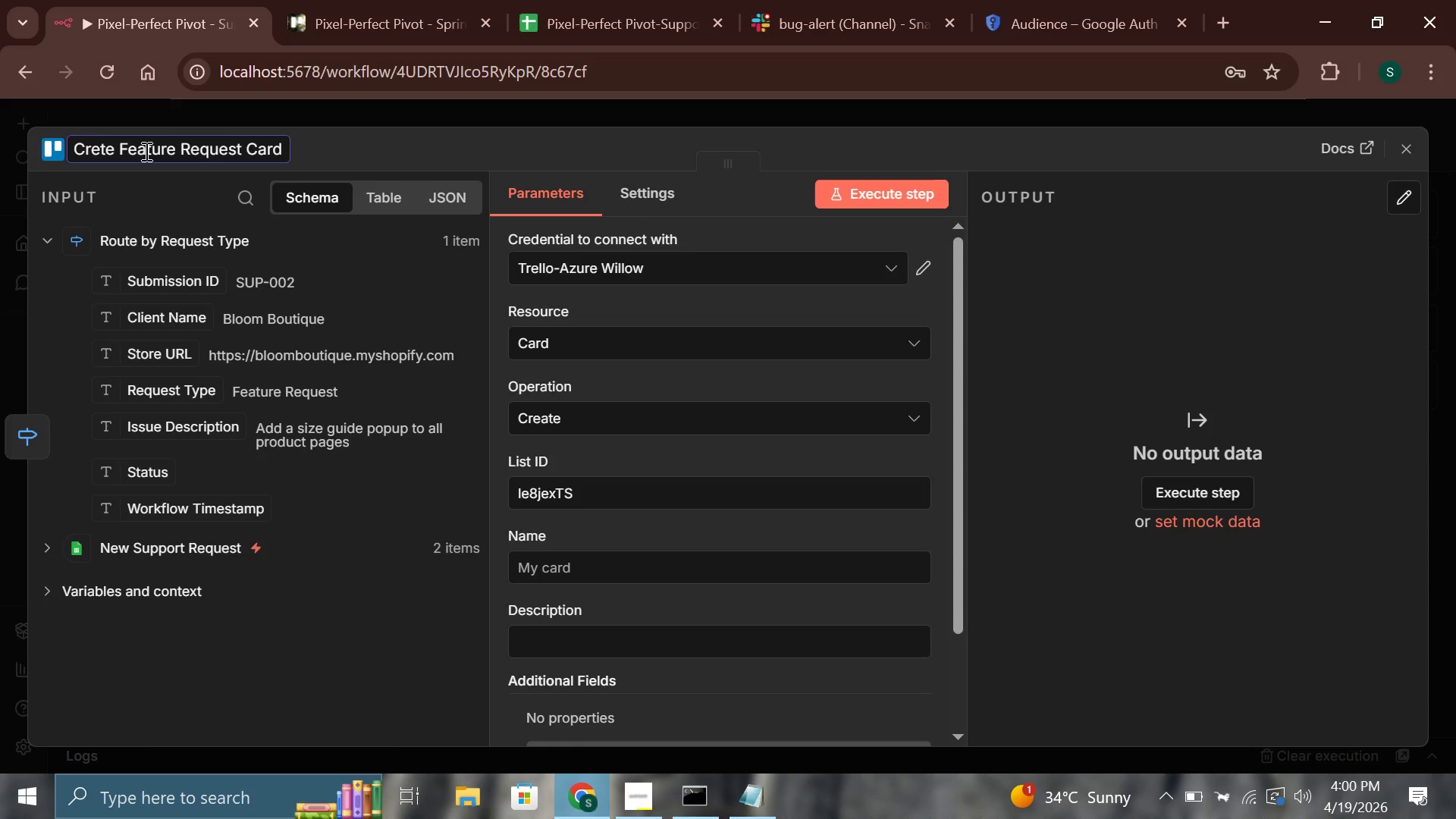 
left_click([426, 146])
 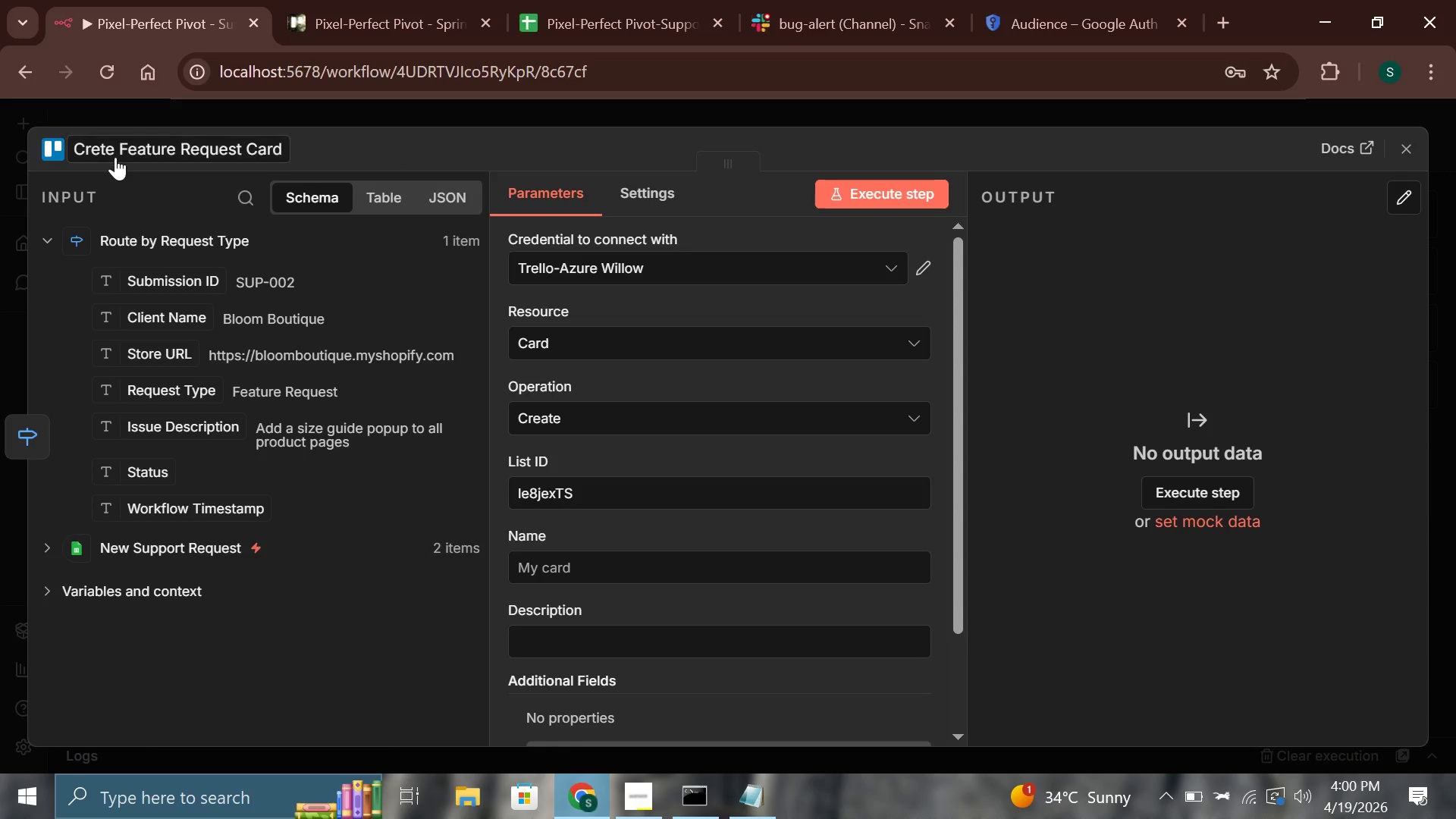 
double_click([96, 145])
 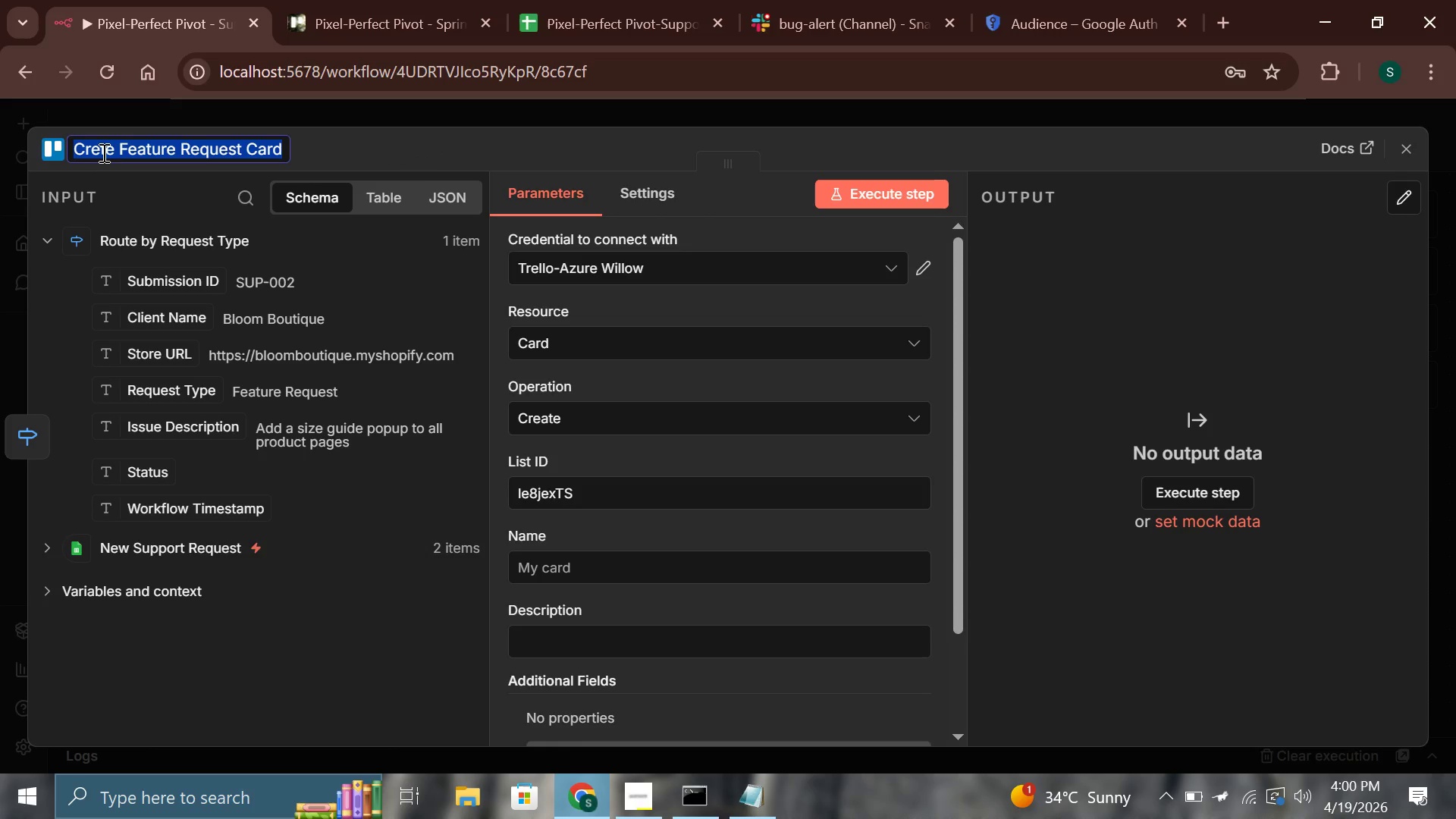 
left_click([101, 151])
 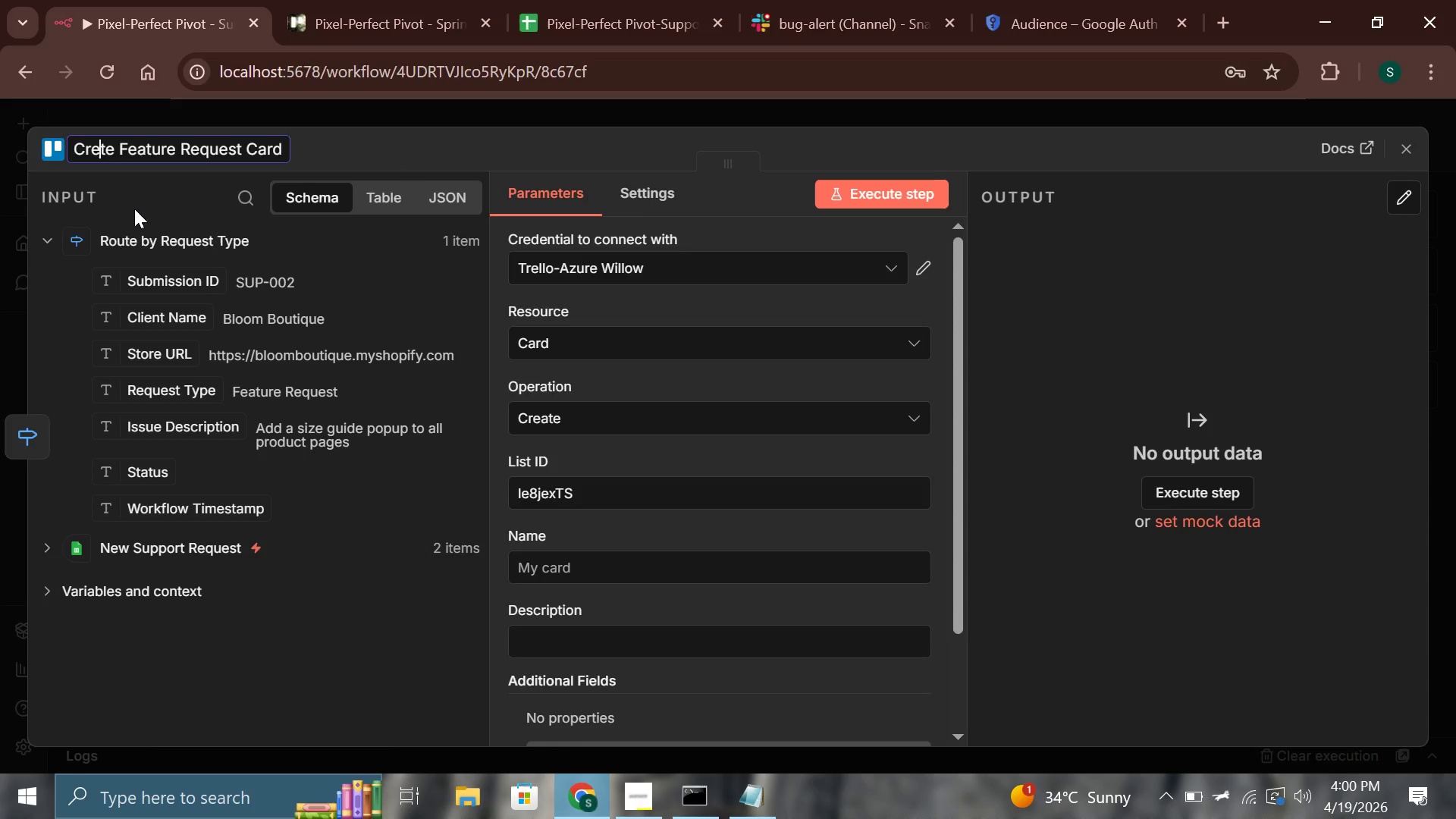 
key(A)
 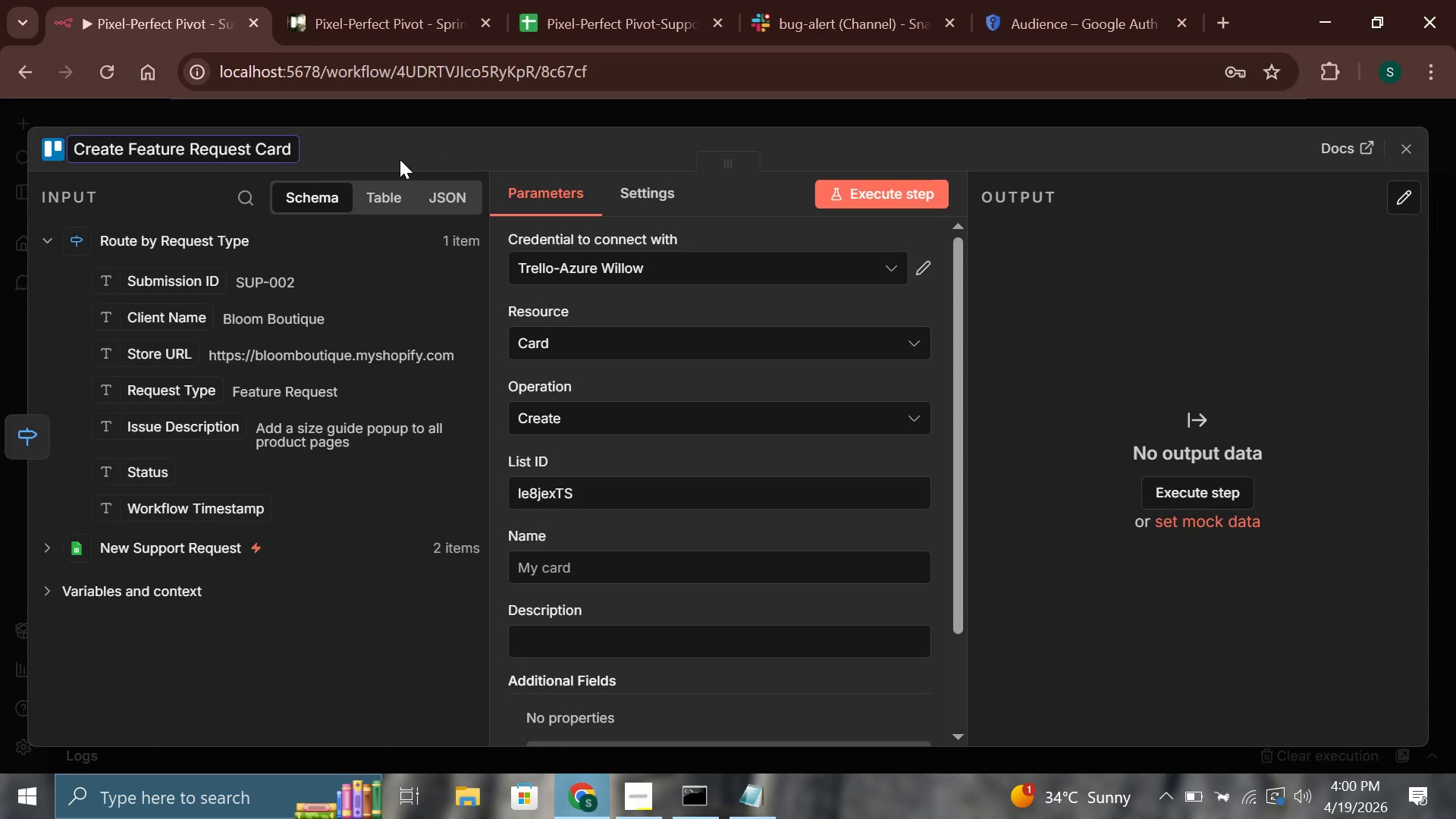 
left_click([400, 151])
 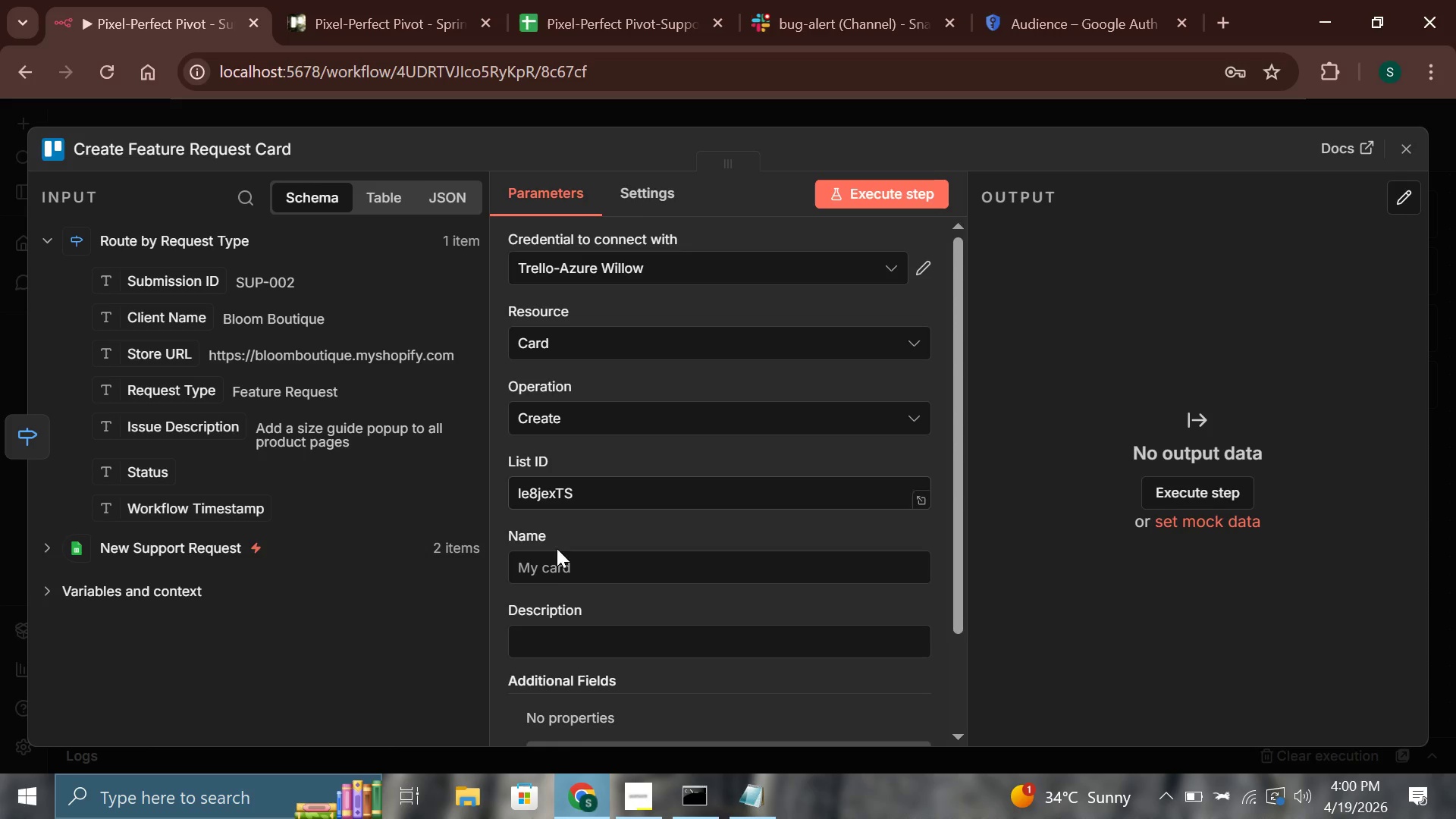 
wait(7.14)
 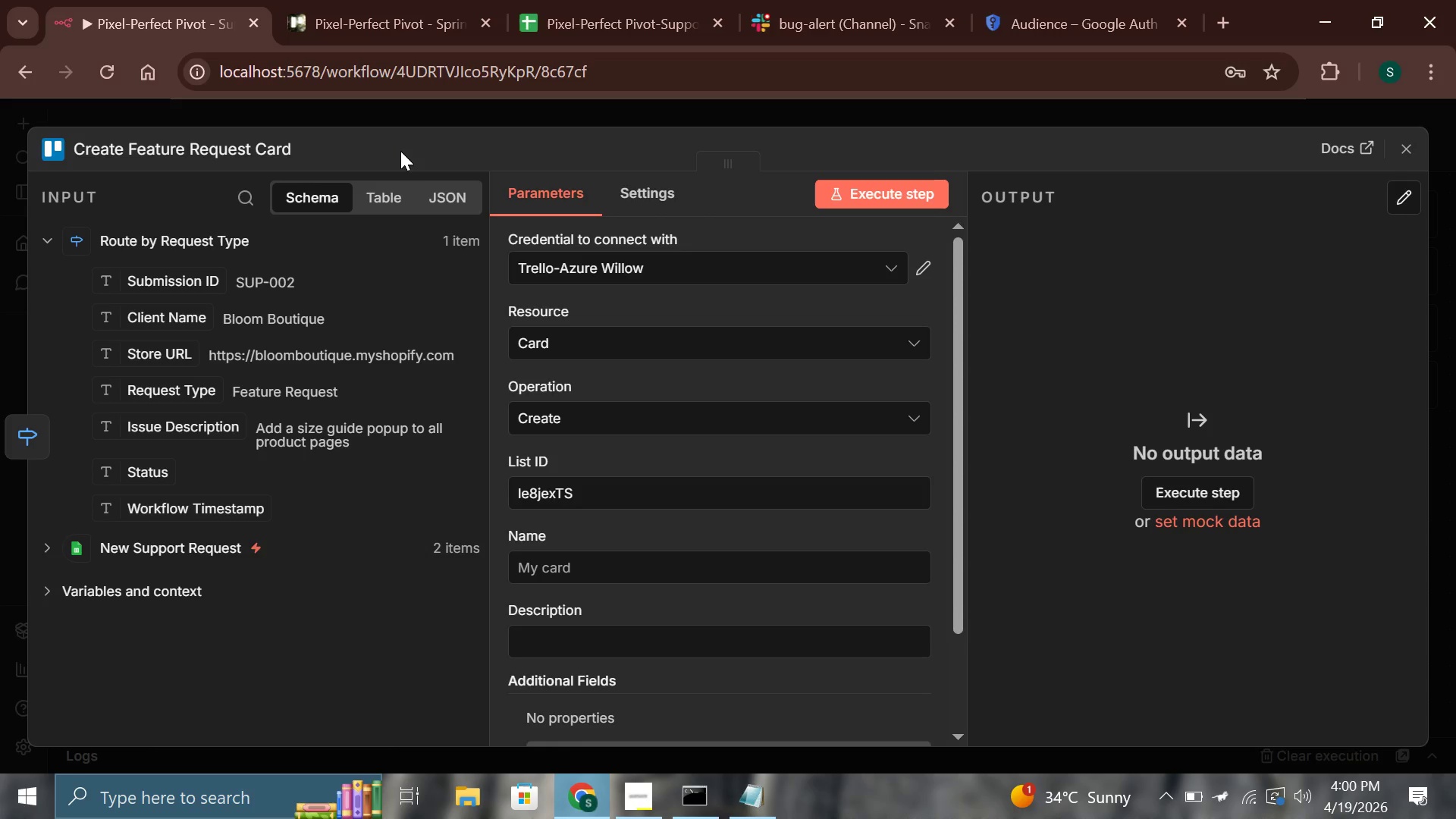 
left_click([568, 568])
 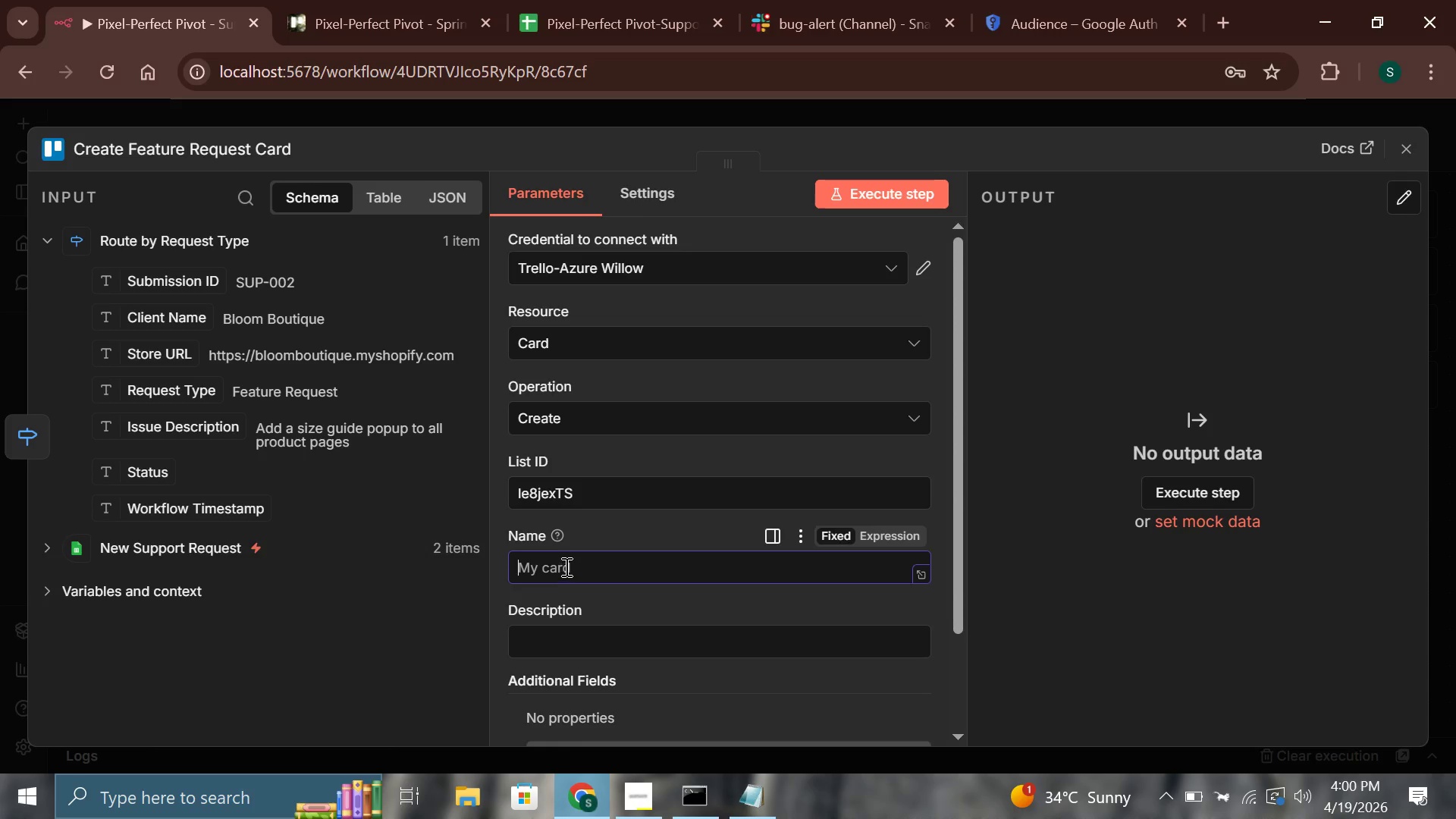 
type({{$json['C)
 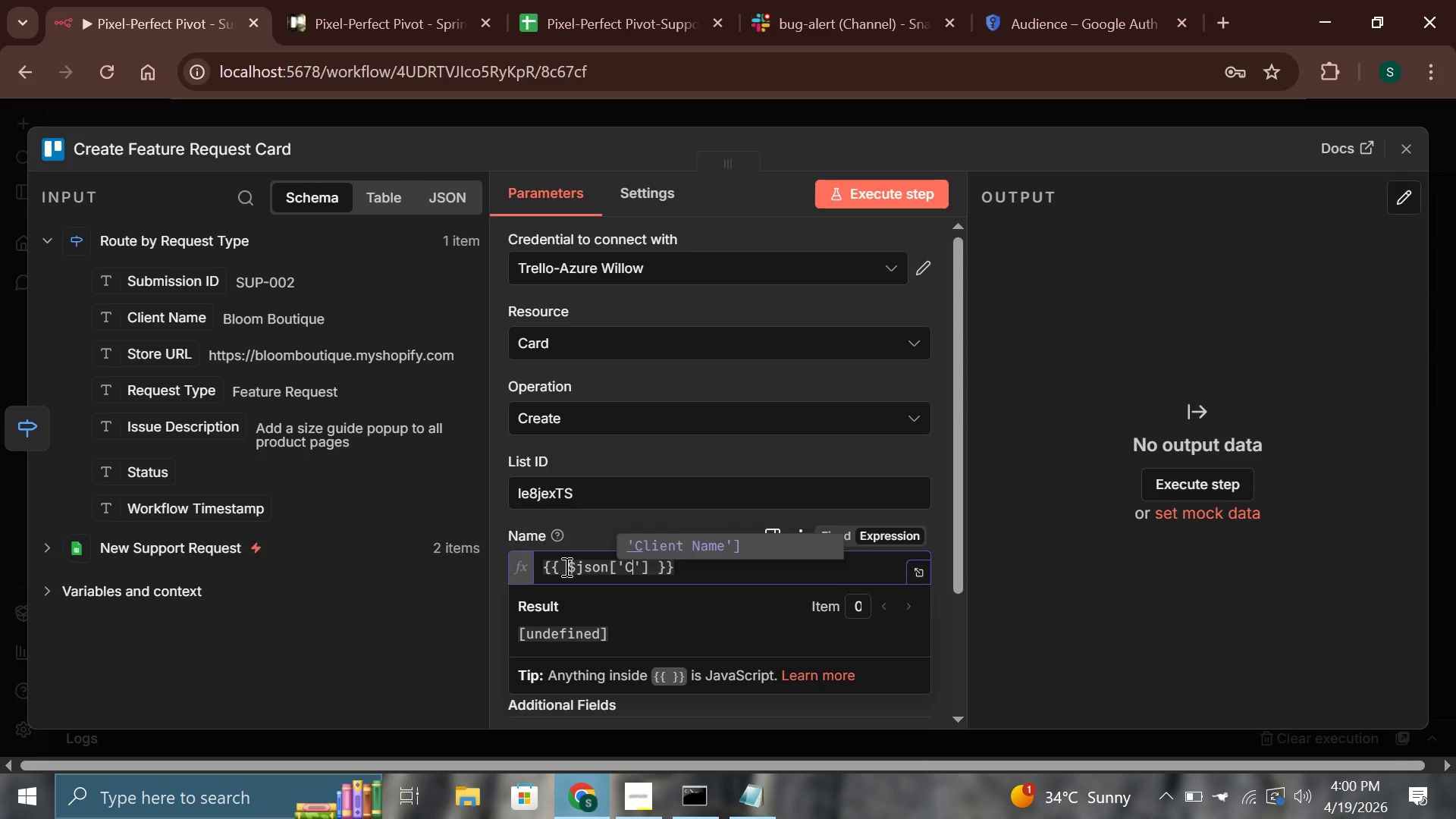 
key(Enter)
 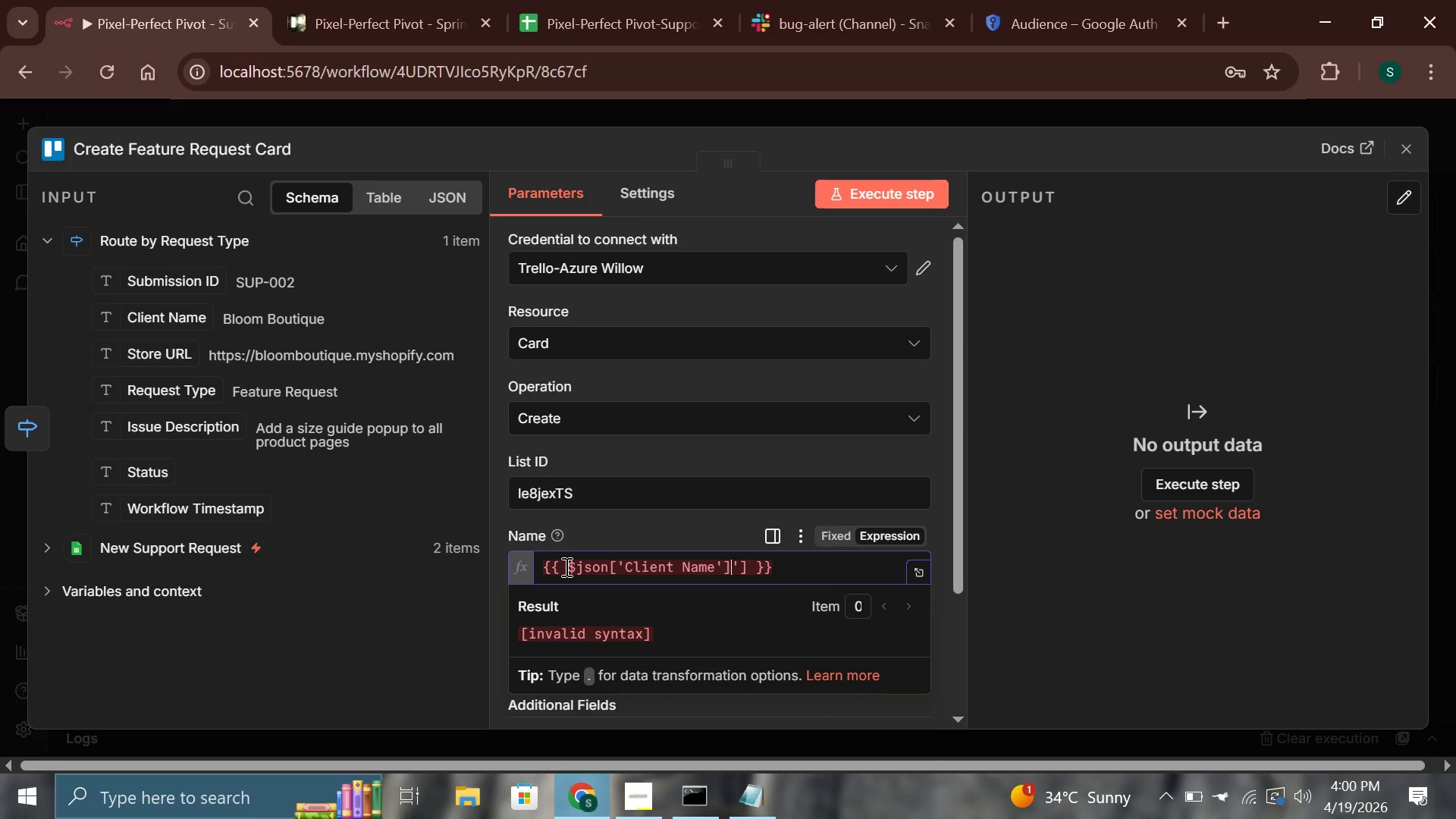 
key(ArrowRight)
 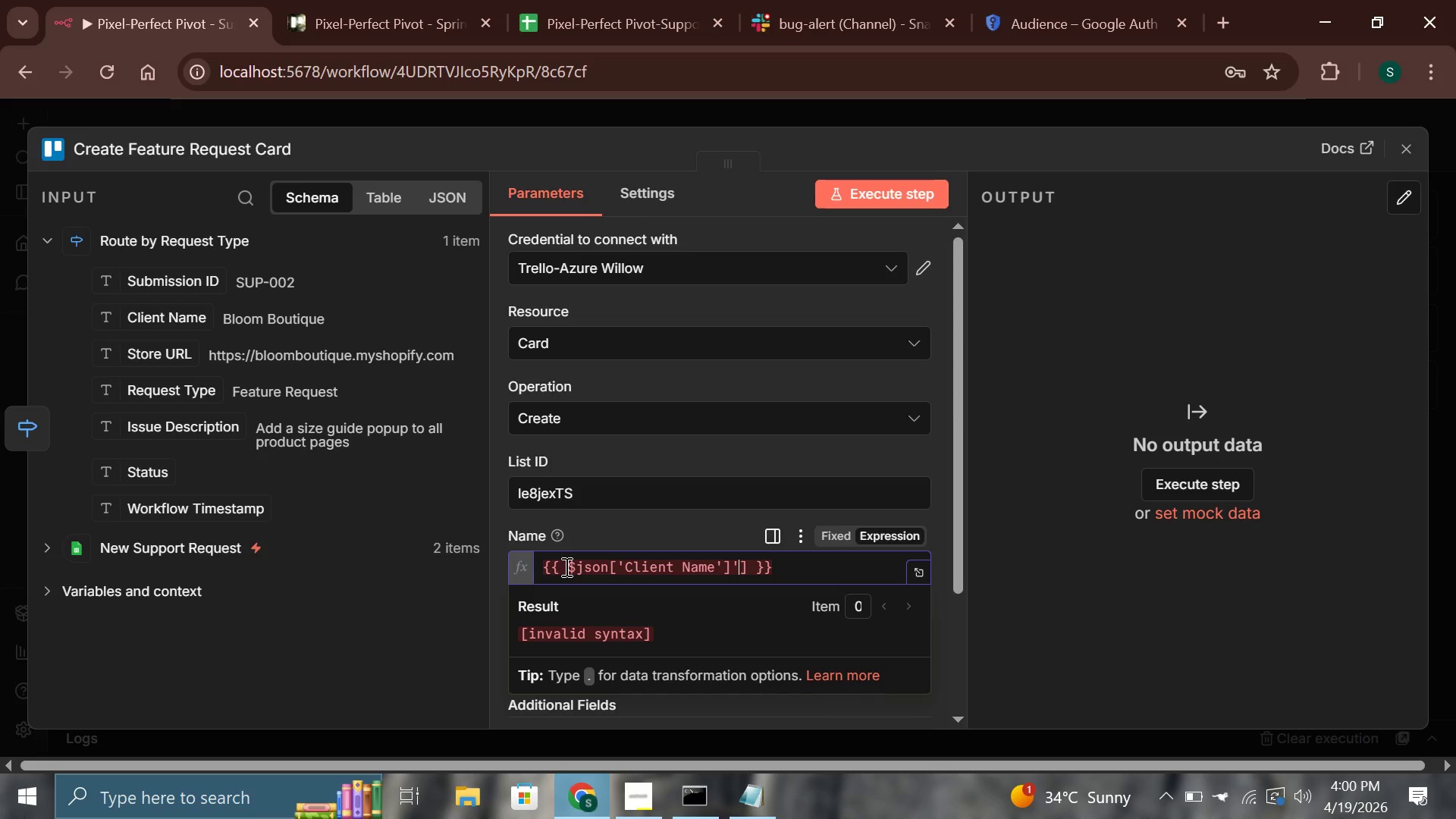 
key(ArrowRight)
 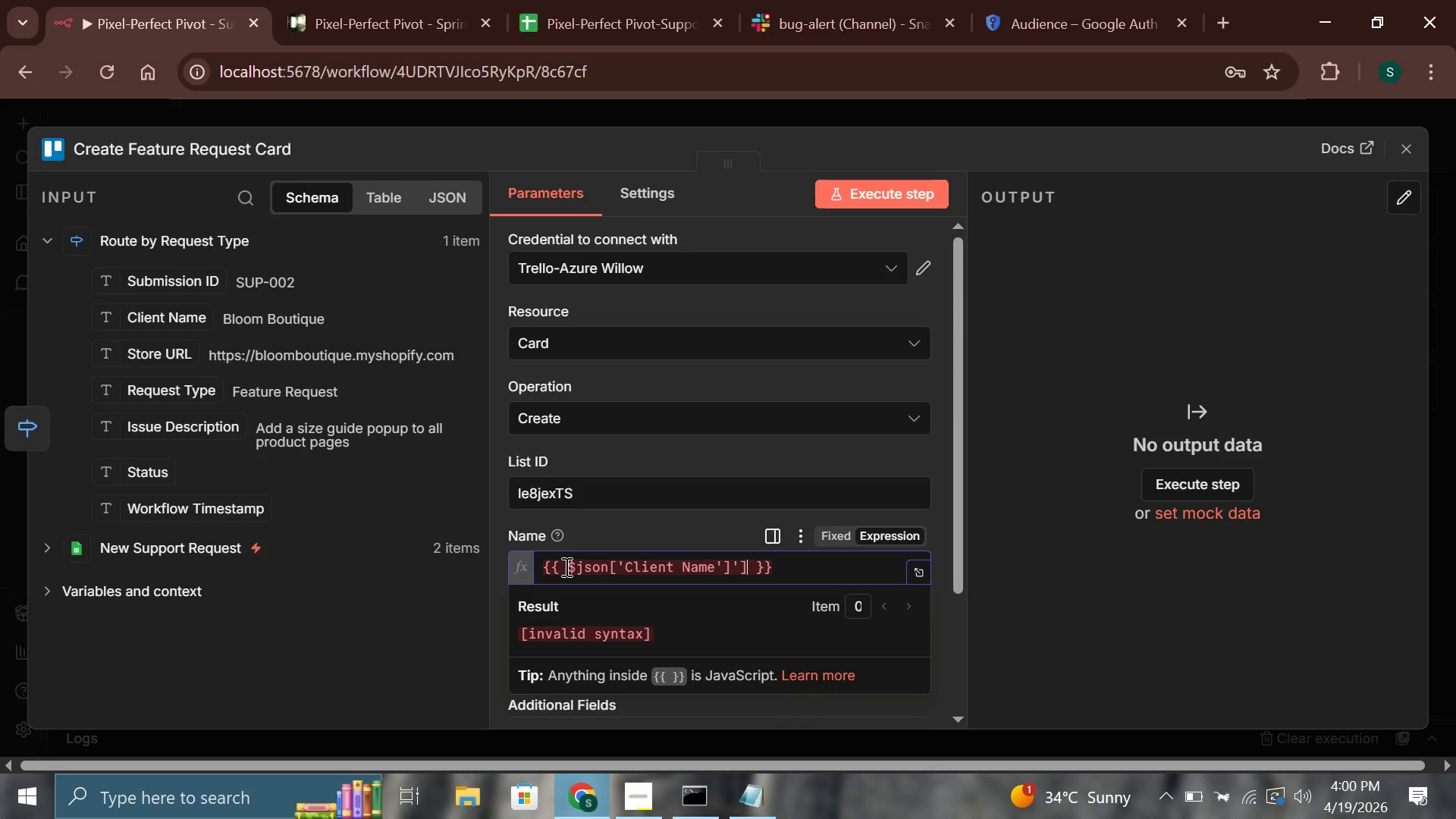 
key(Backspace)
 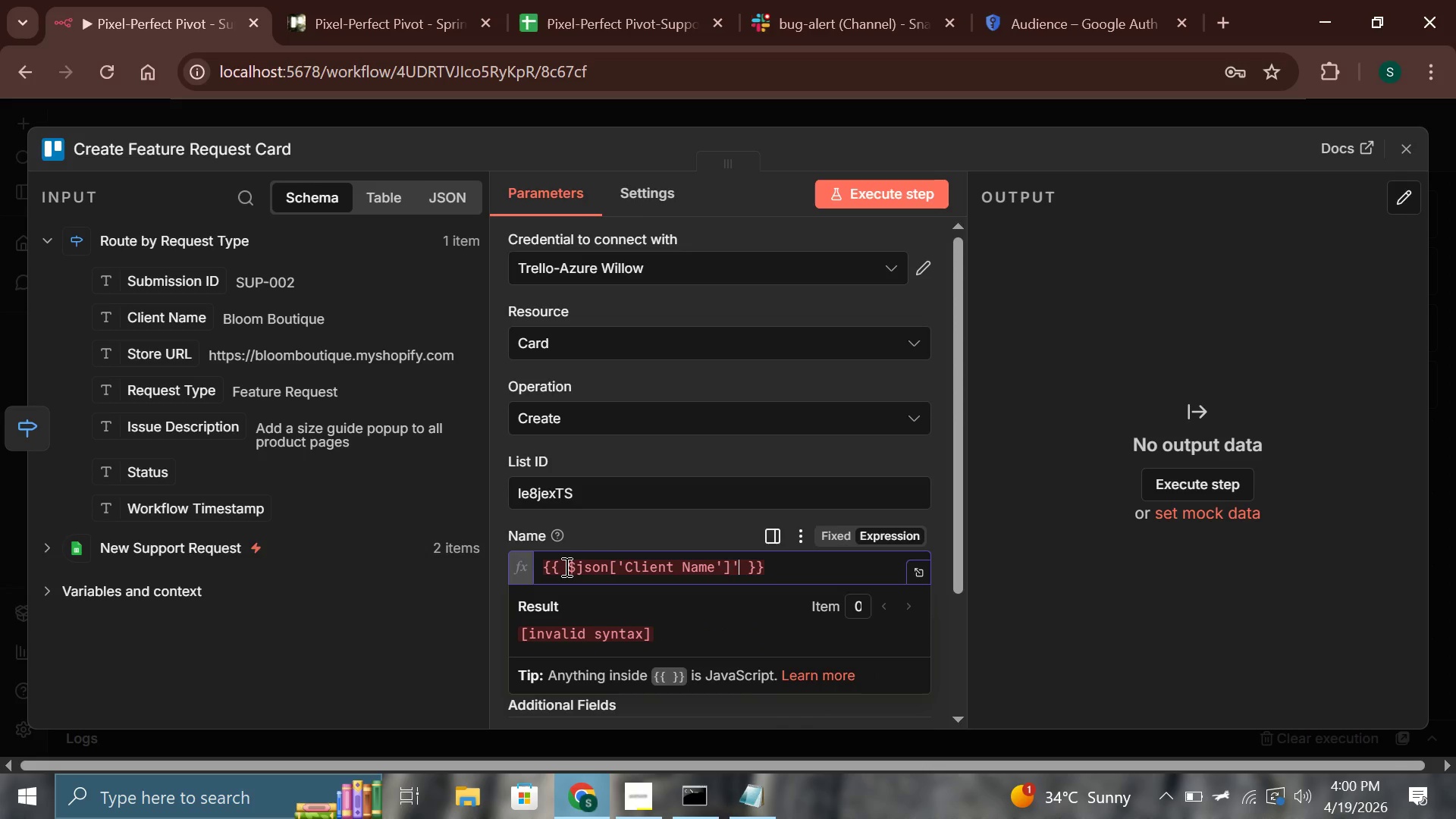 
key(Backspace)
 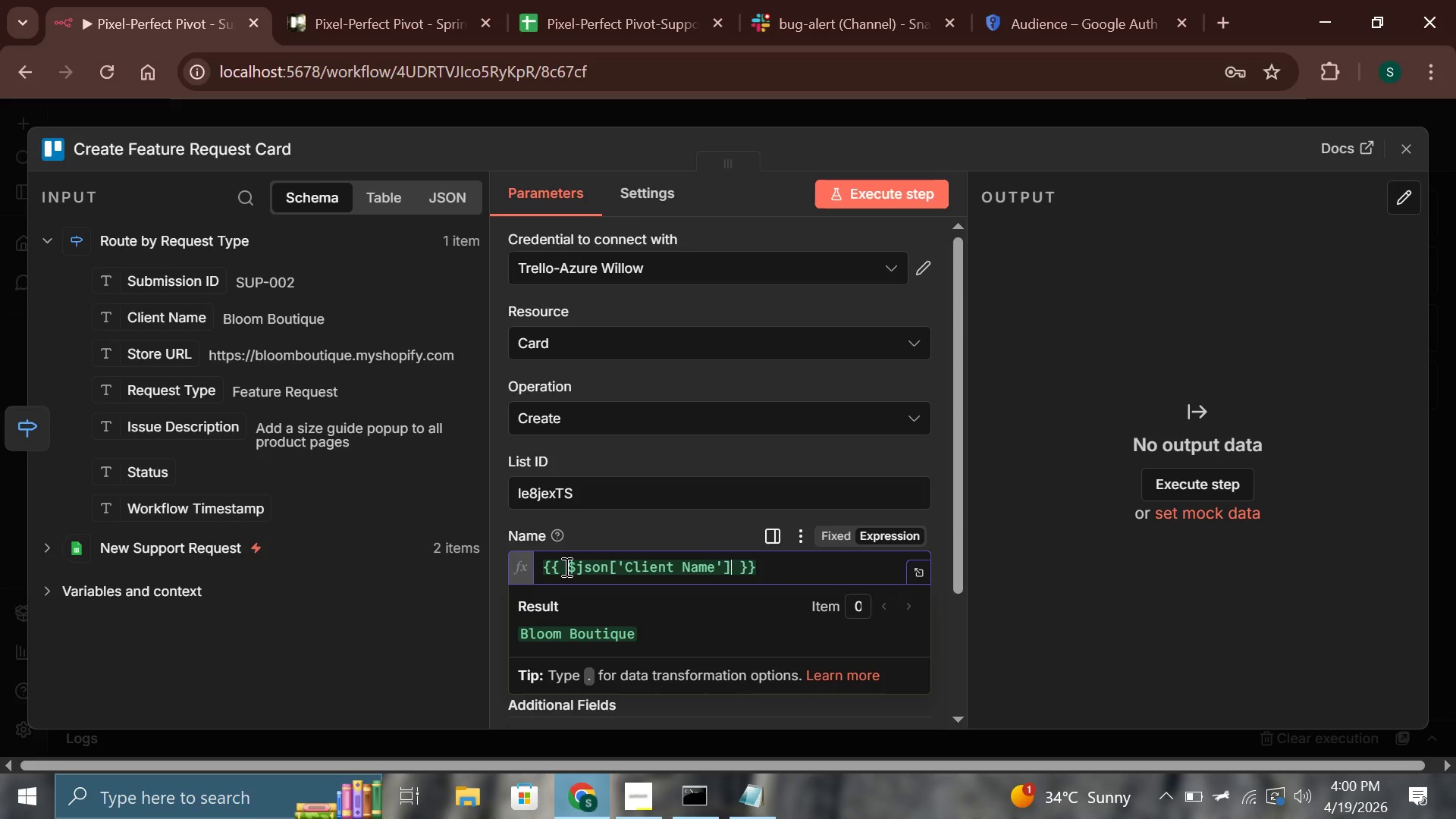 
wait(6.41)
 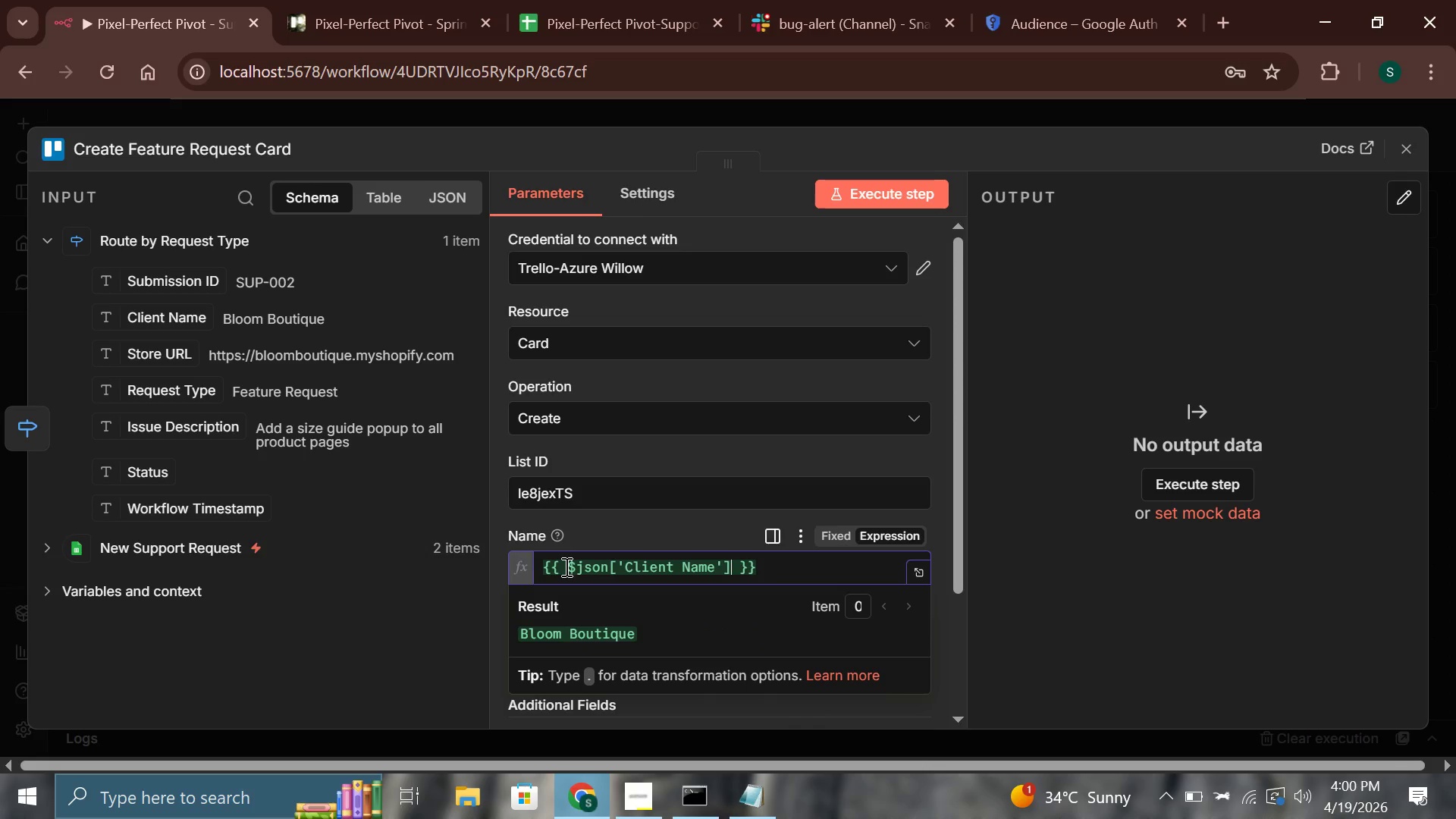 
key(ArrowRight)
 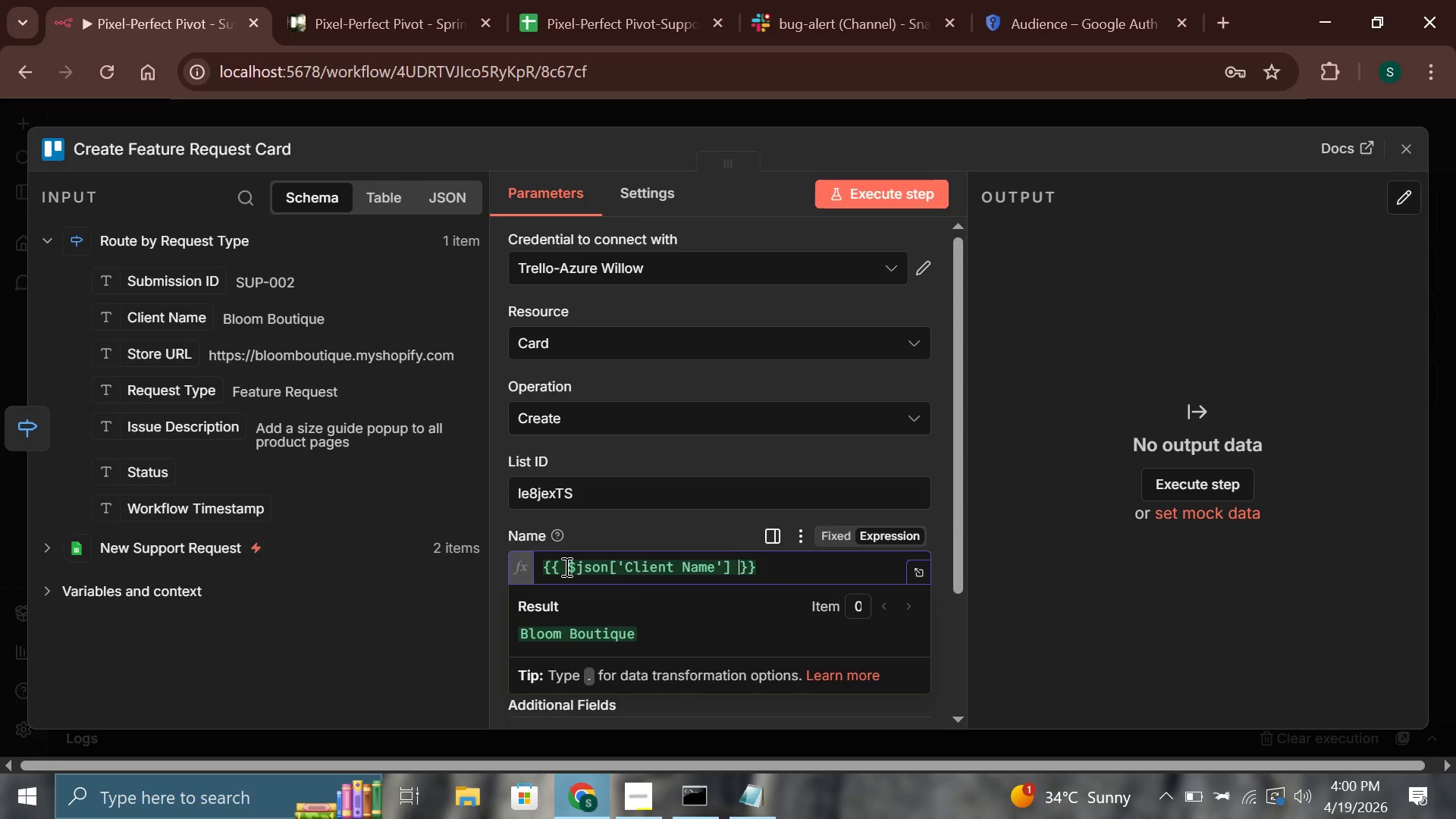 
hold_key(key=ArrowRight, duration=0.44)
 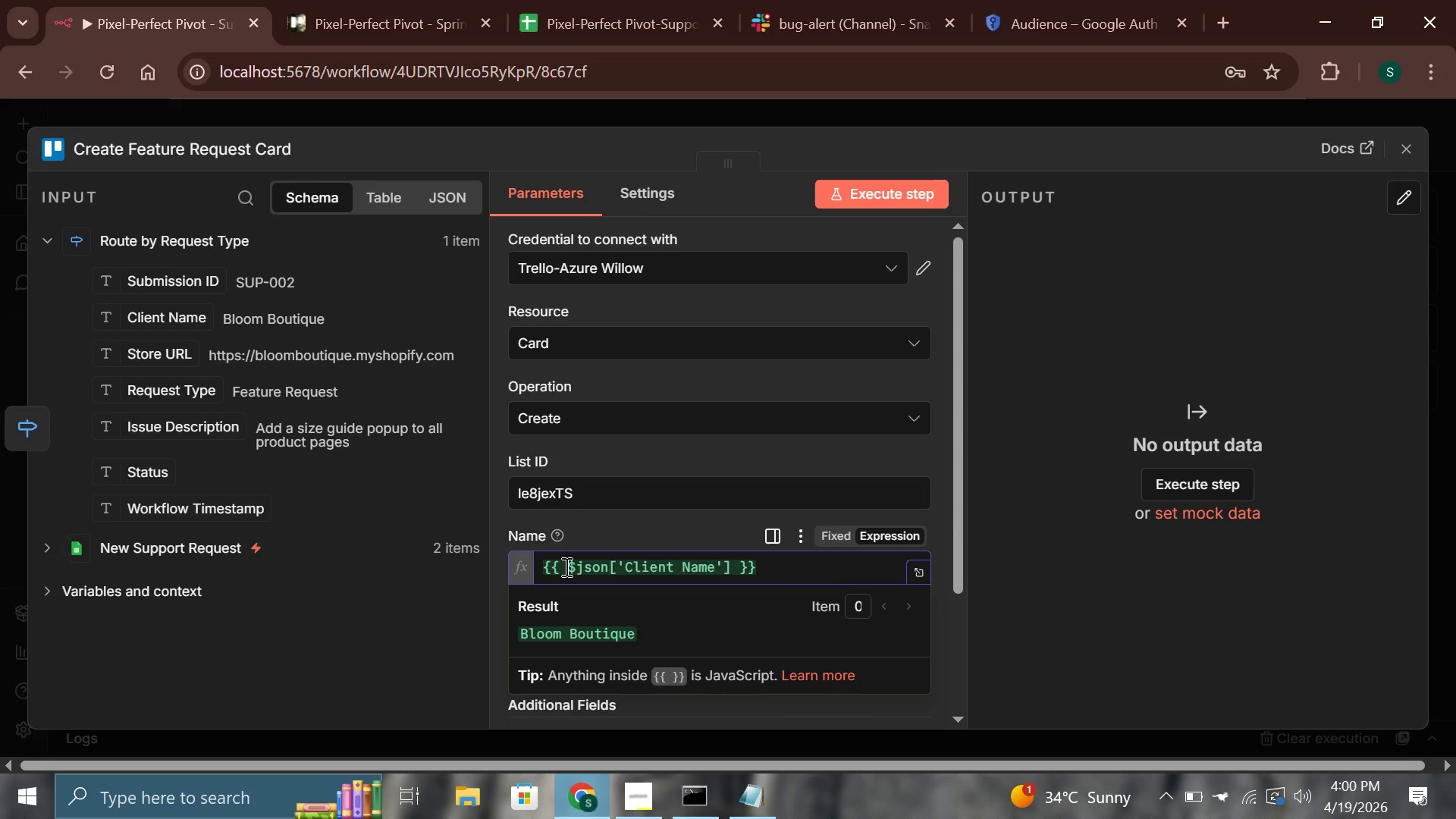 
key(ArrowRight)
 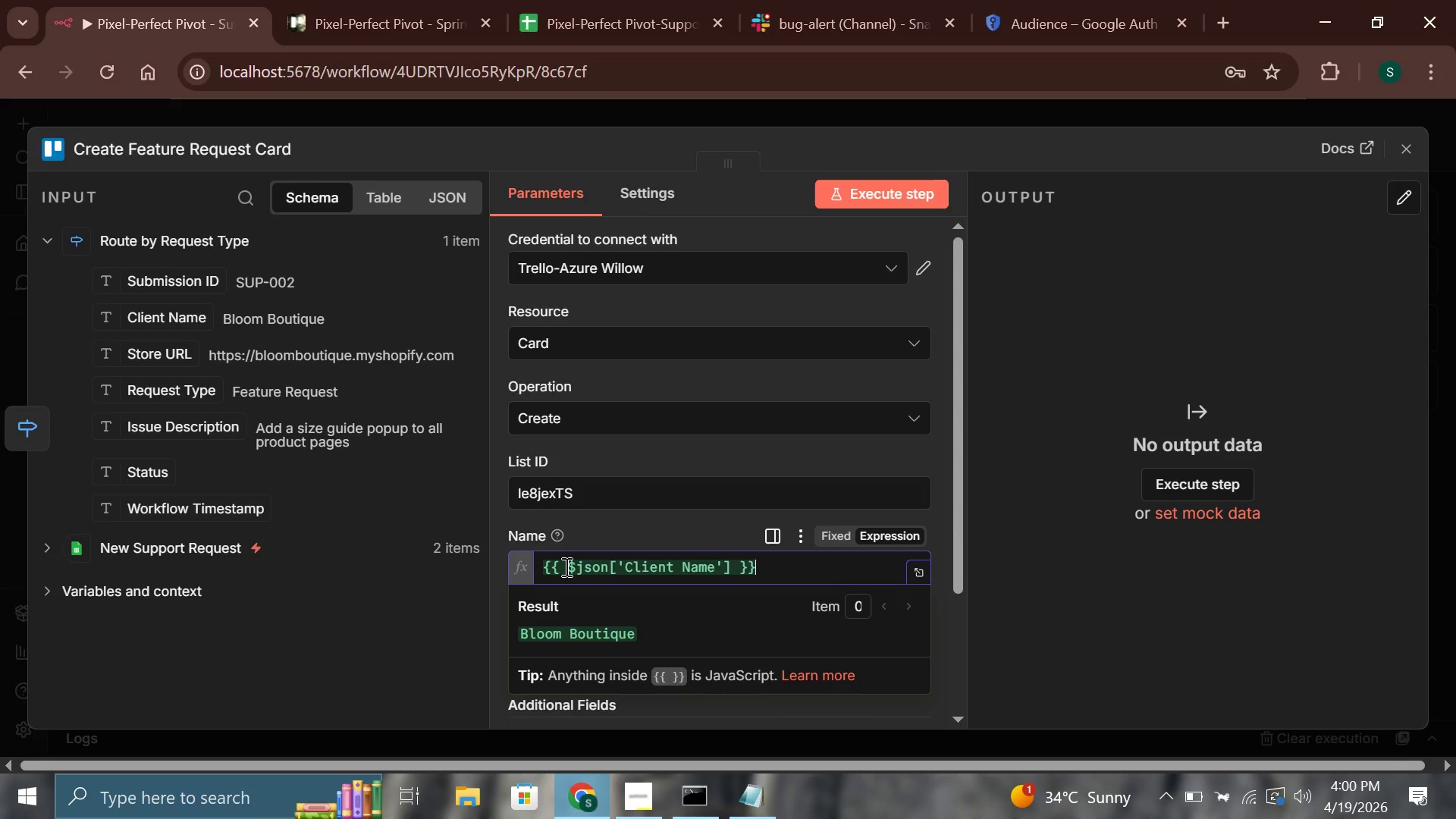 
type( - Feature Request)
 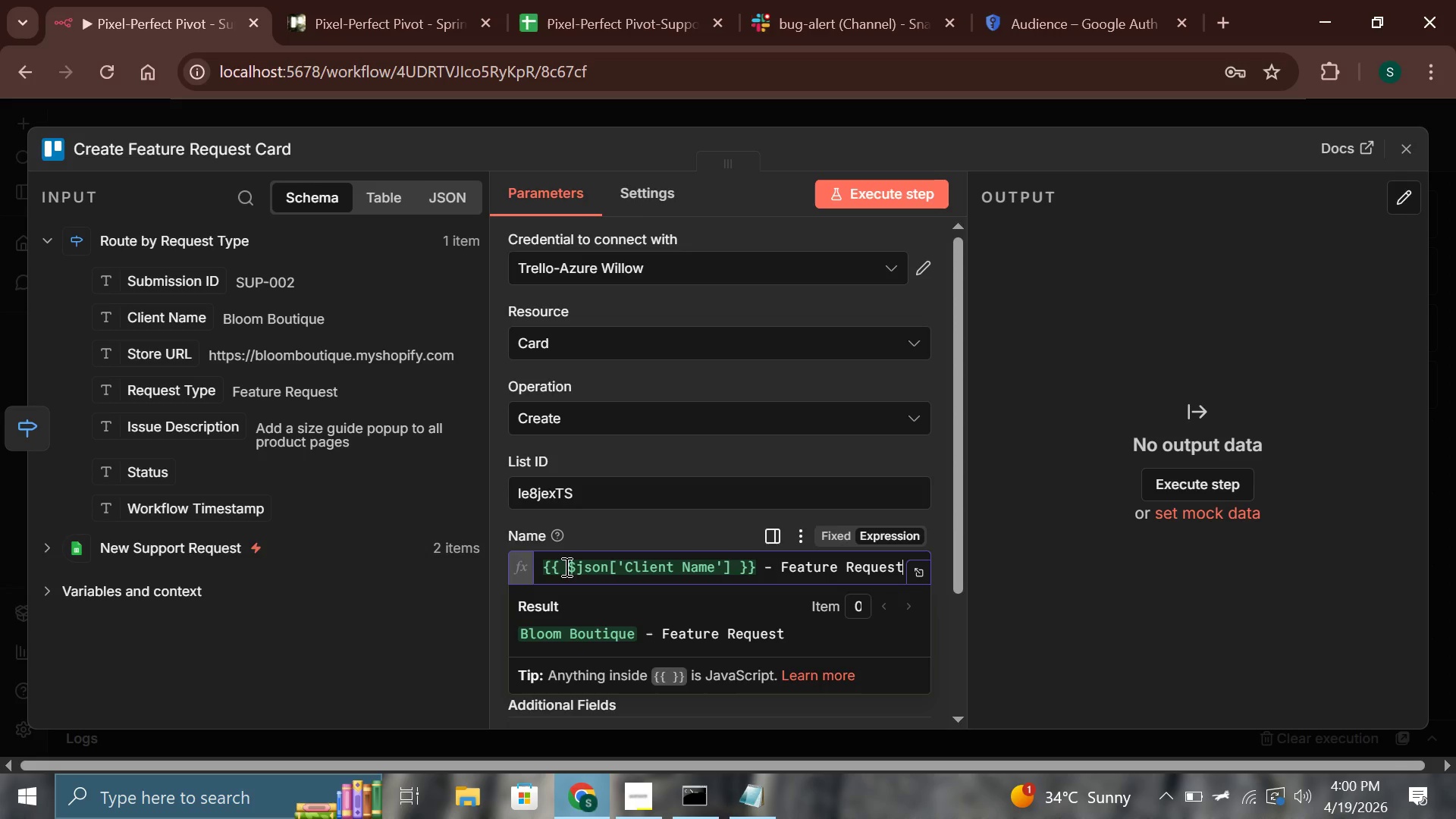 
scroll: coordinate [564, 566], scroll_direction: down, amount: 2.0
 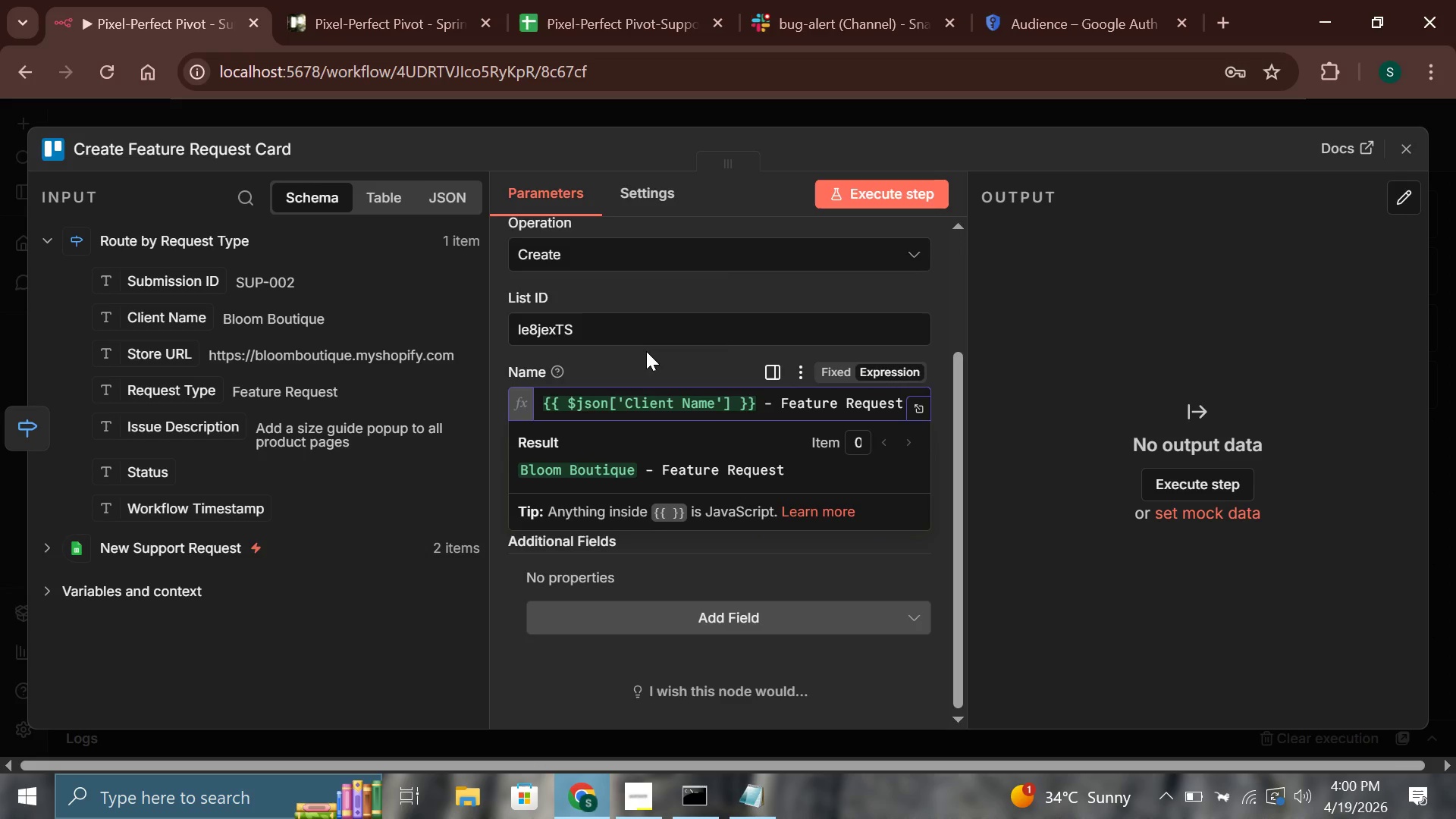 
left_click([646, 351])
 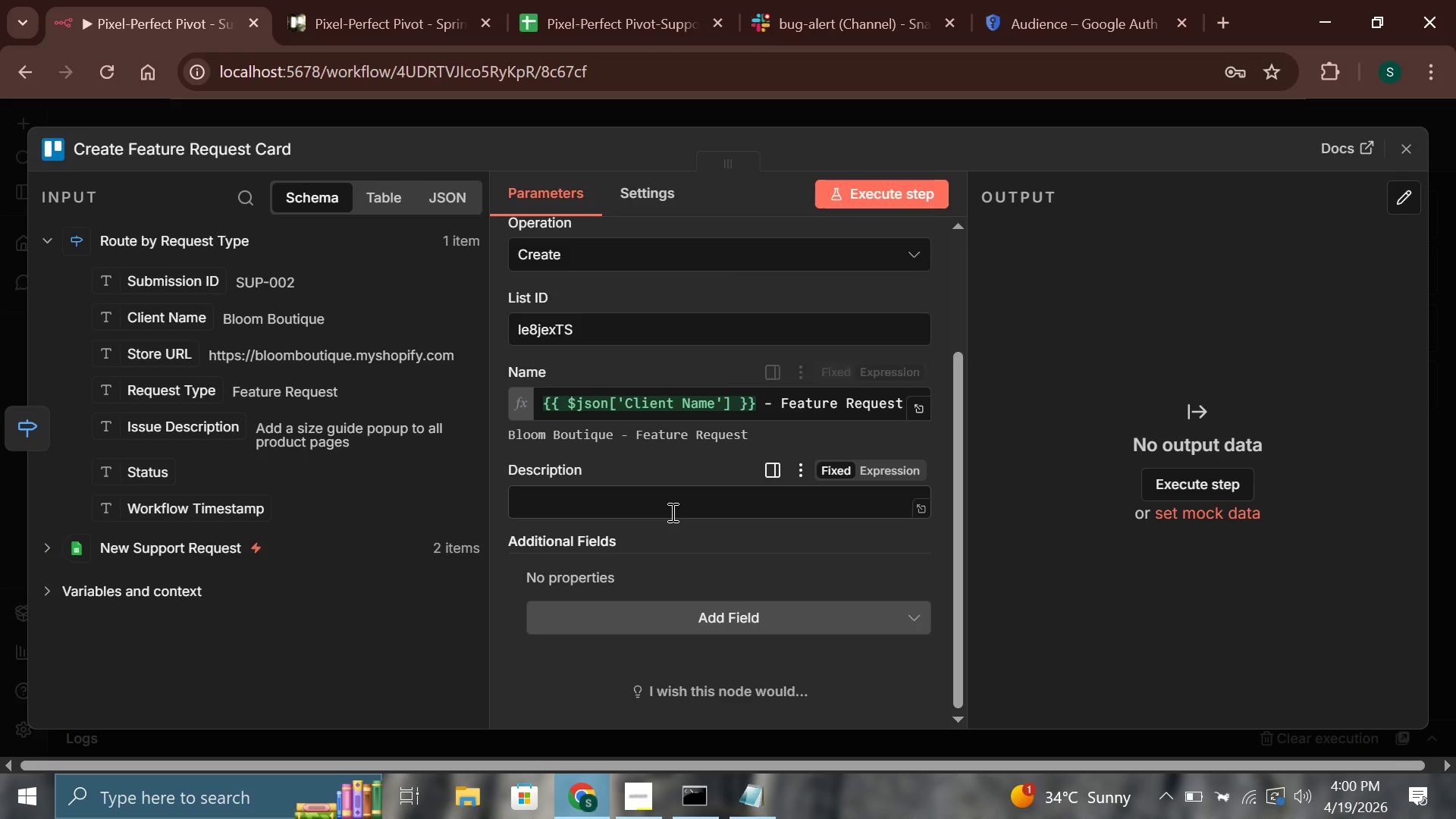 
left_click([674, 505])
 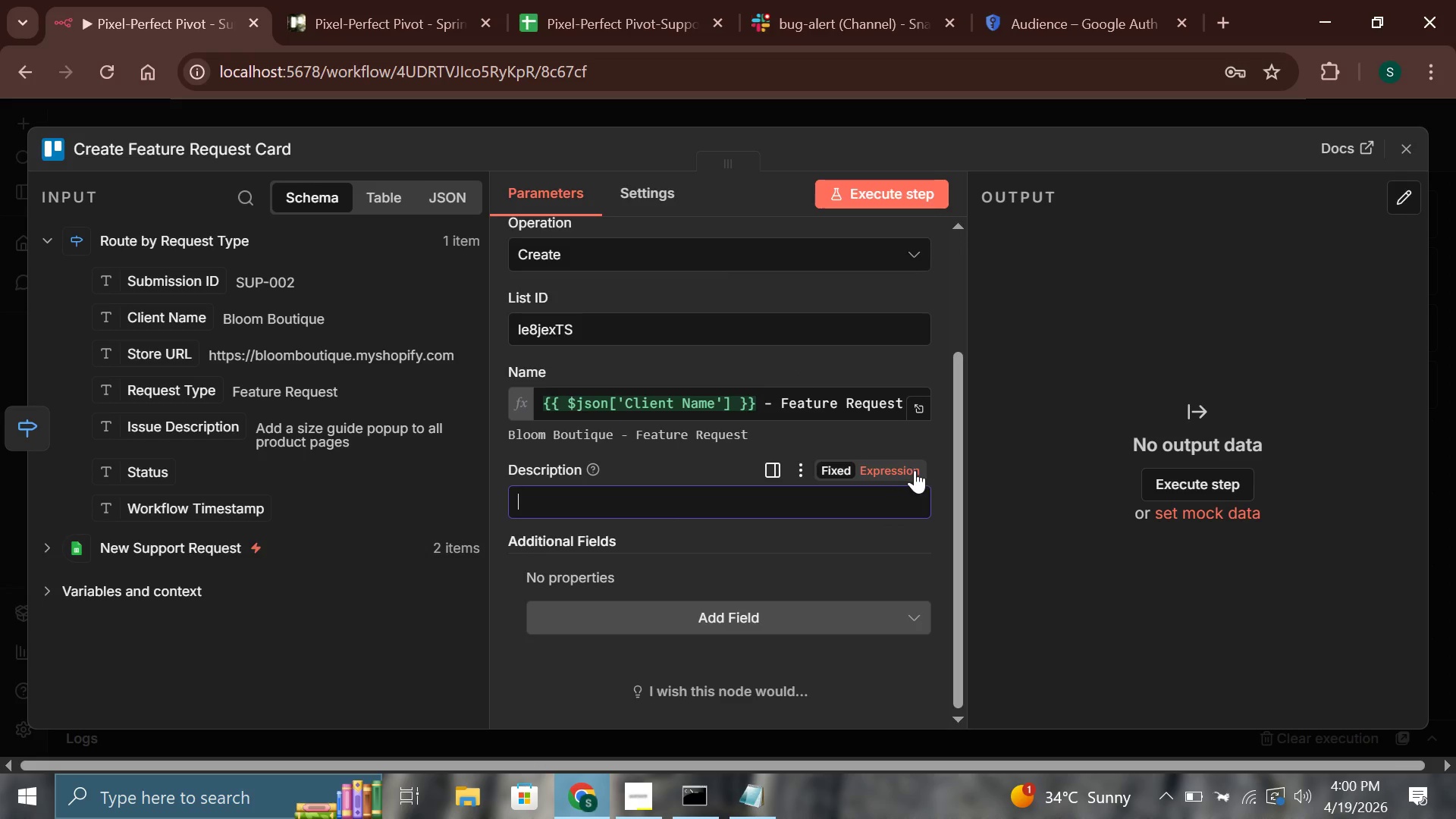 
left_click([893, 472])
 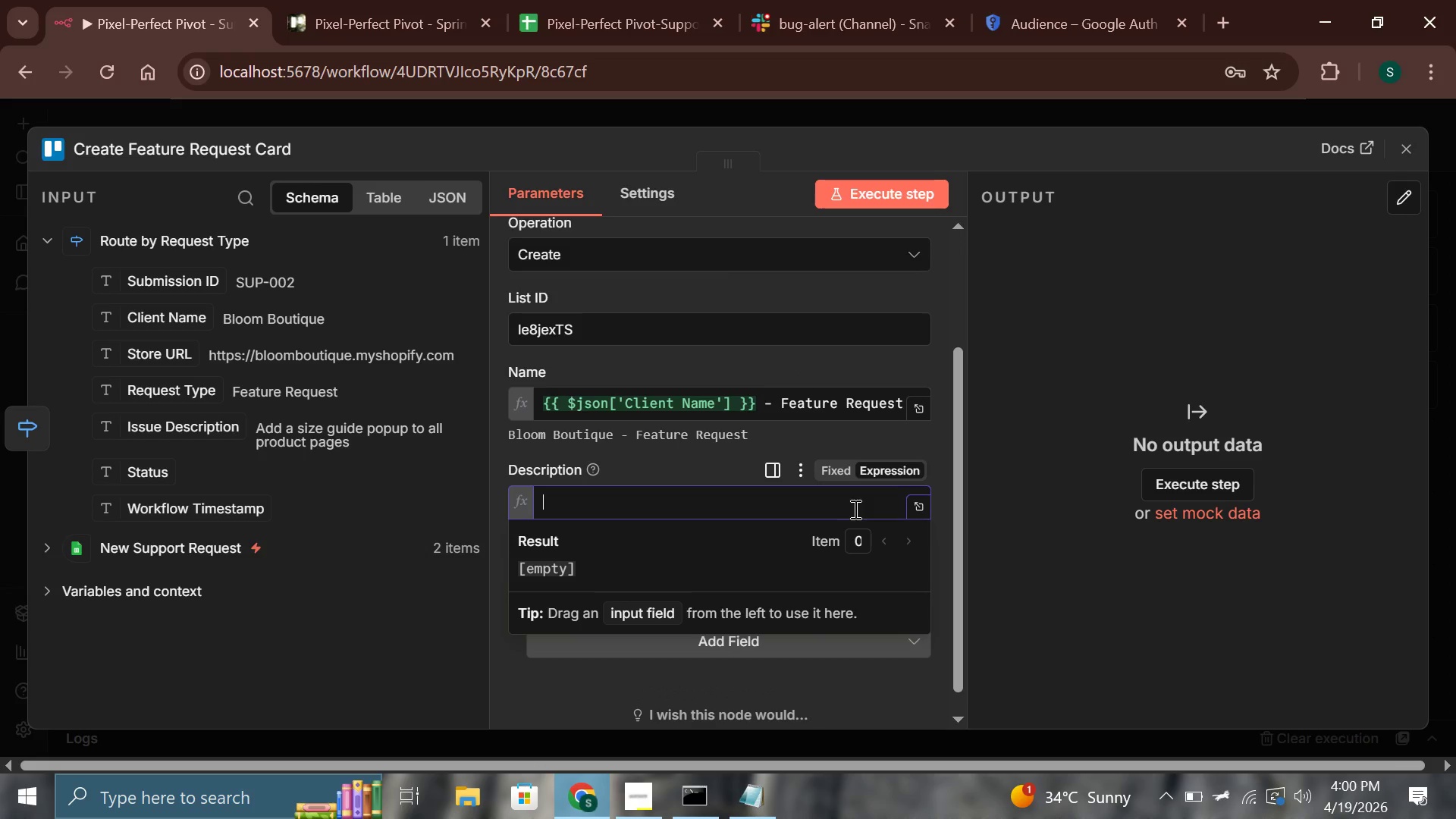 
type(Submission ID: {{$json[')
 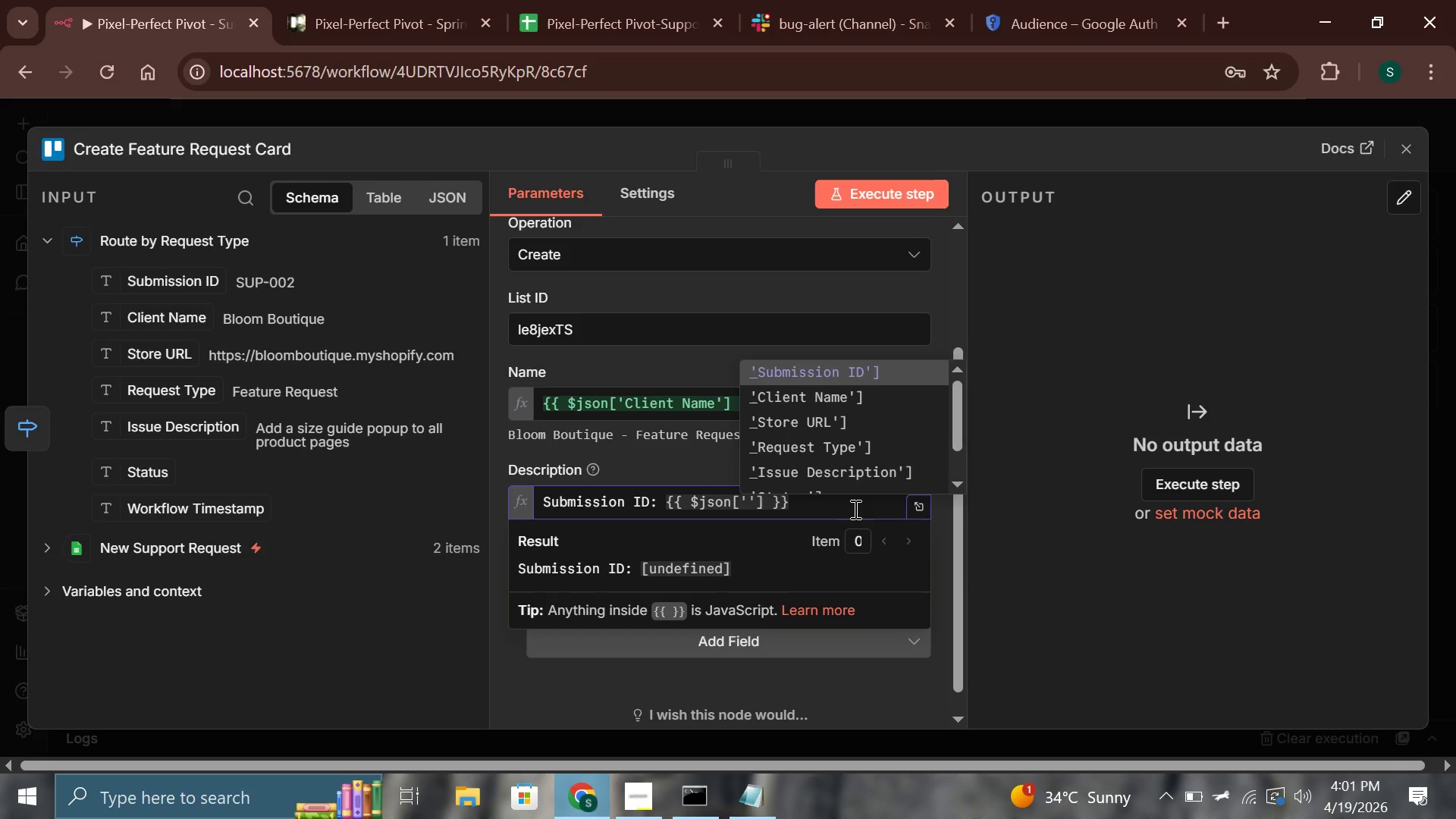 
key(Enter)
 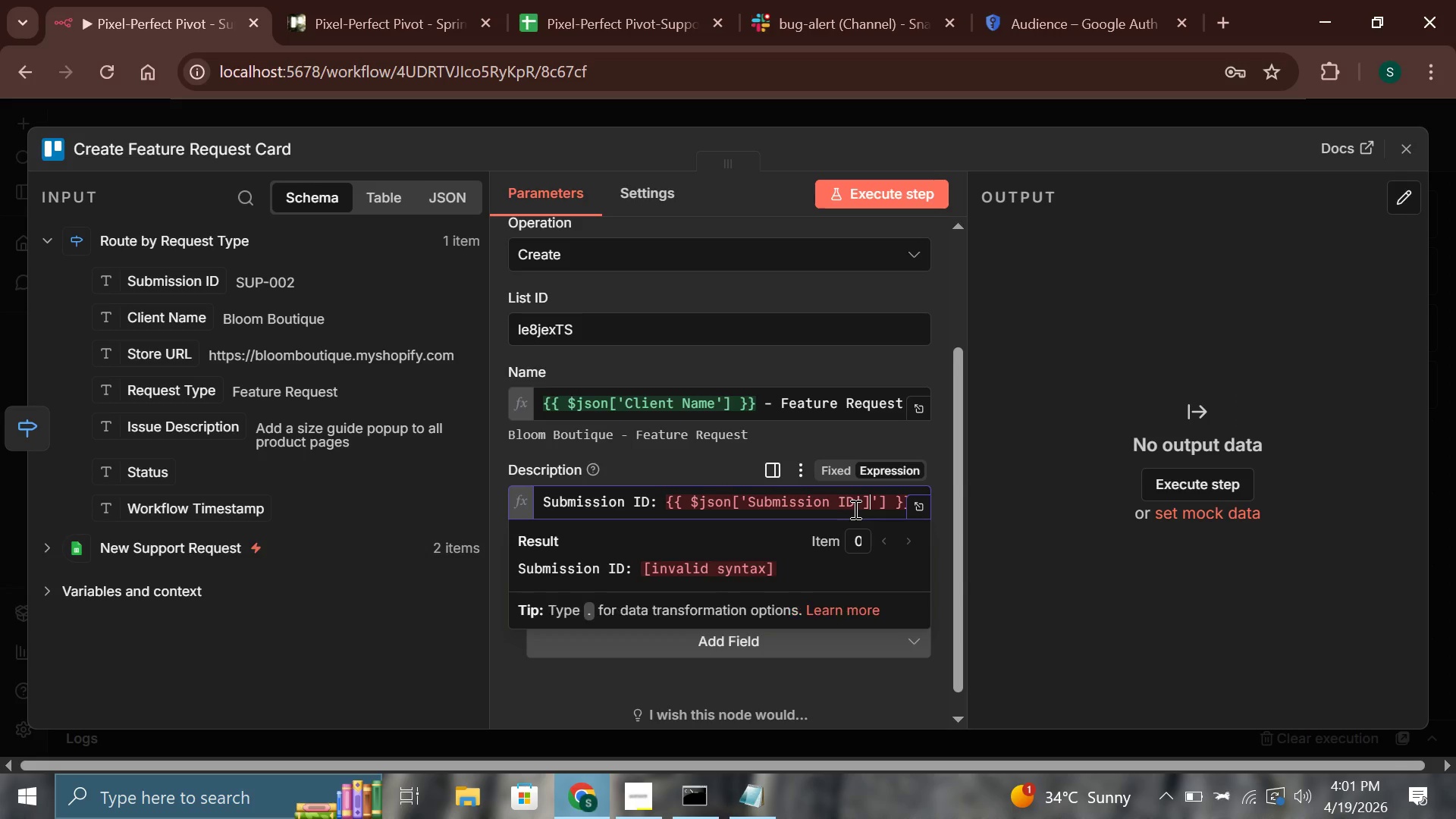 
key(ArrowRight)
 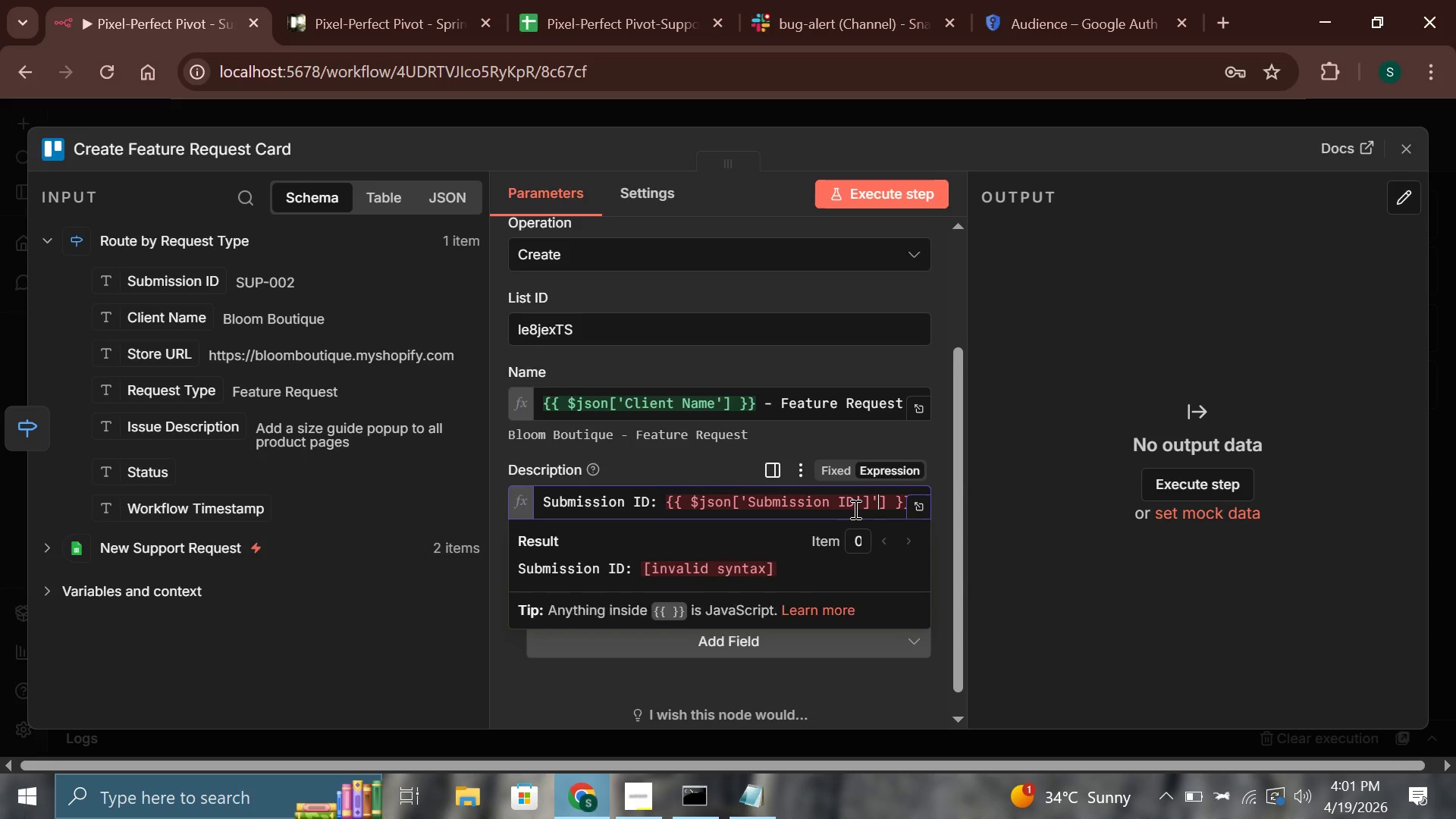 
key(ArrowRight)
 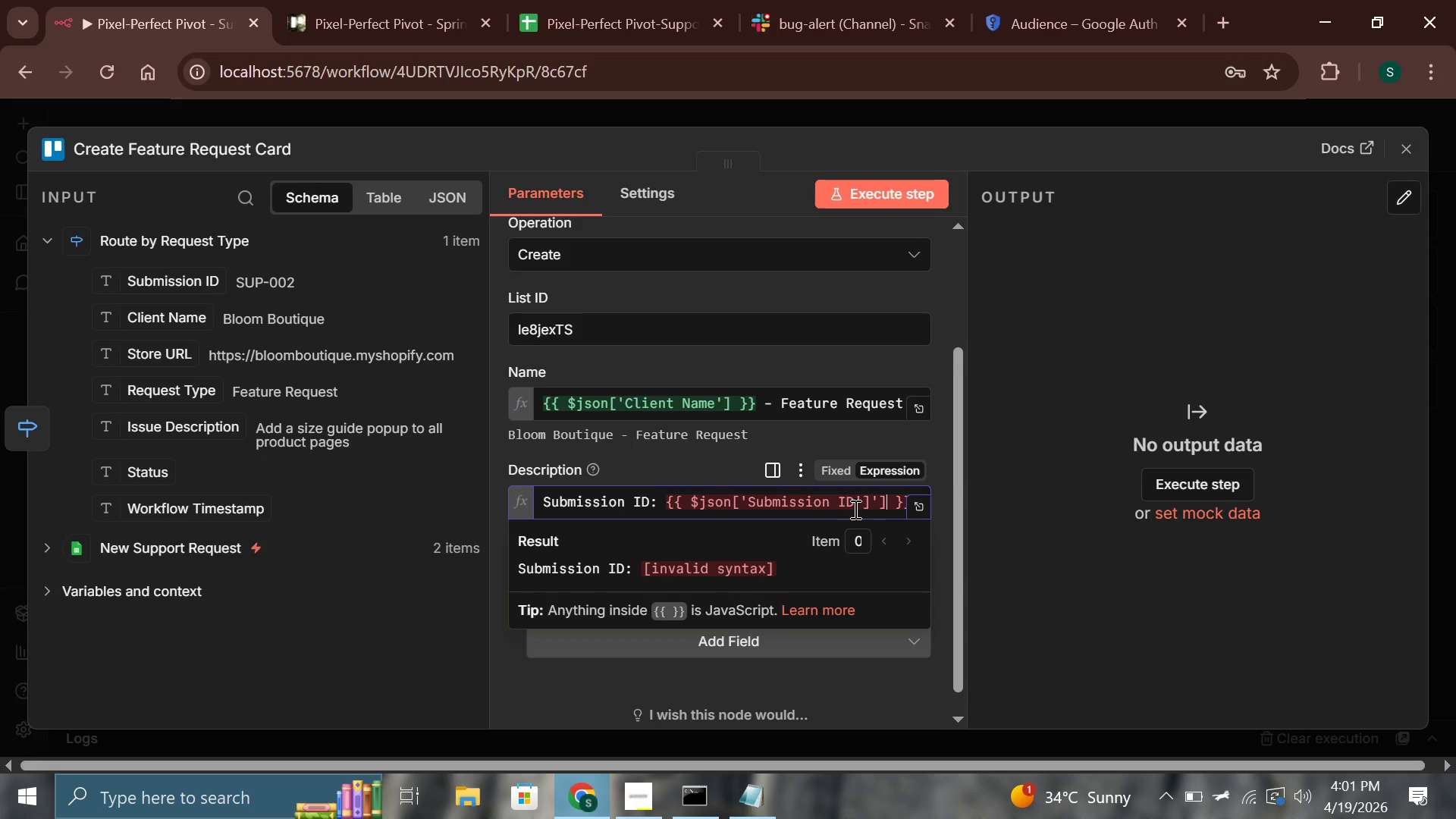 
key(Backspace)
 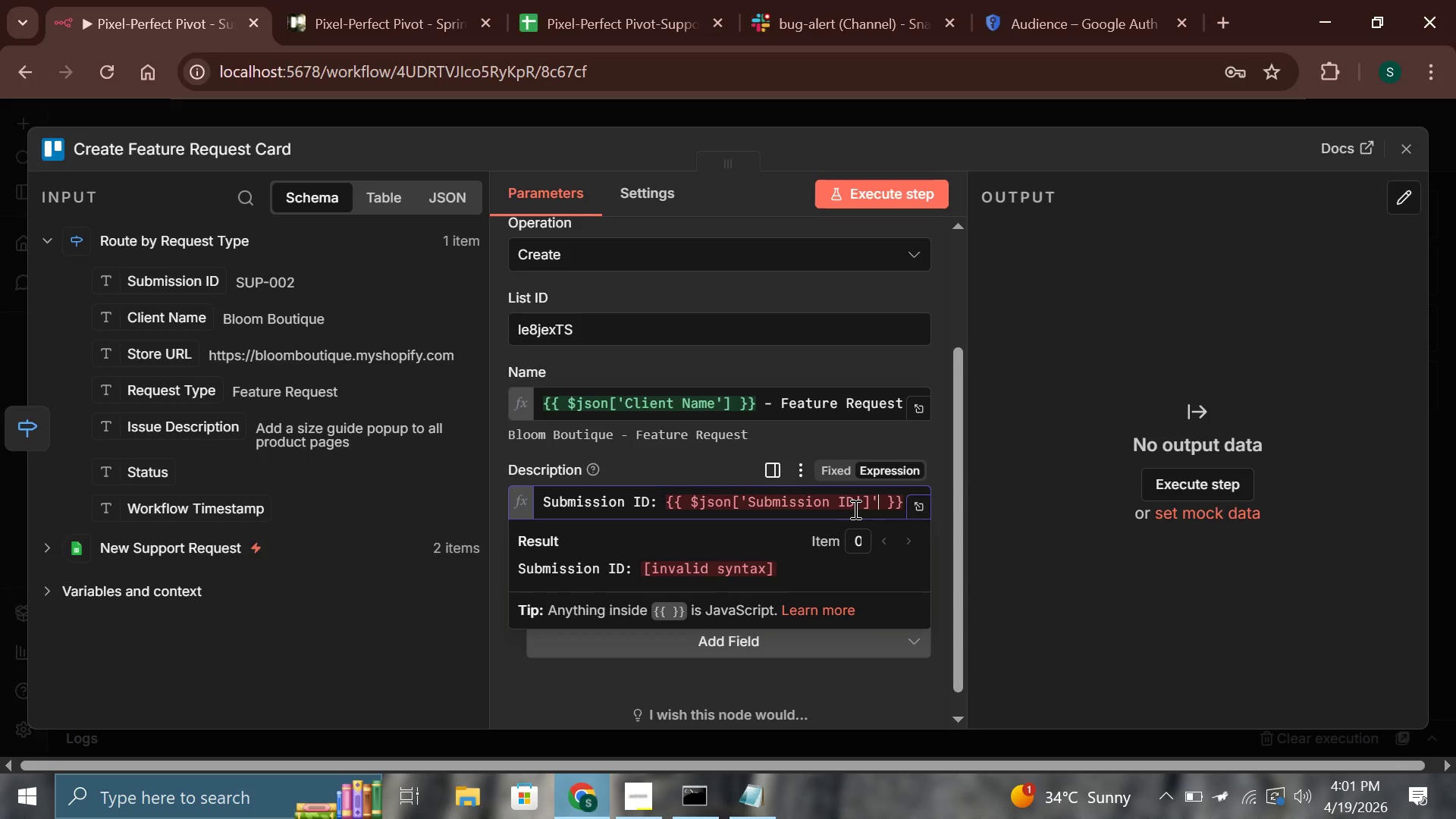 
key(Backspace)
 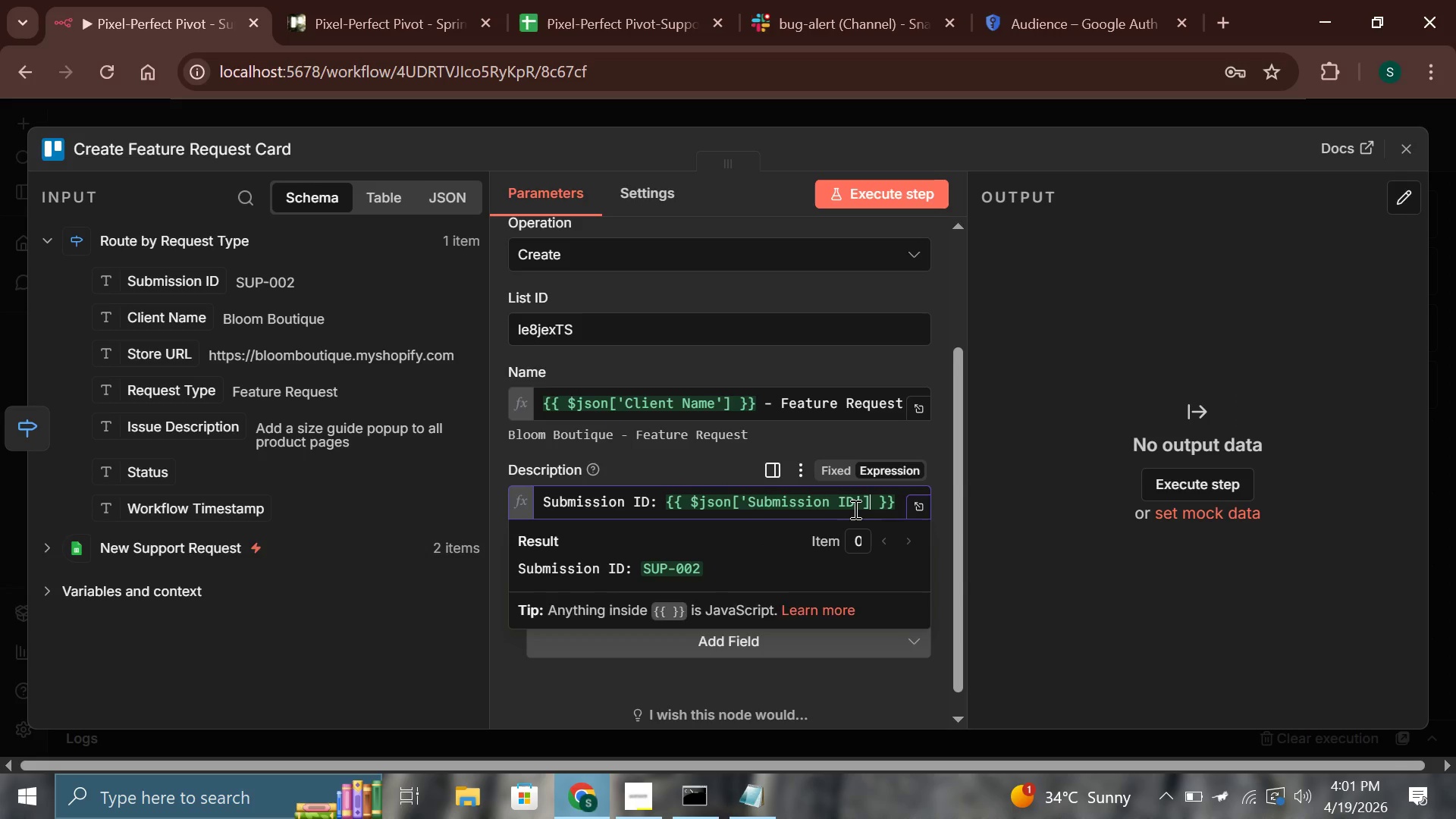 
key(ArrowRight)
 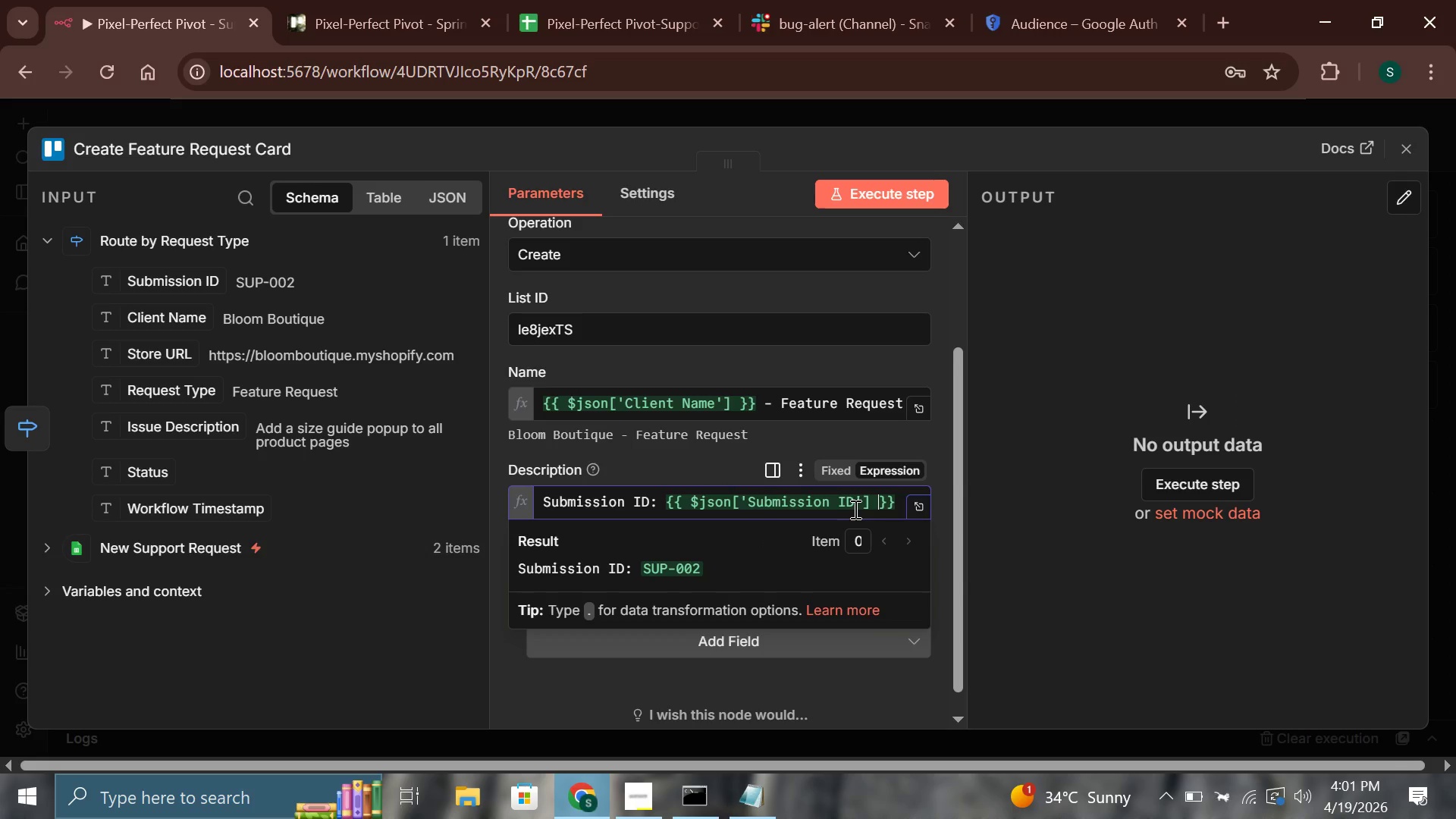 
key(ArrowRight)
 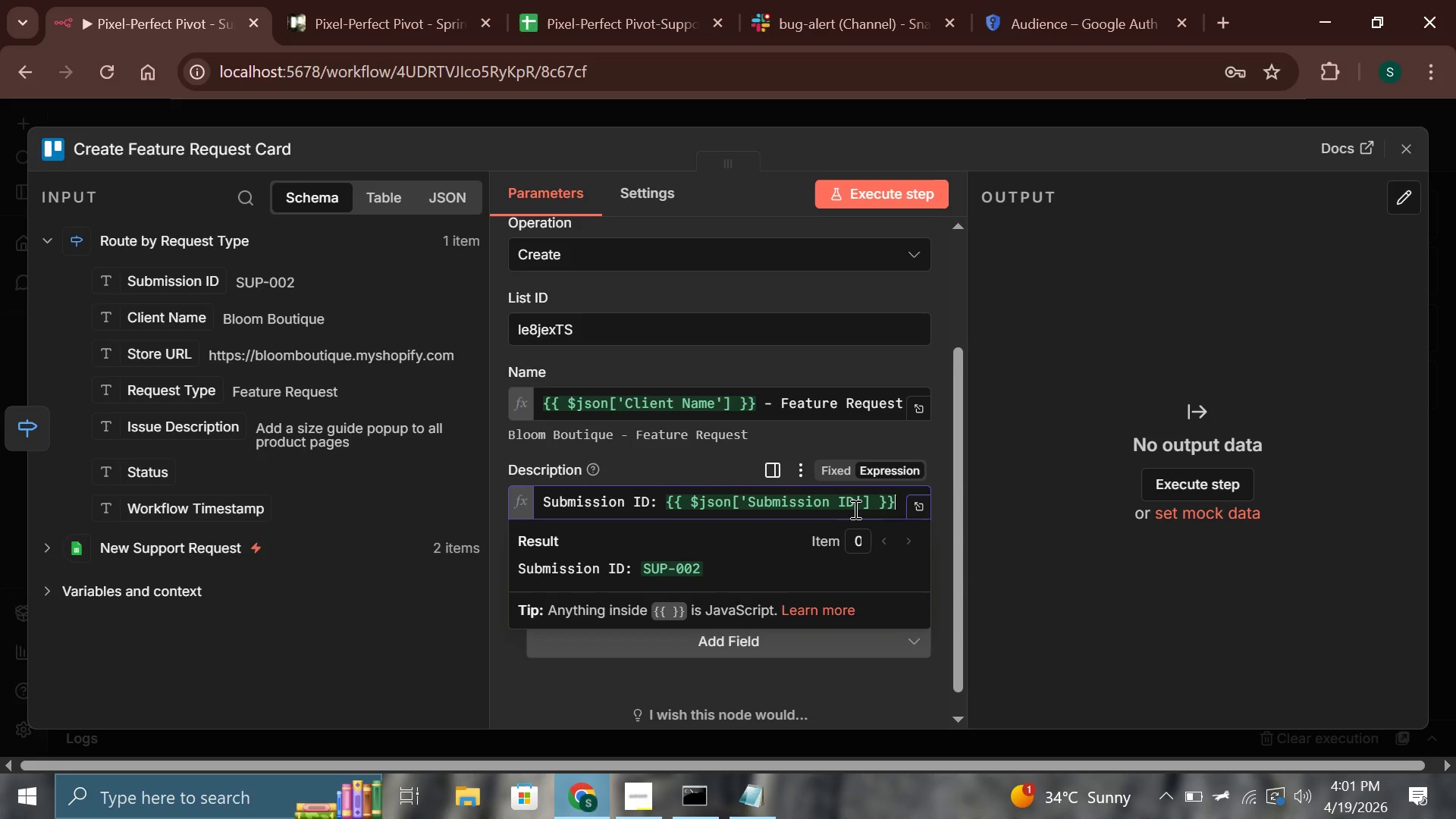 
key(ArrowRight)
 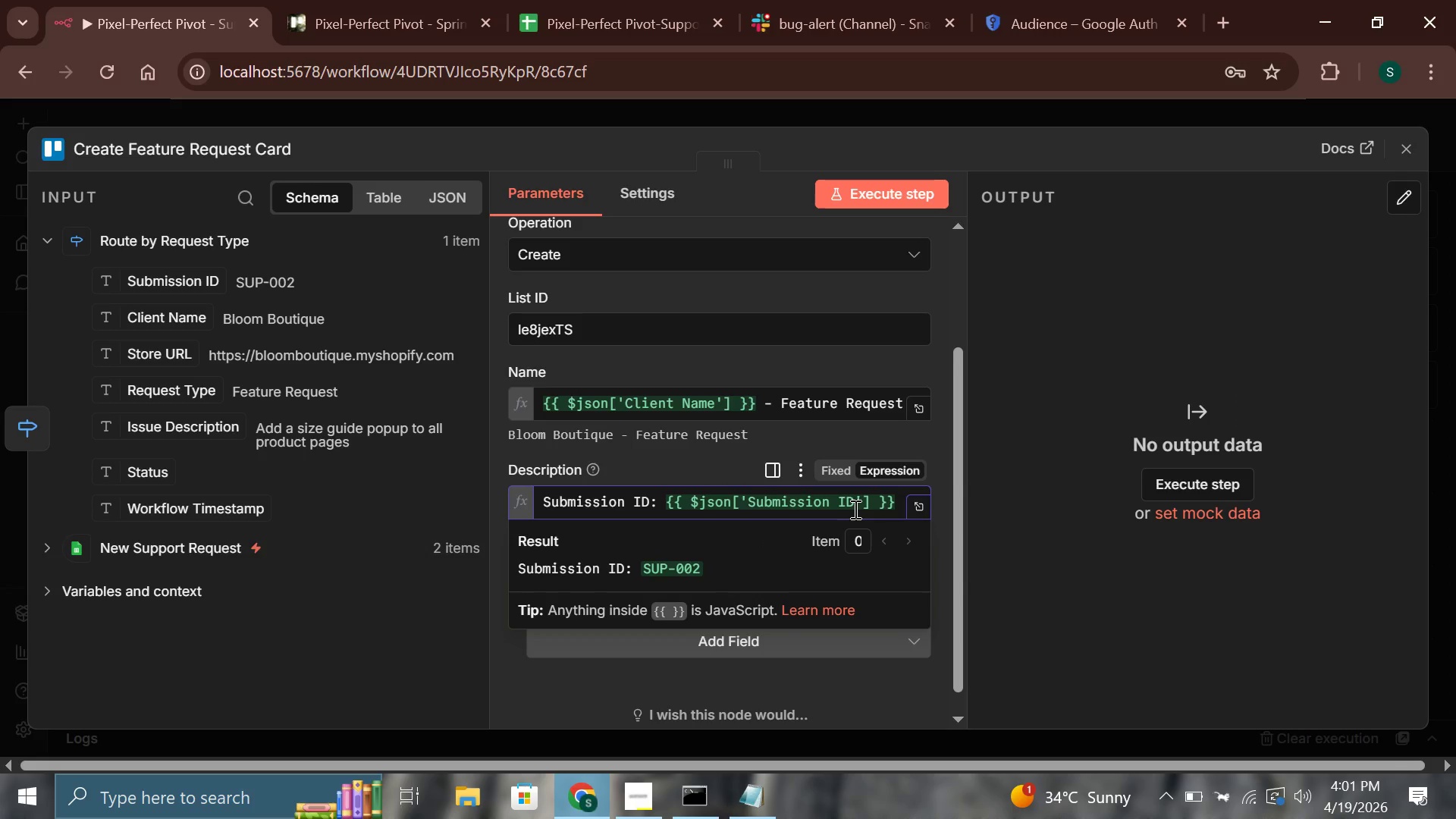 
key(Enter)
 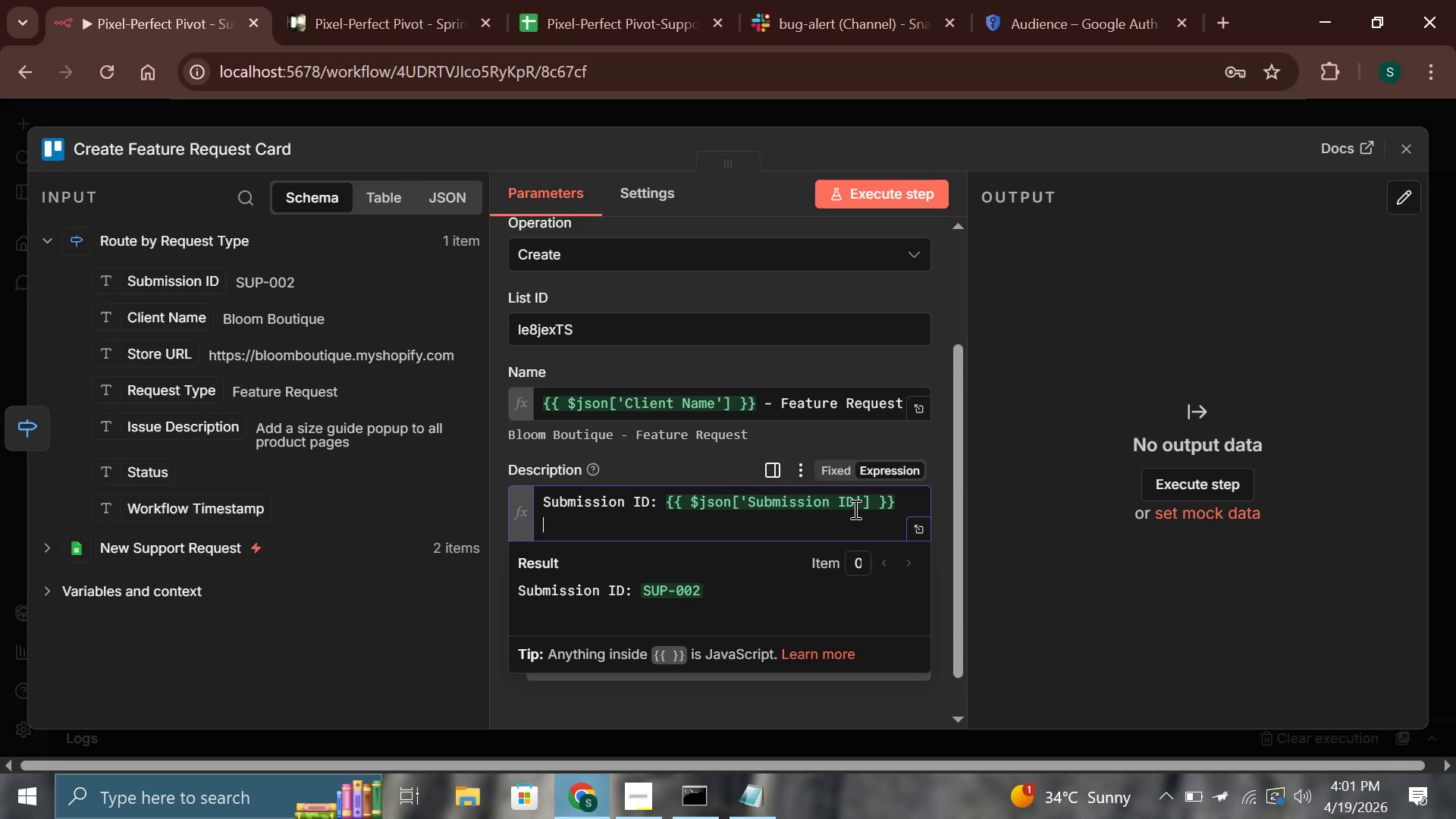 
type(Client: {{)
 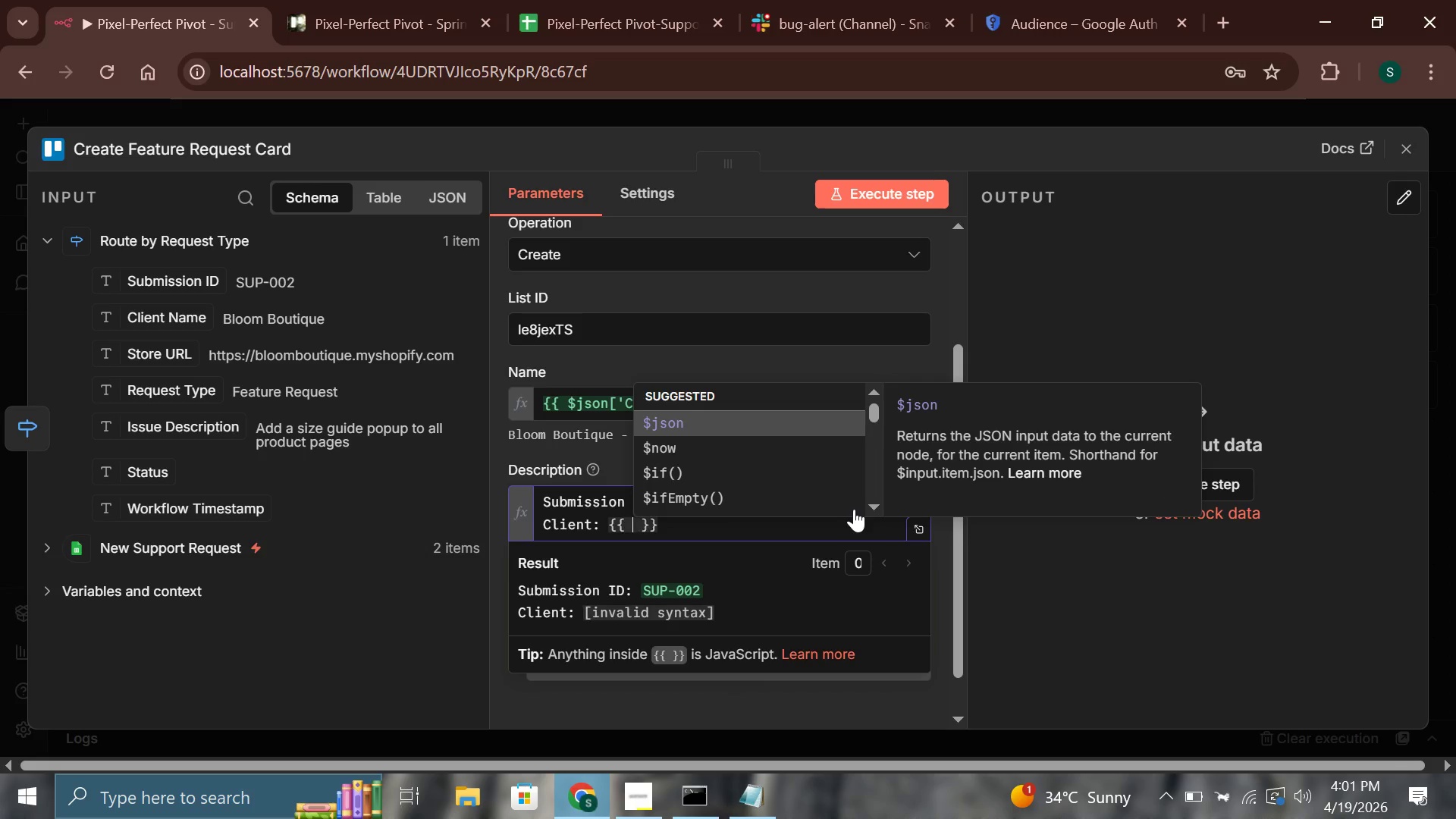 
type(&)
key(Backspace)
type($json)
 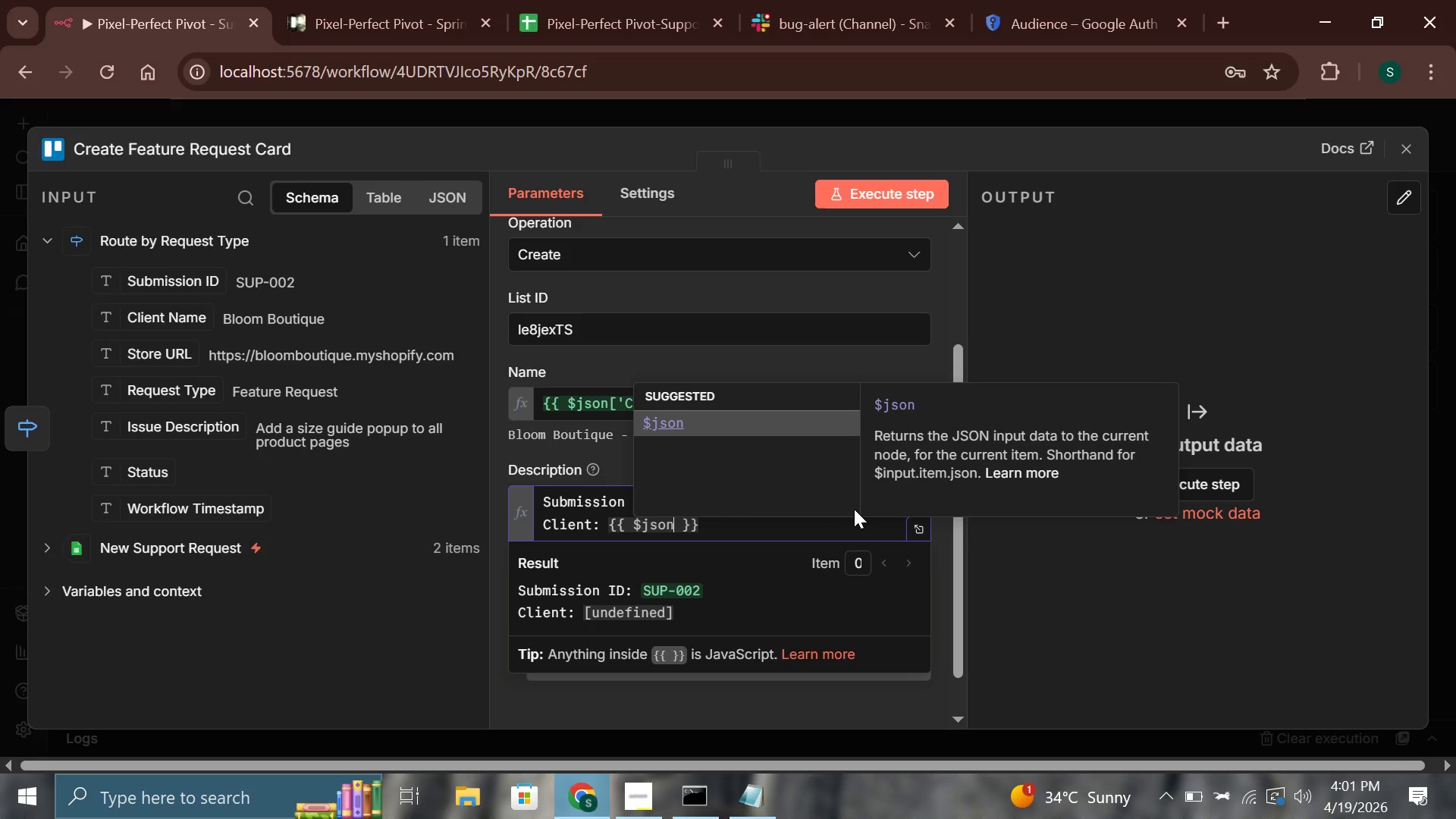 
type(['Clie)
 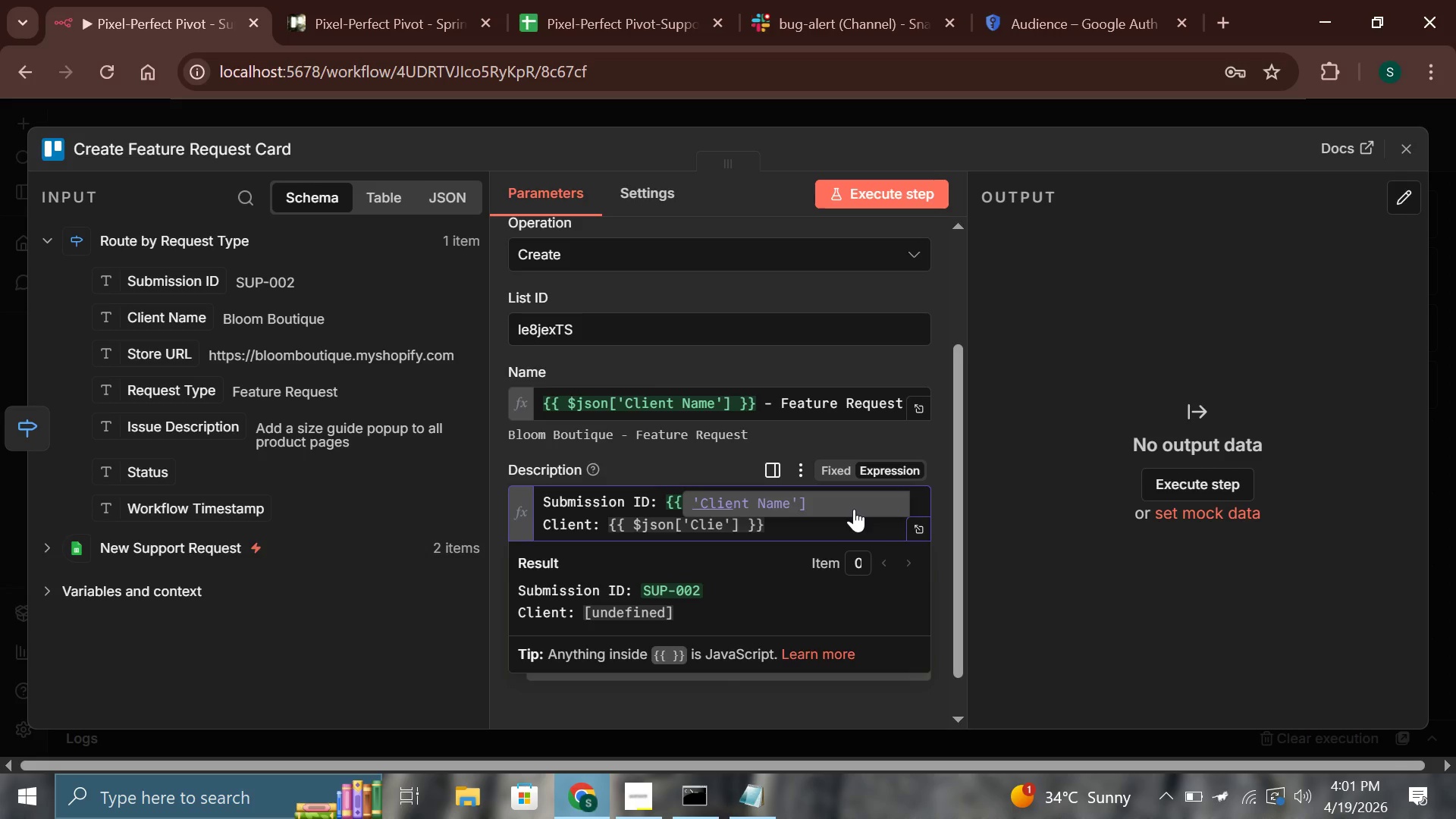 
key(Enter)
 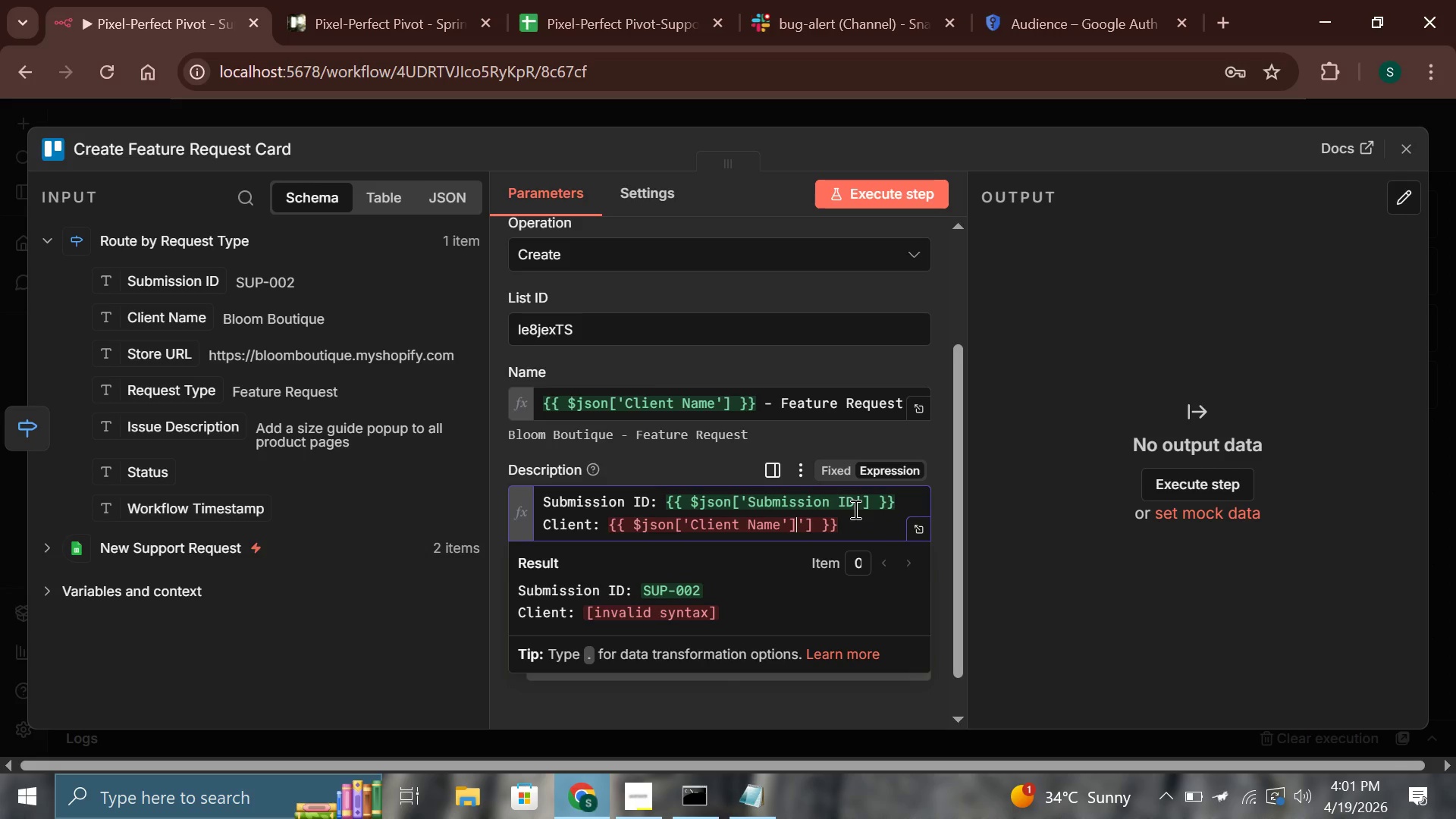 
key(ArrowRight)
 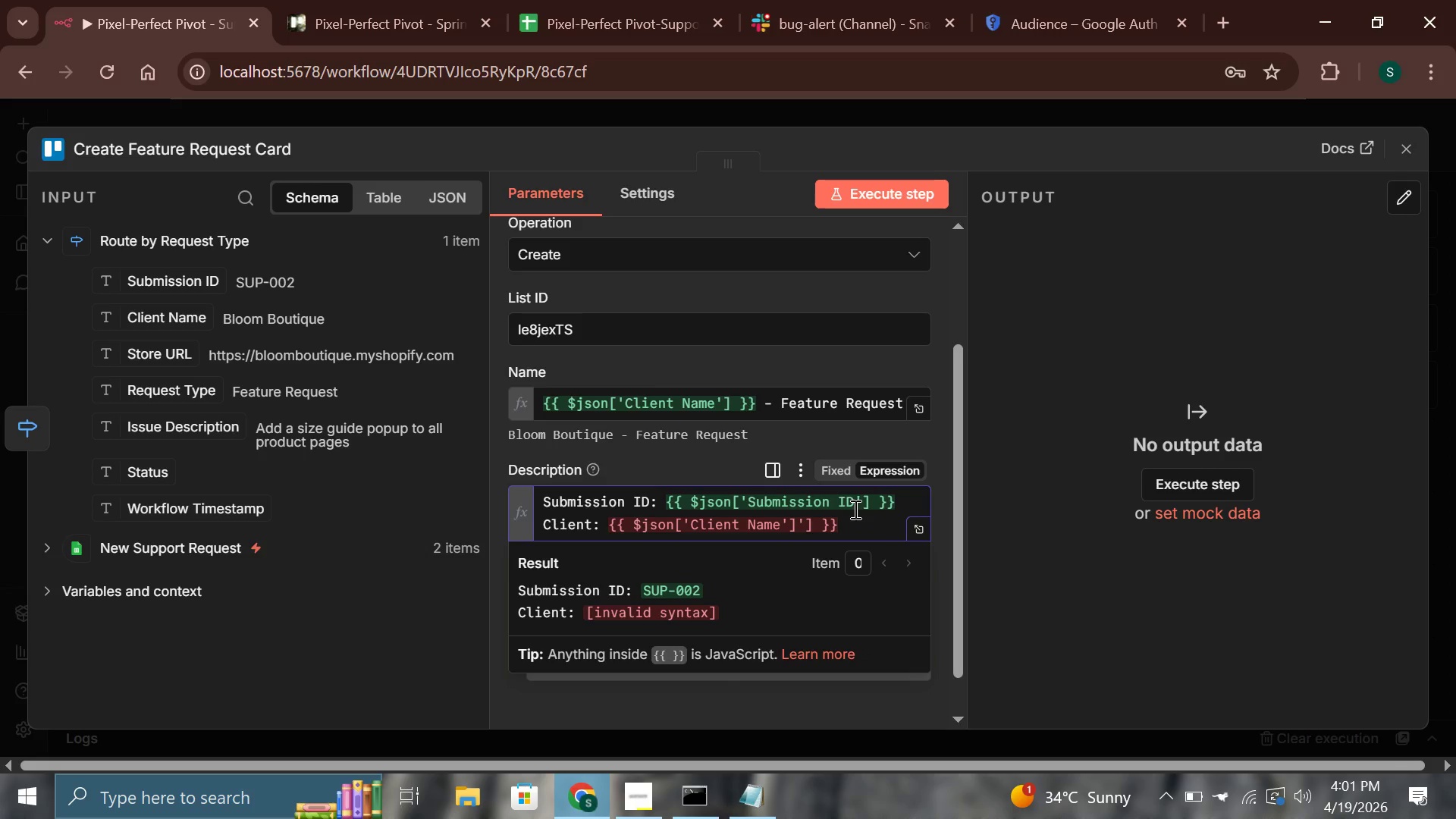 
key(ArrowRight)
 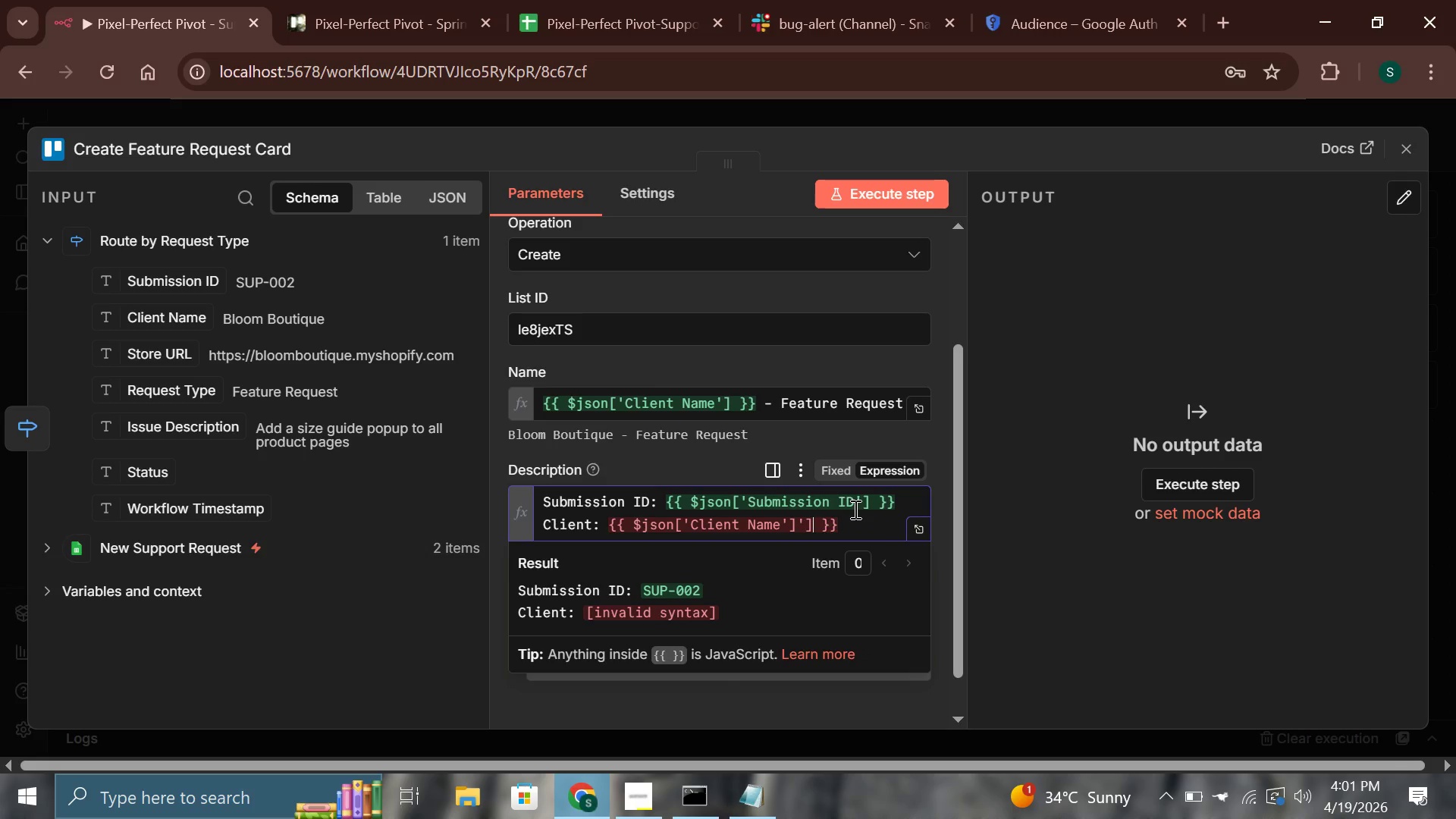 
key(Backspace)
 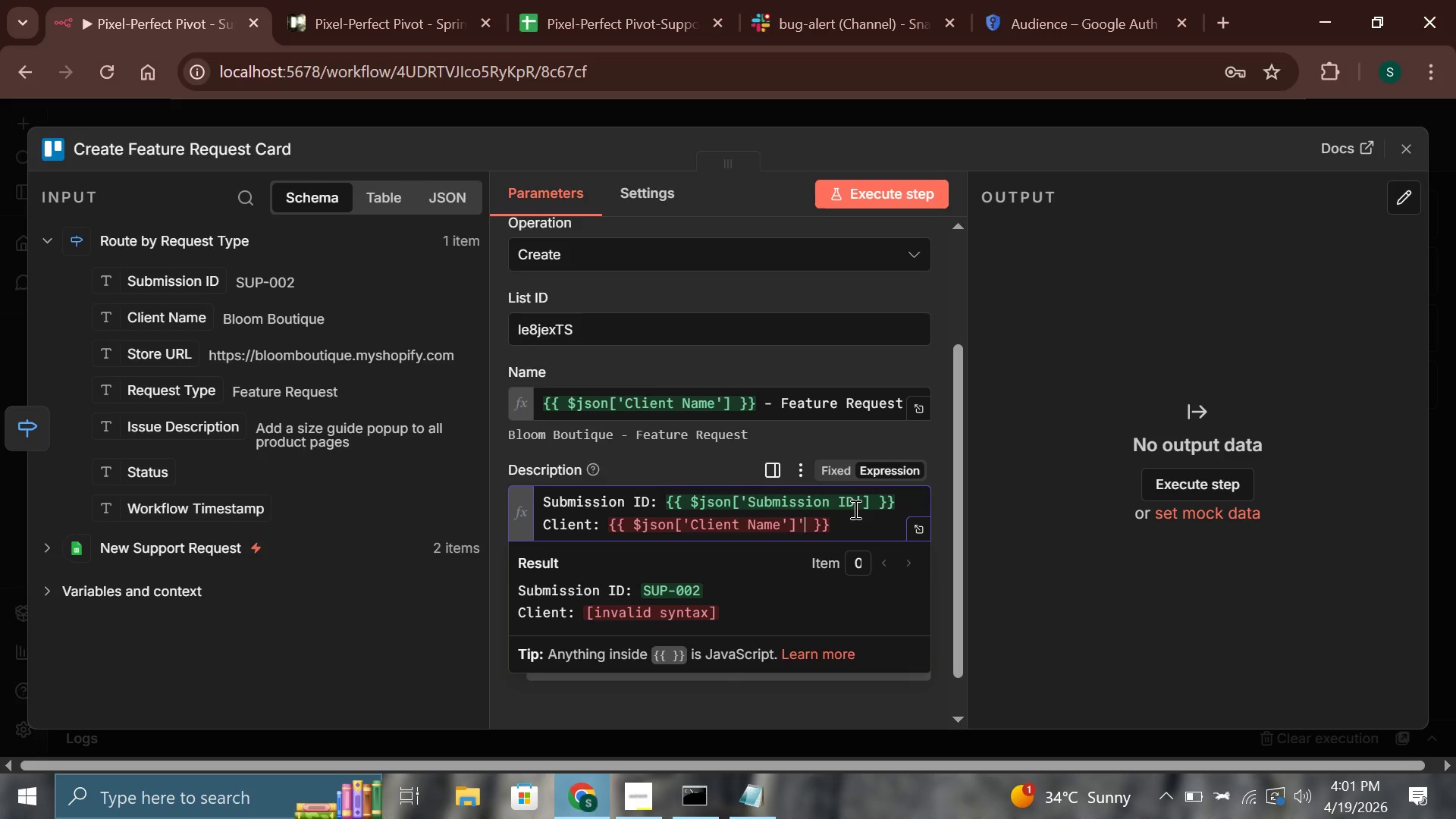 
key(Backspace)
 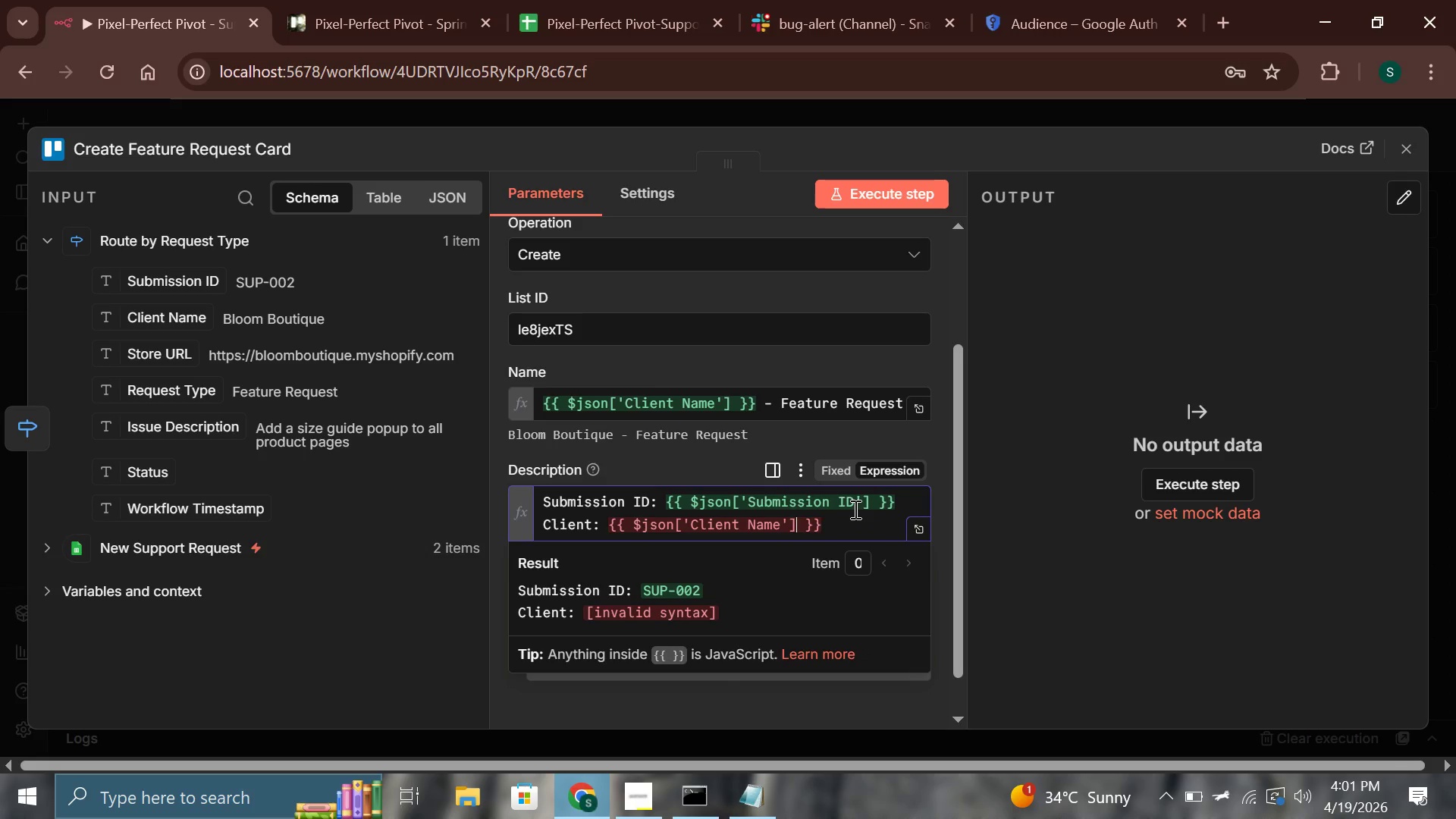 
key(ArrowRight)
 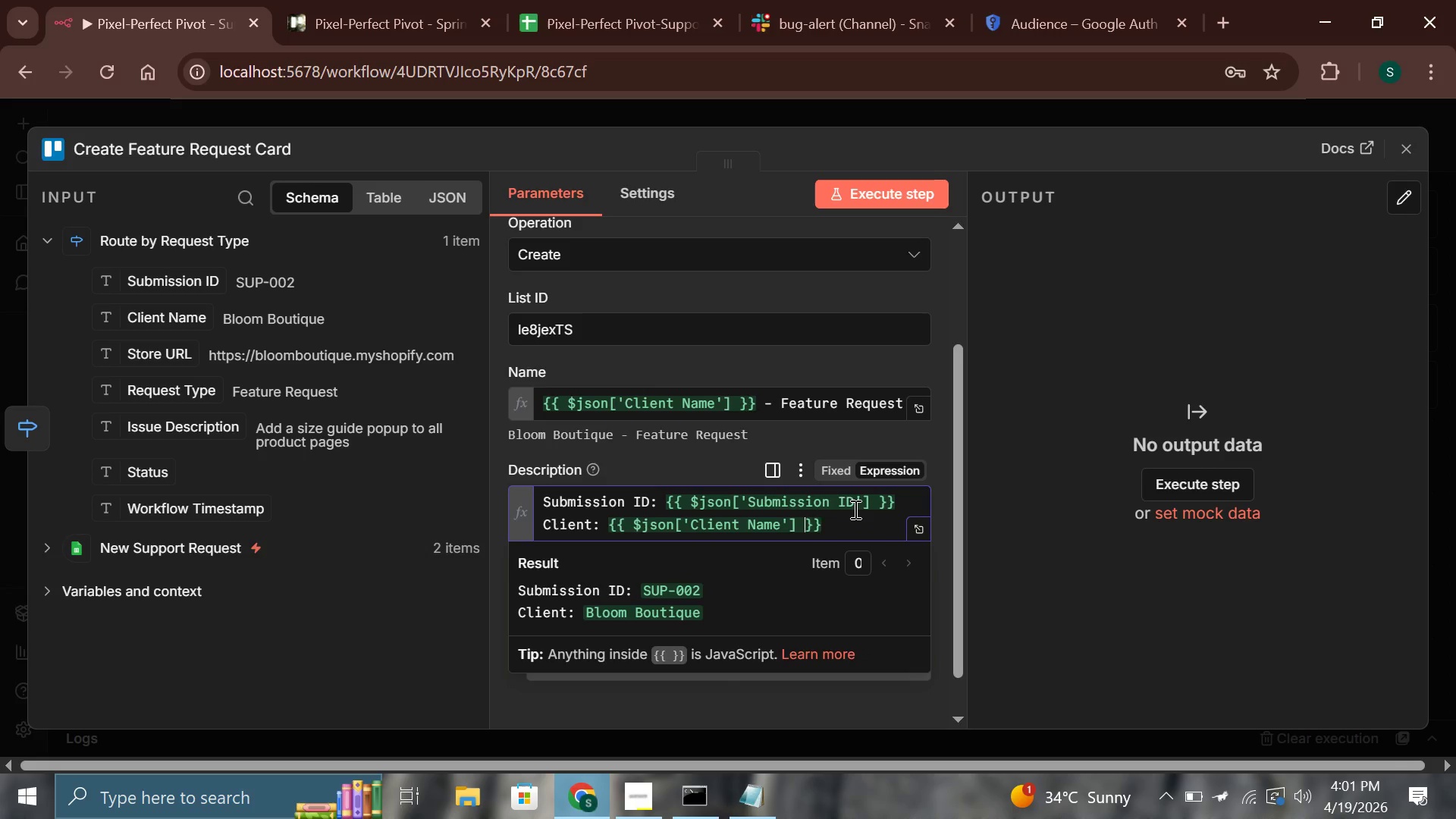 
key(ArrowRight)
 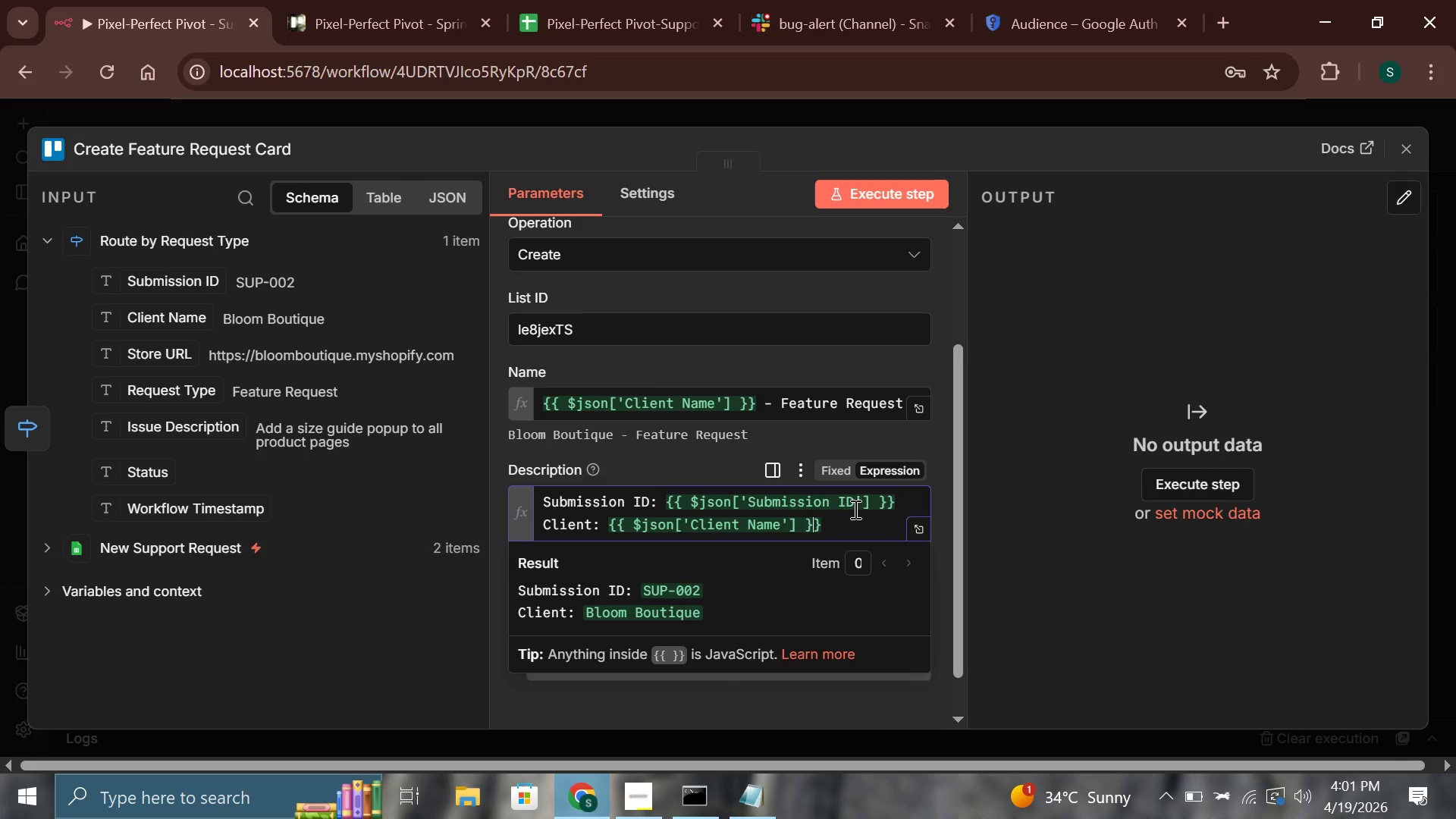 
key(ArrowRight)
 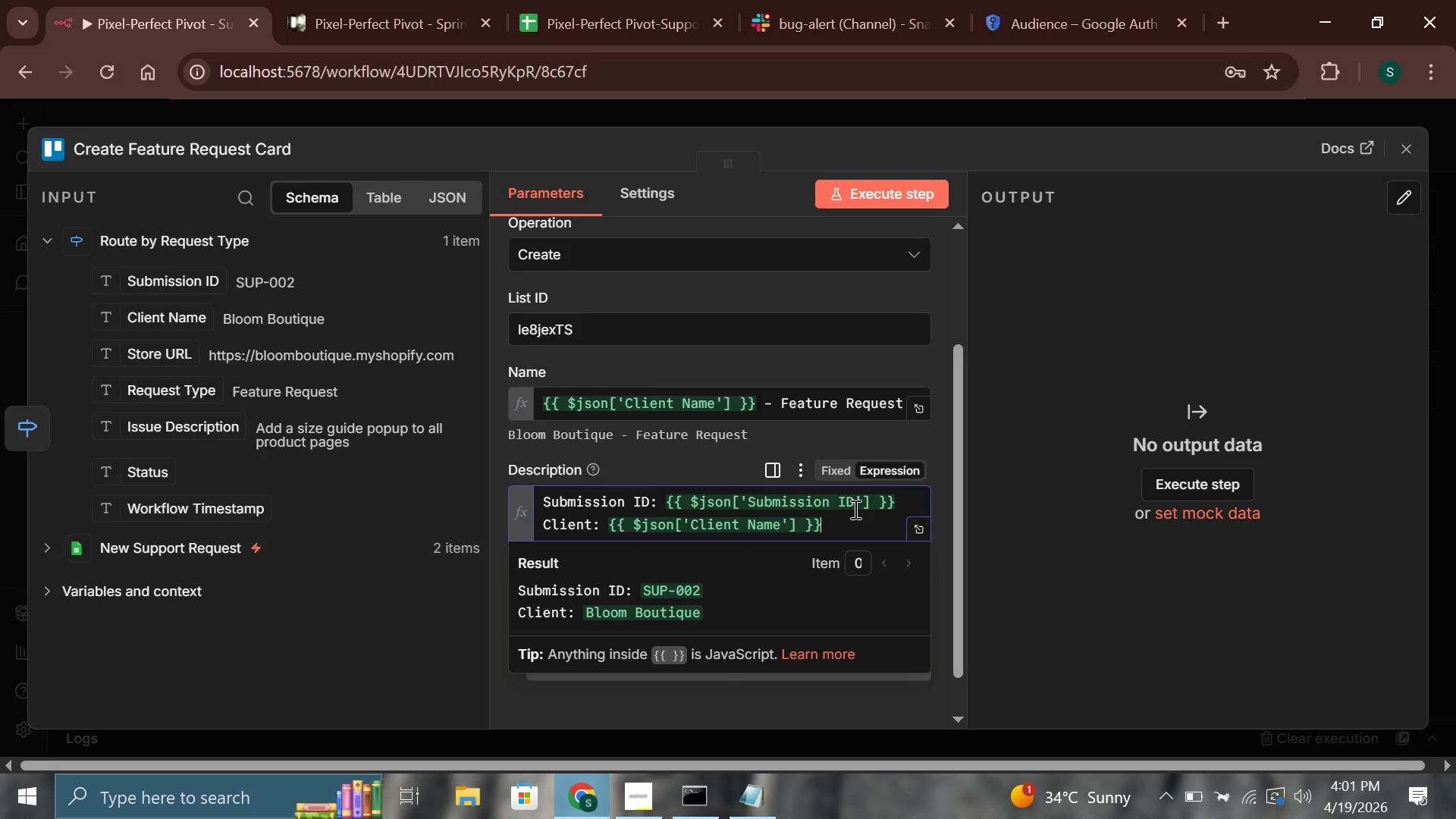 
key(Enter)
 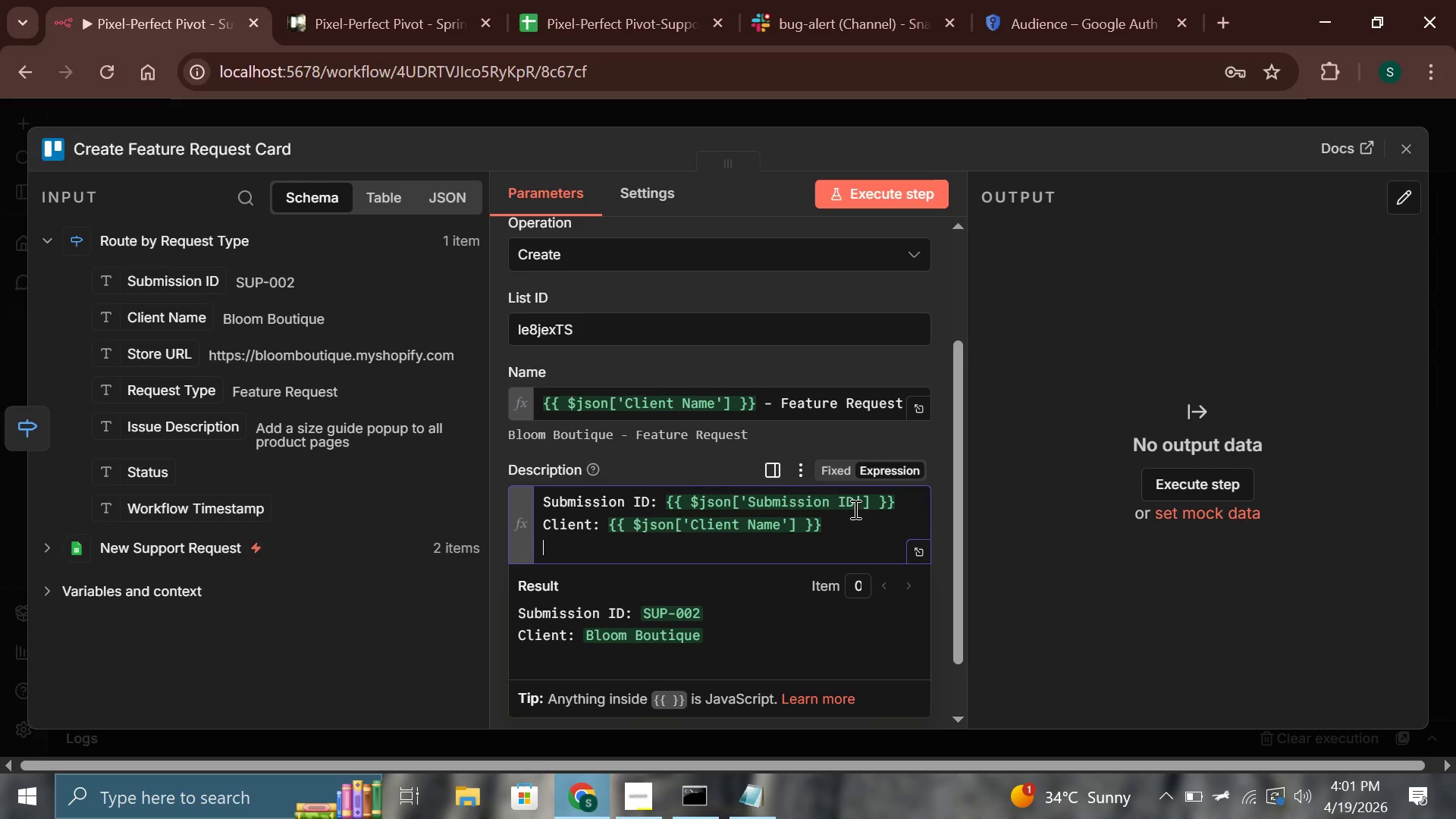 
type(Store: {{$json['Store)
 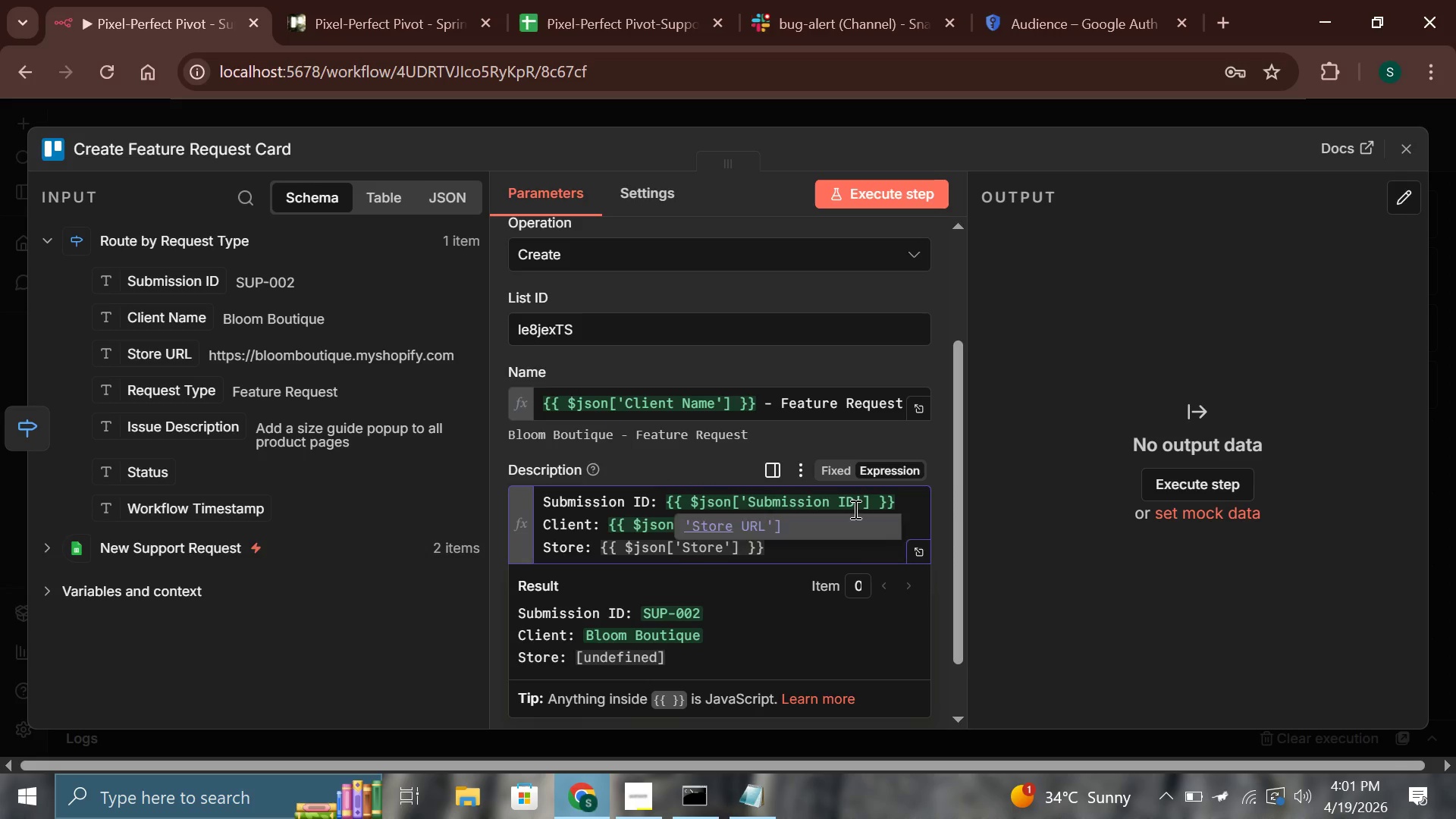 
key(Enter)
 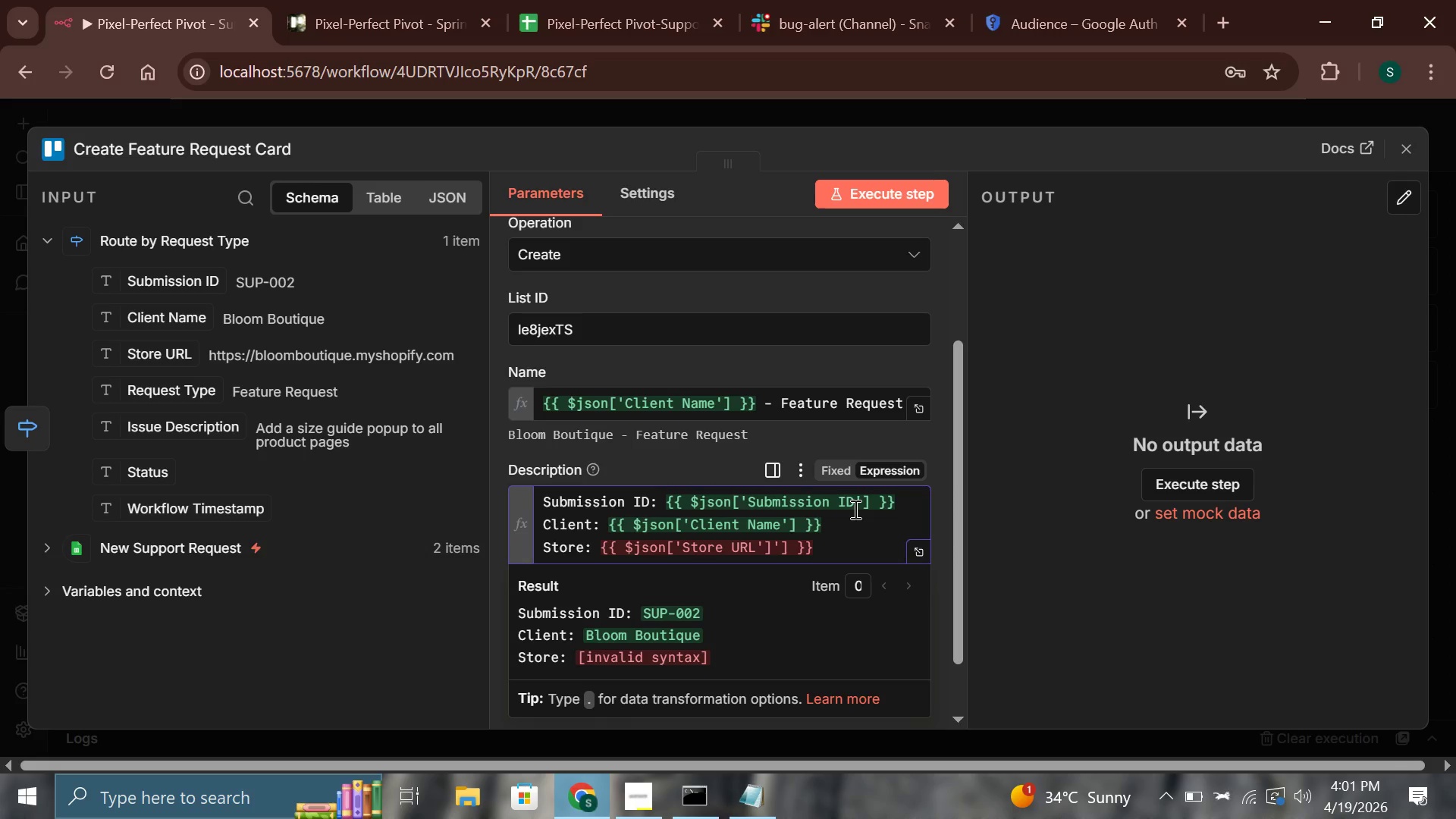 
key(ArrowRight)
 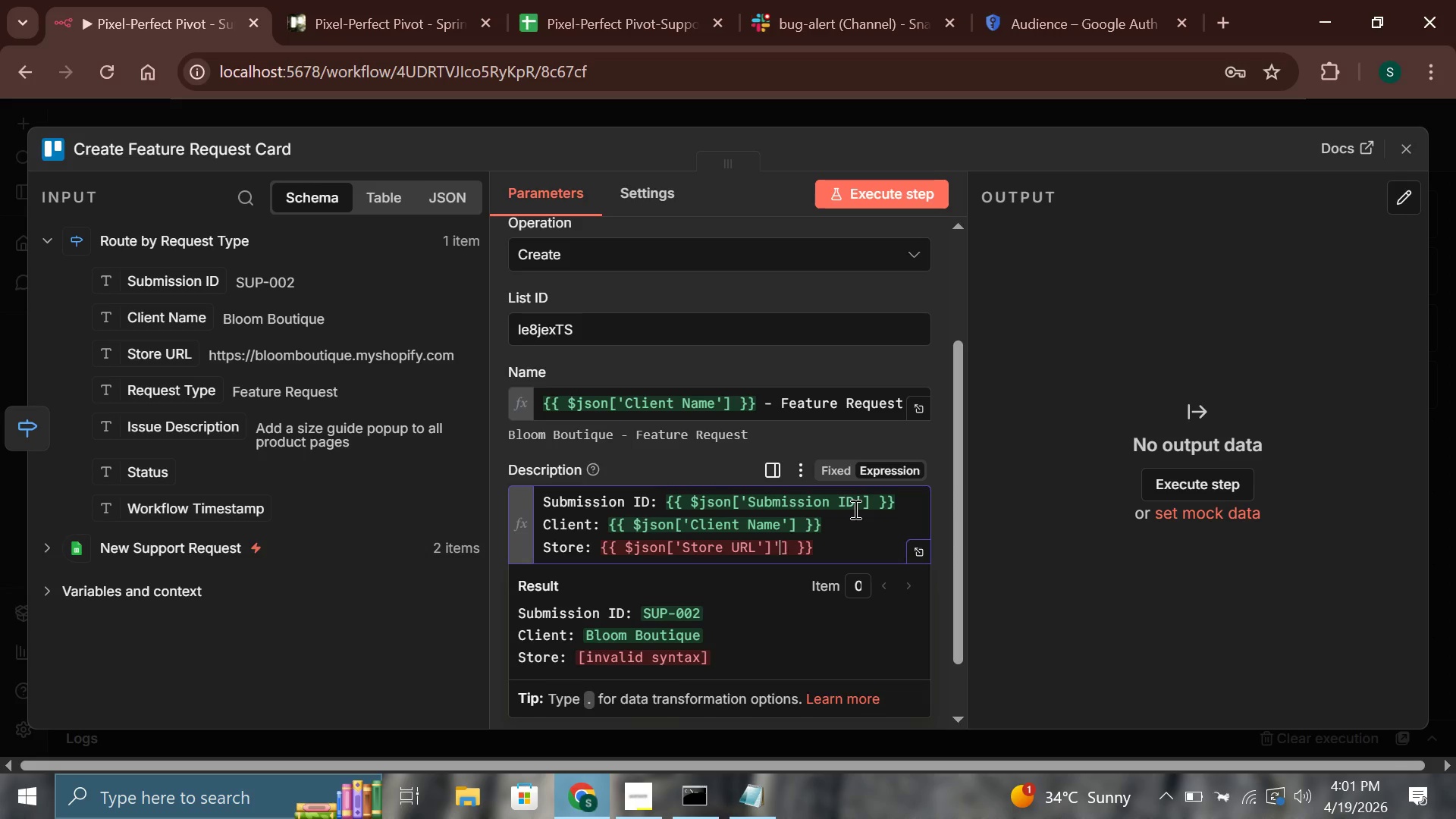 
key(ArrowRight)
 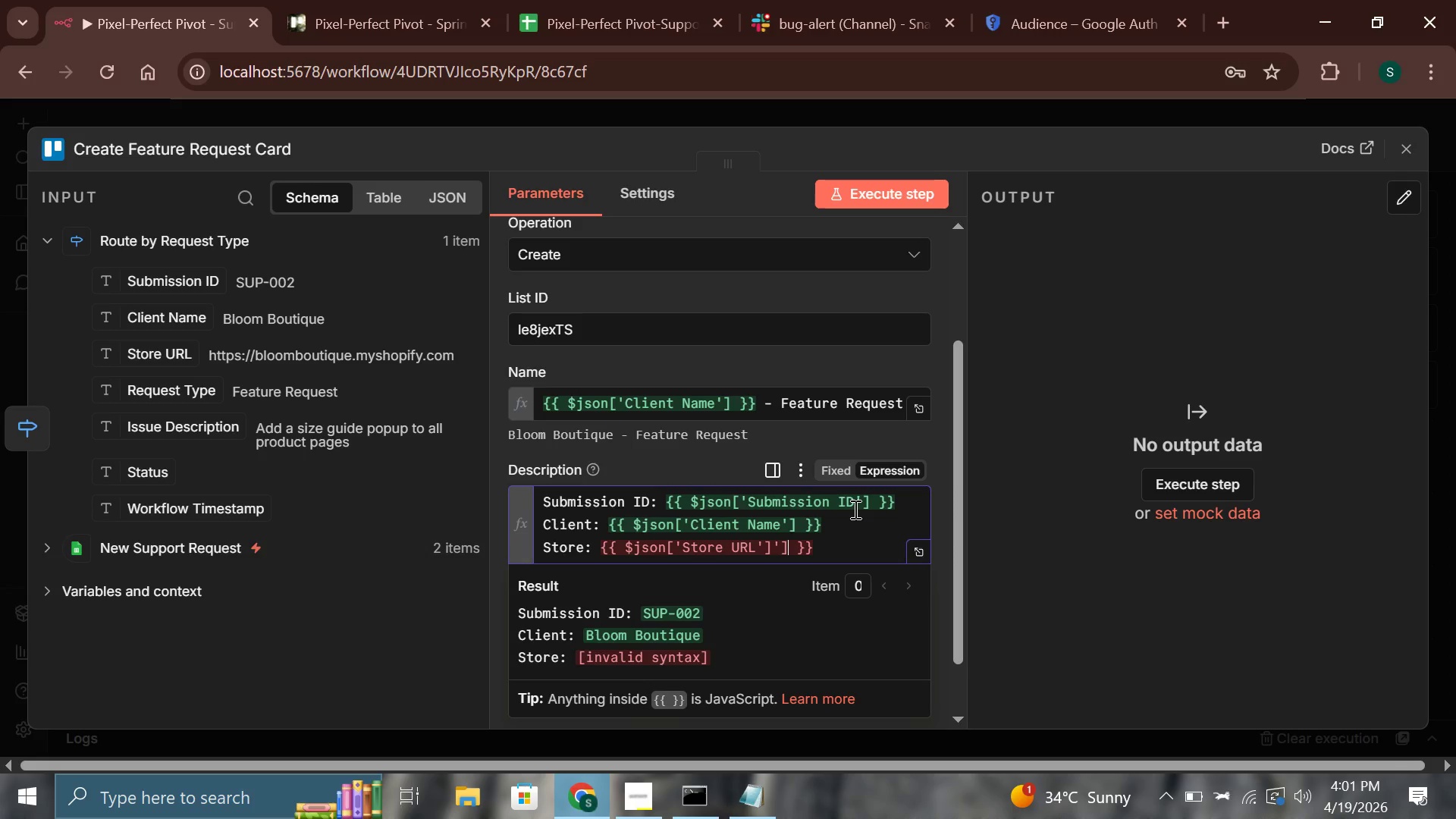 
key(Backspace)
 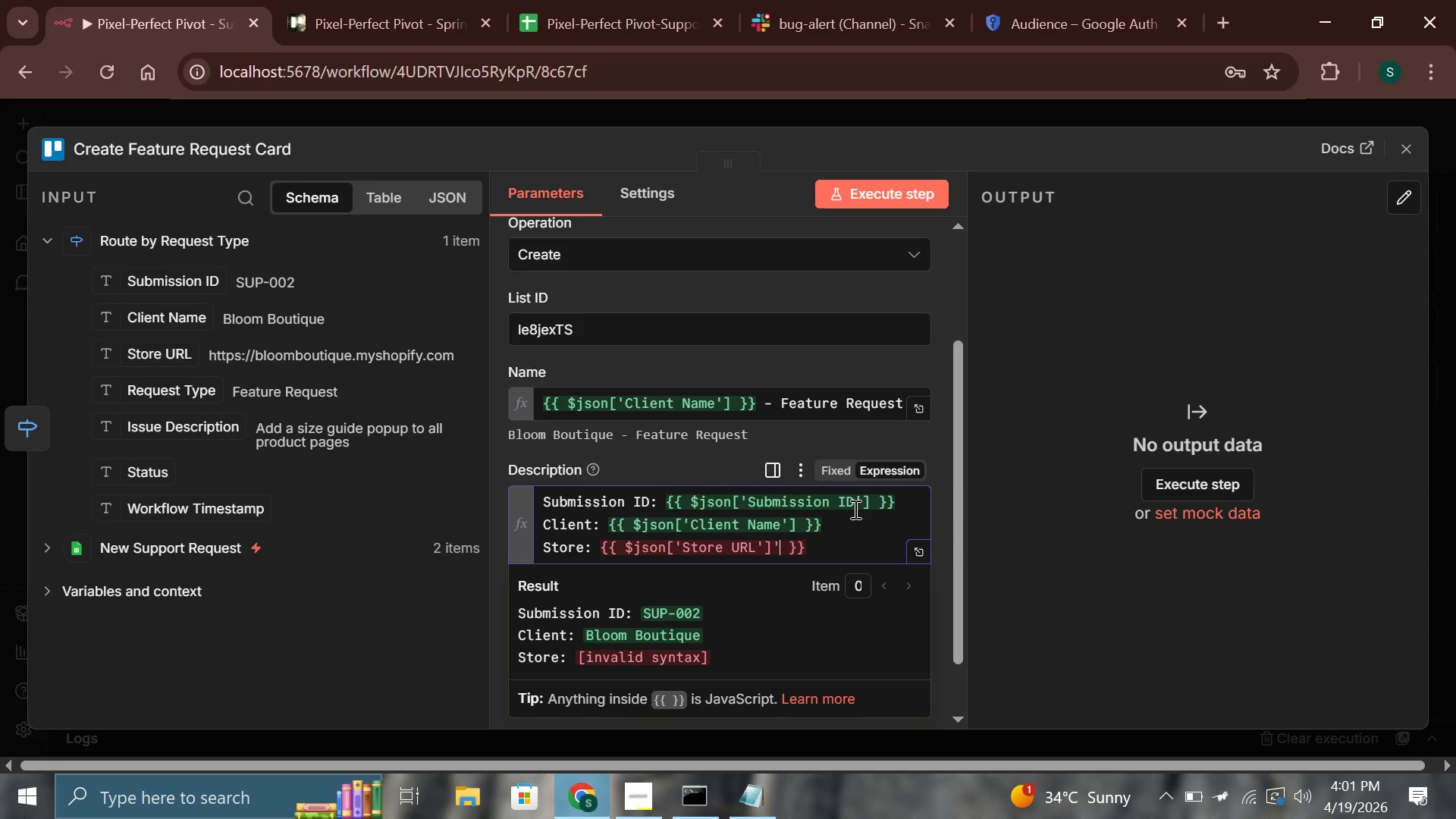 
key(Backspace)
 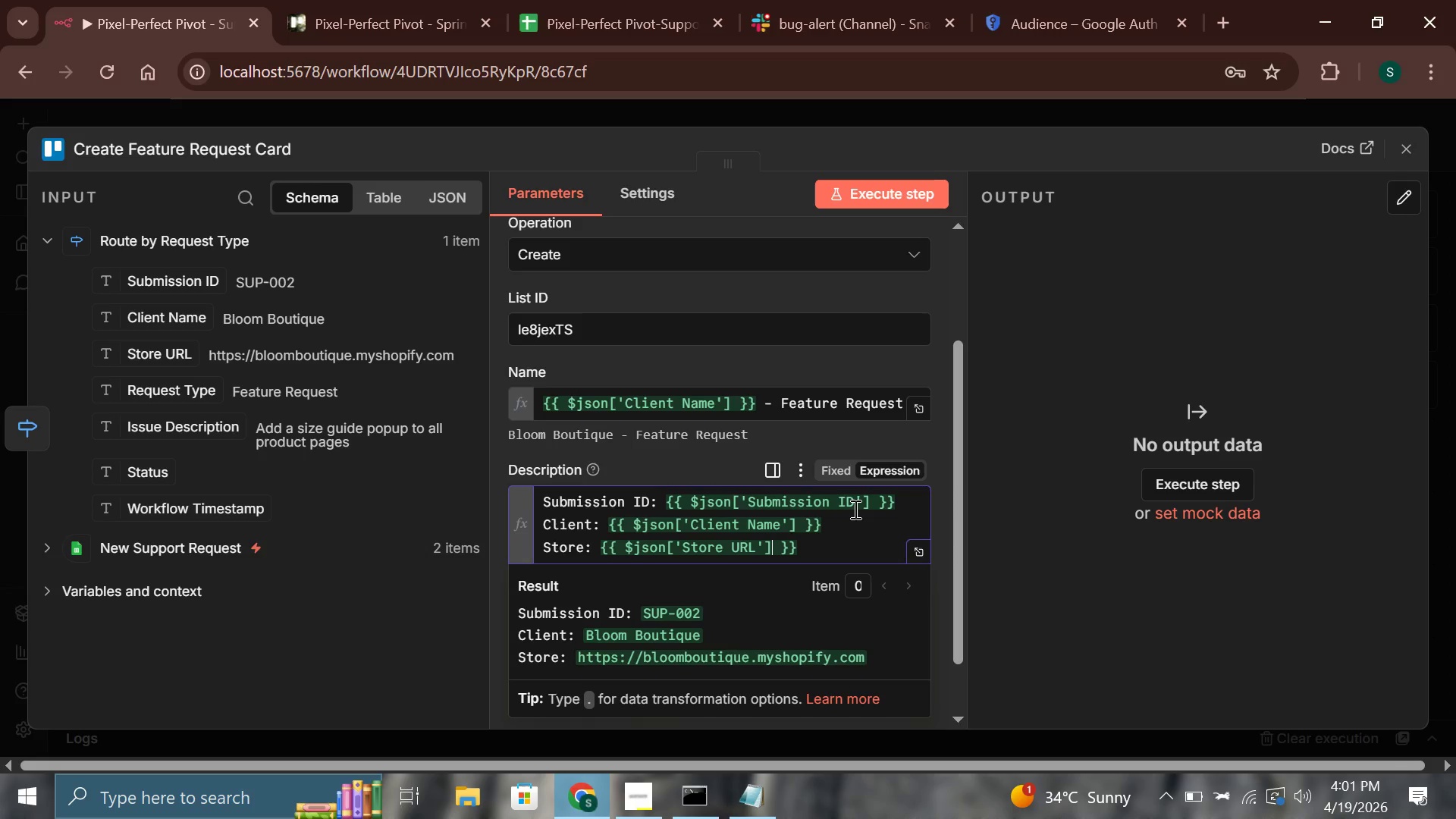 
key(ArrowRight)
 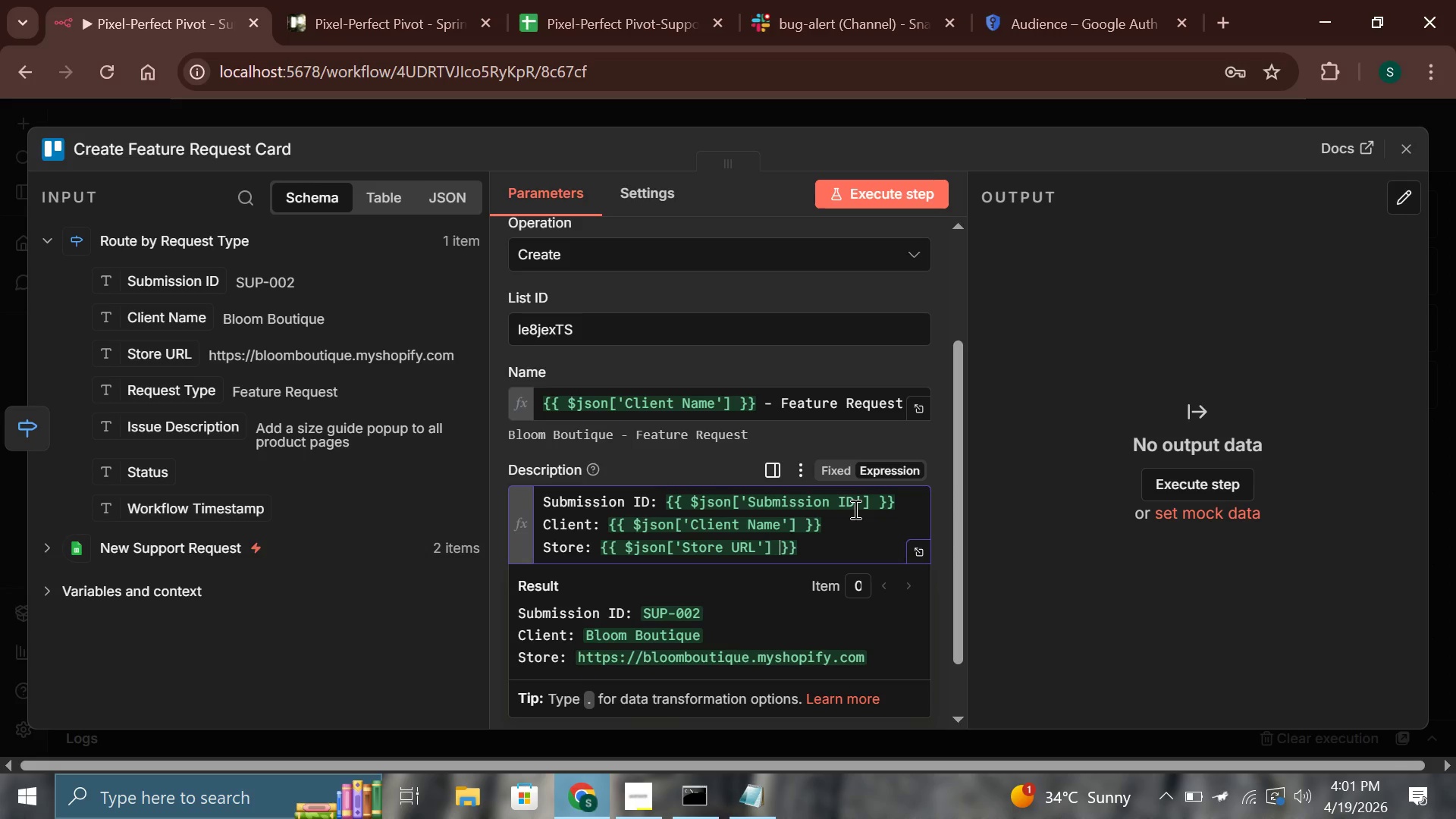 
key(ArrowRight)
 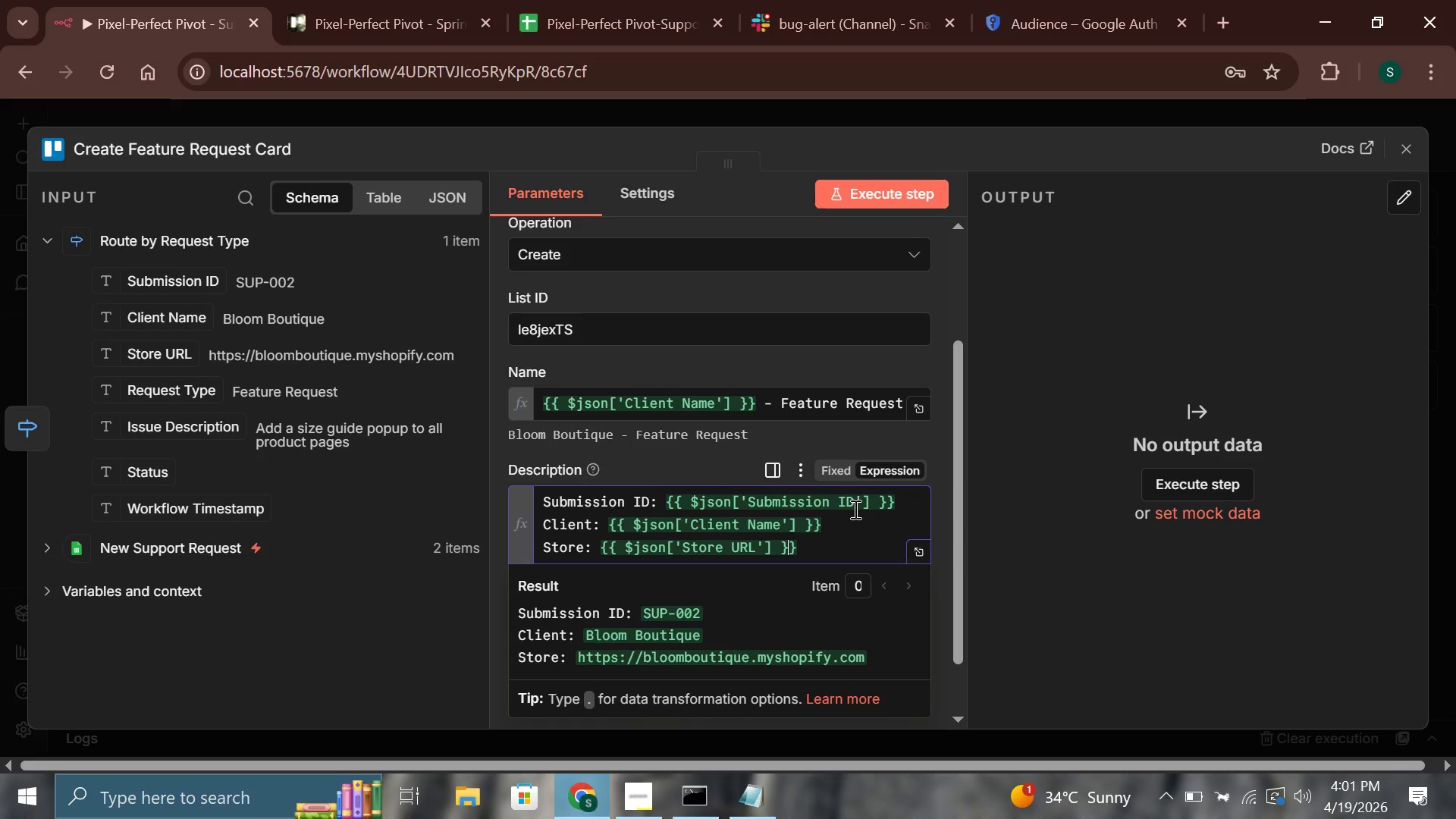 
key(ArrowRight)
 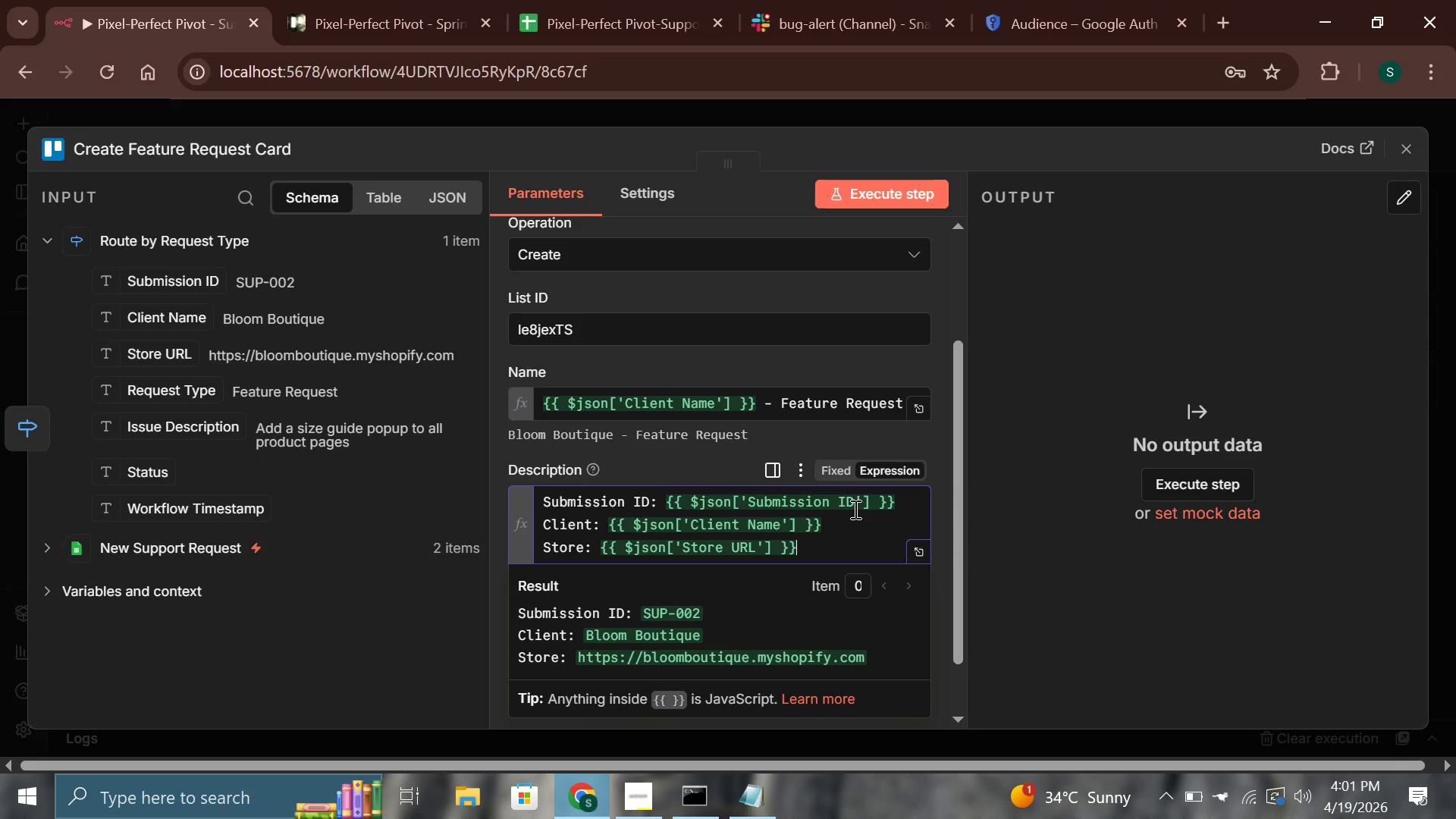 
key(Enter)
 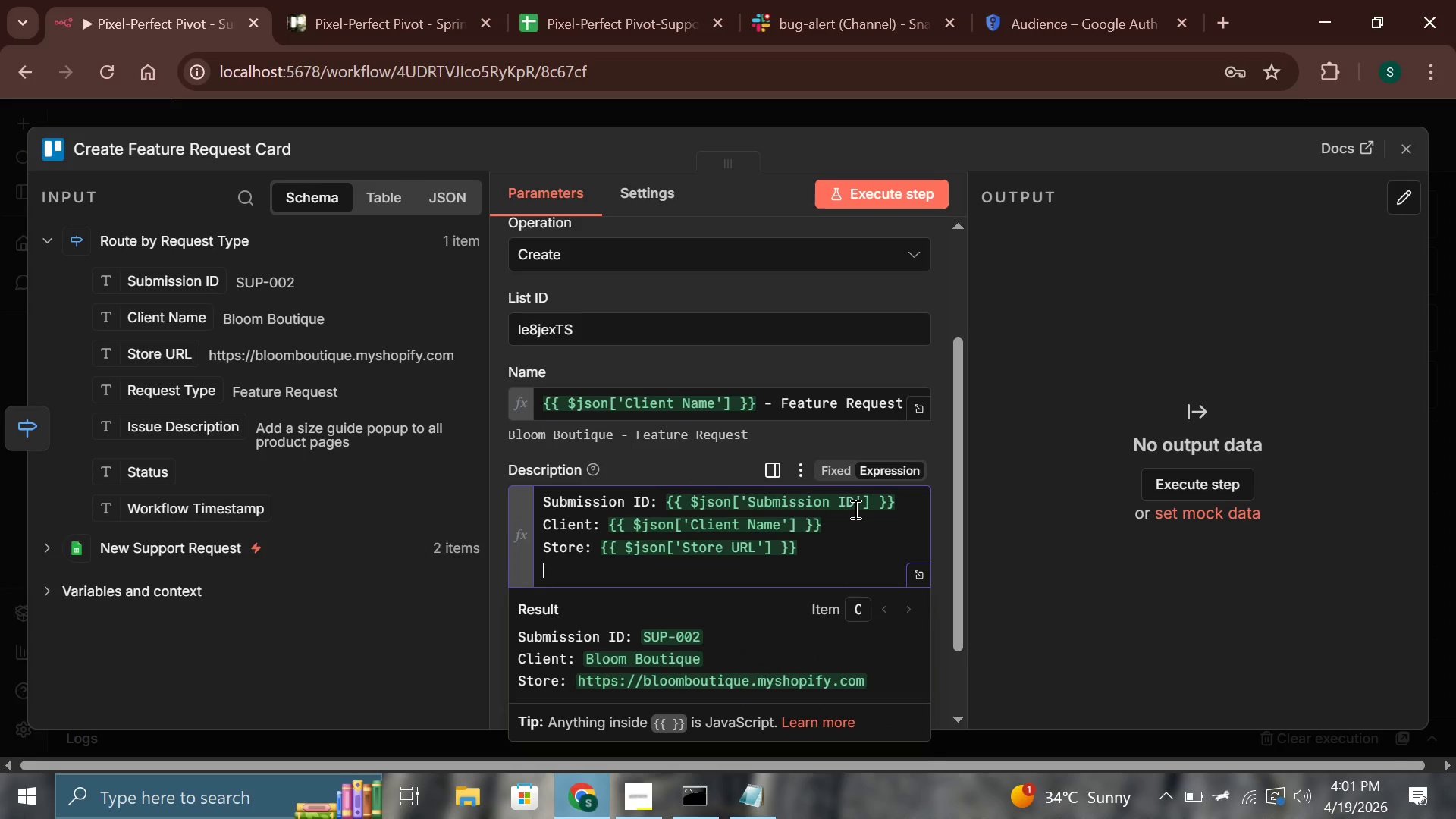 
key(Enter)
 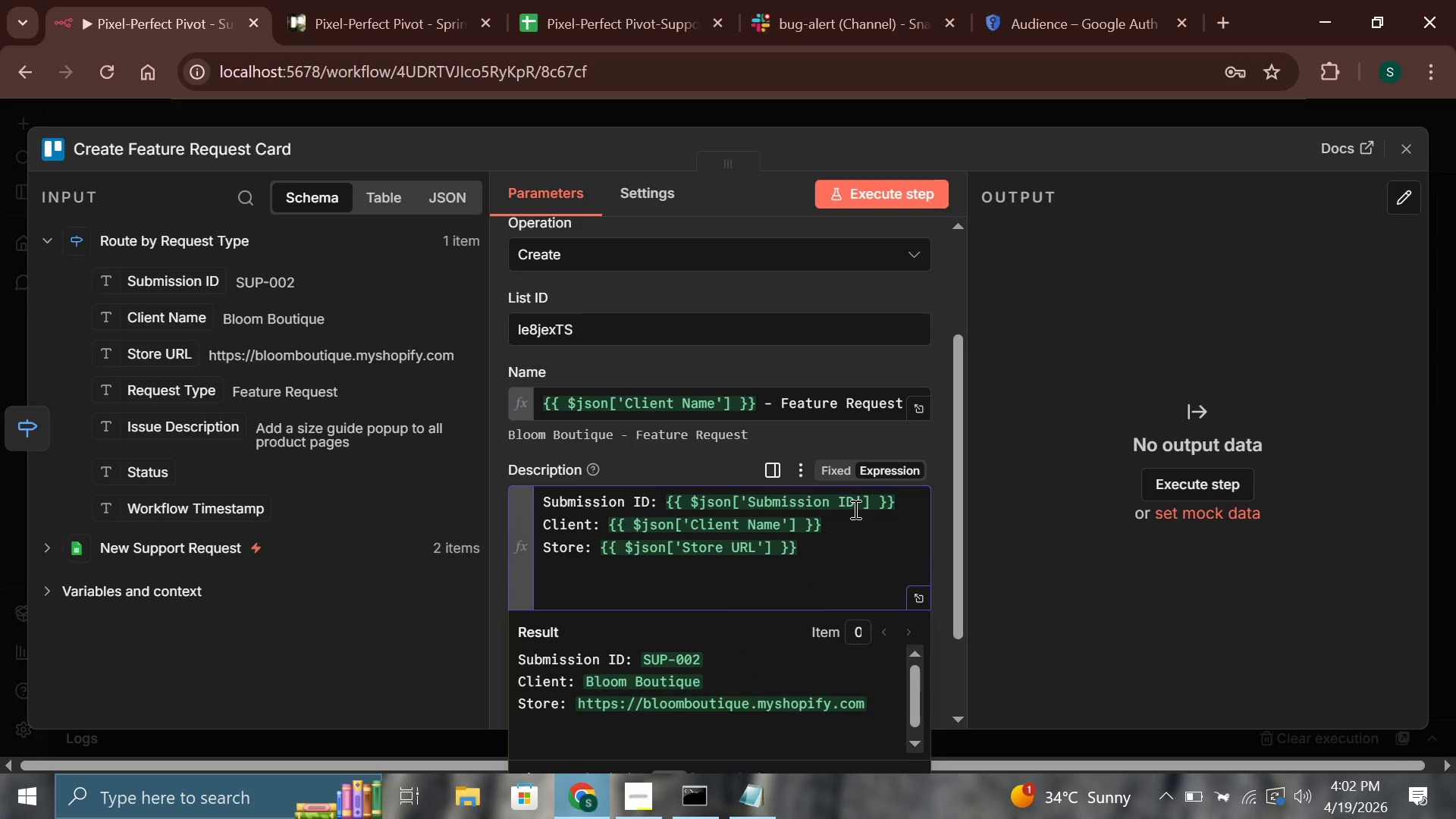 
type(Request Details: {{$json['Issue)
 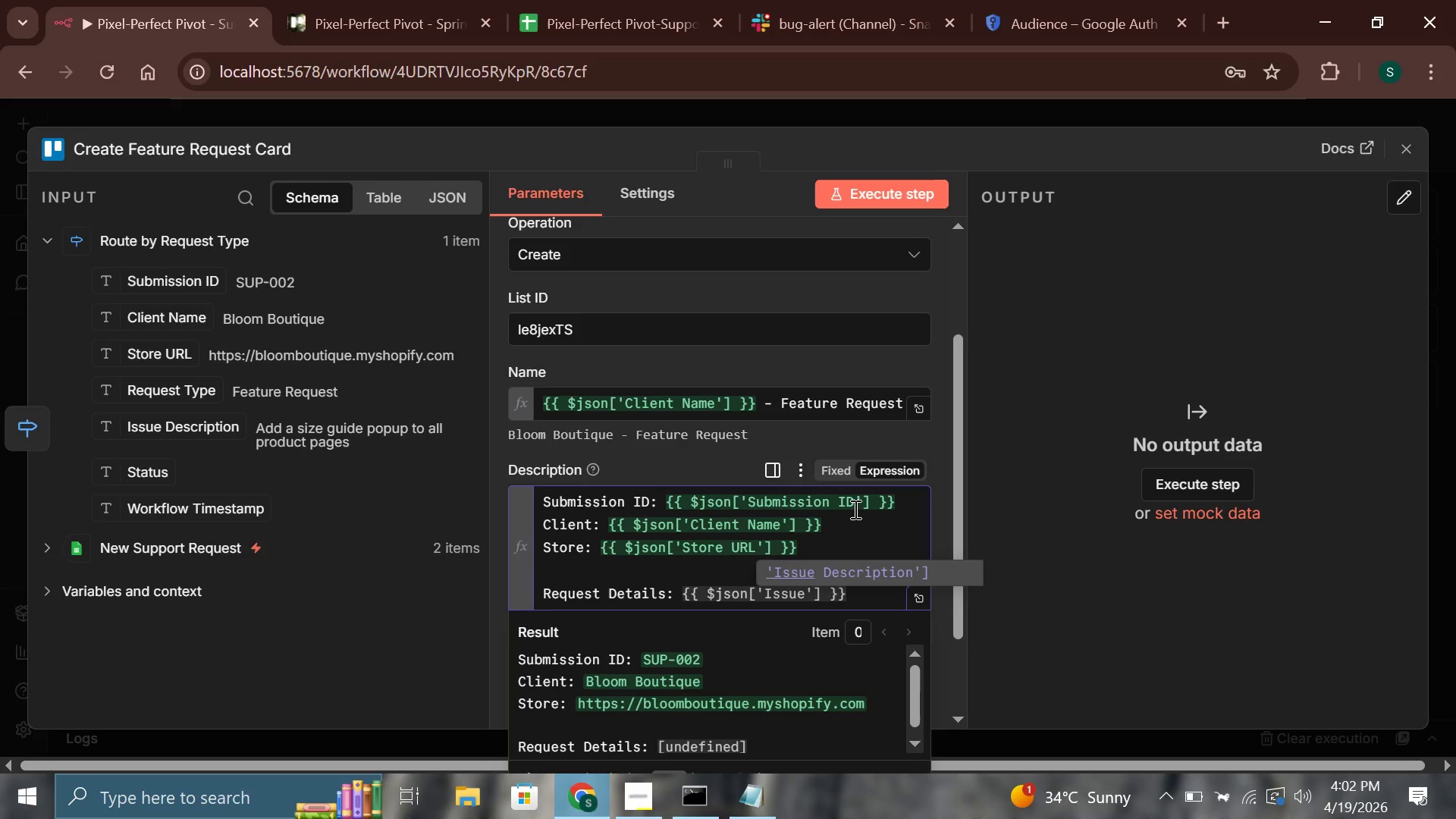 
key(Enter)
 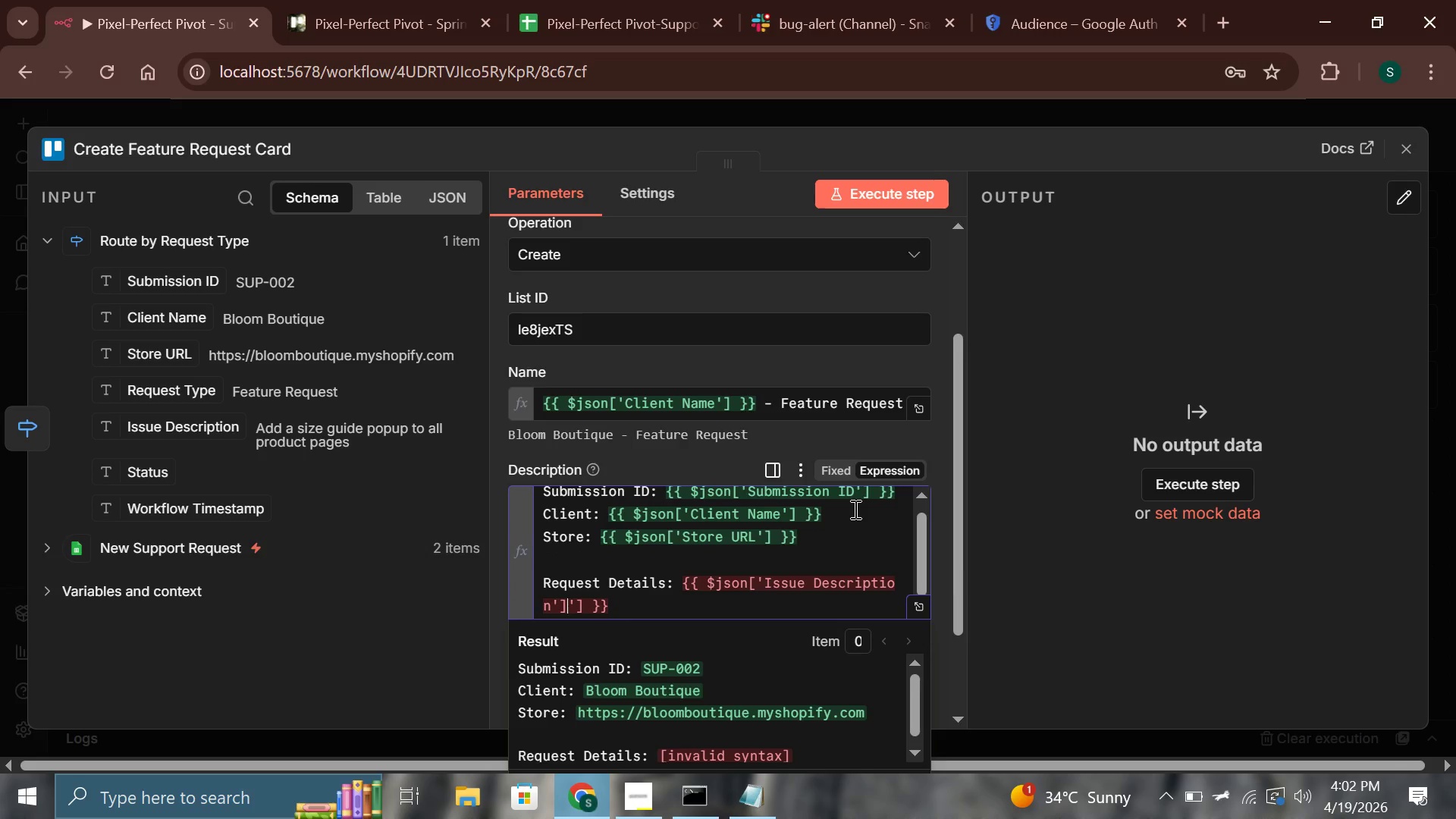 
key(ArrowRight)
 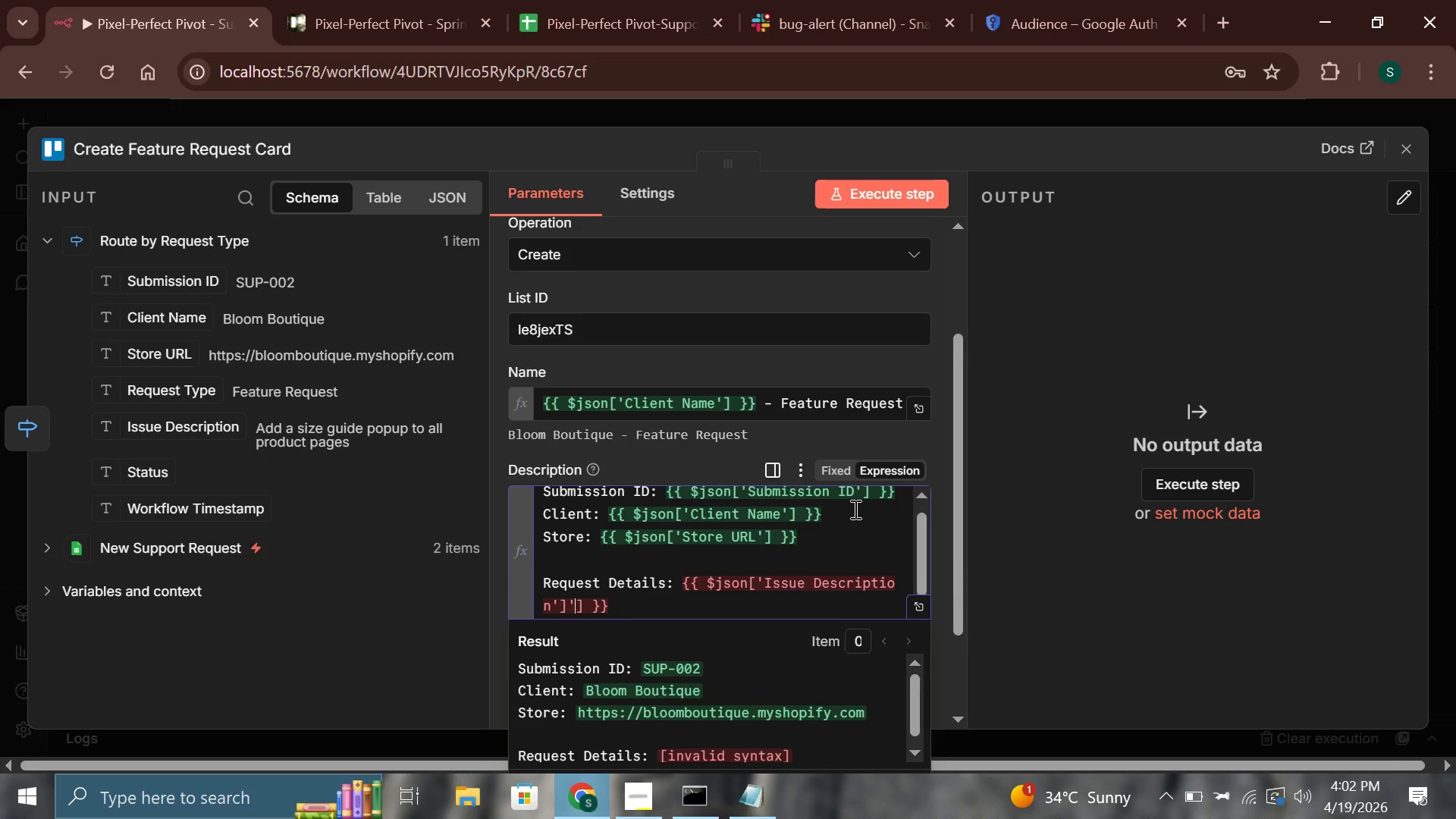 
key(ArrowRight)
 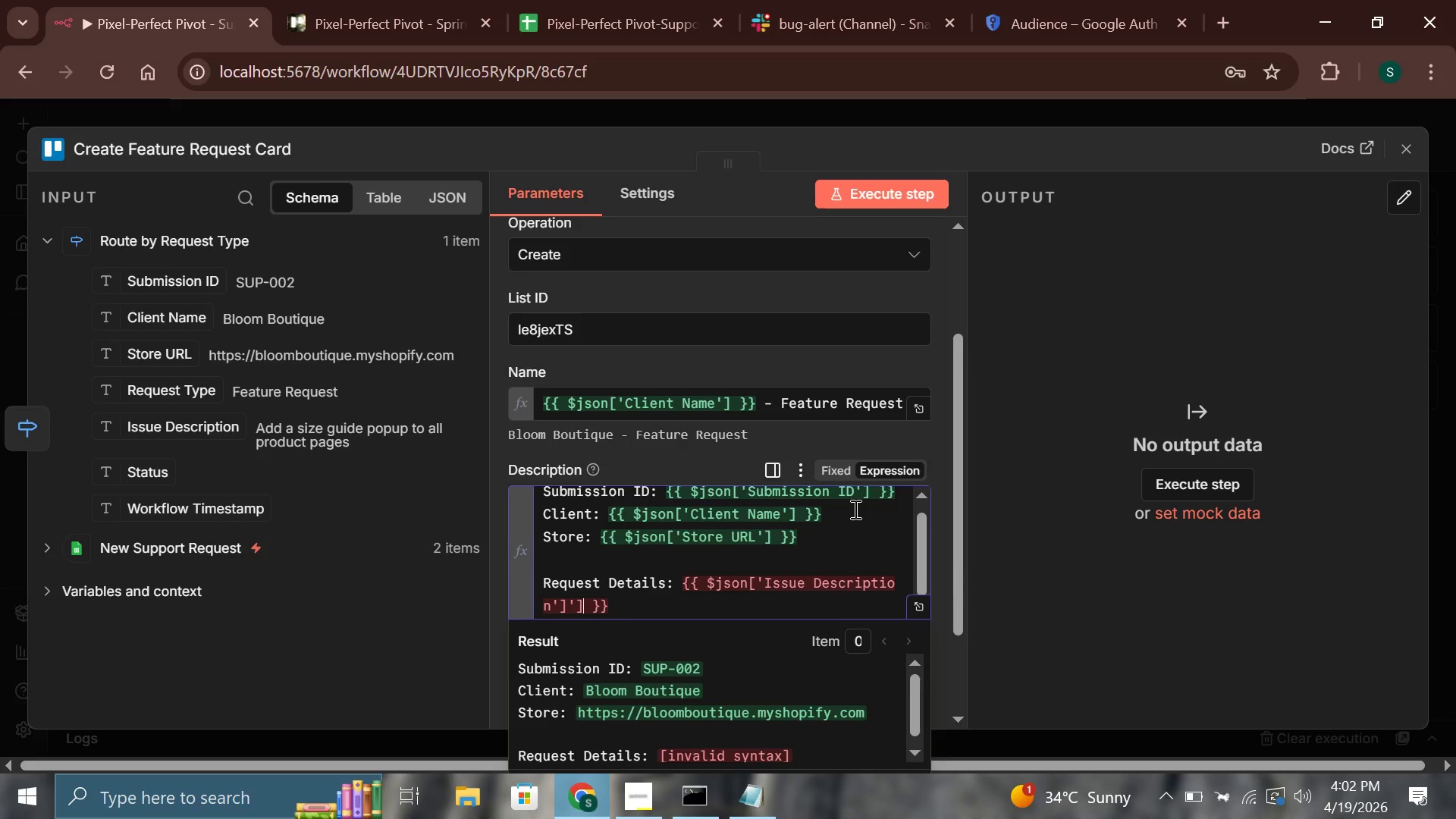 
key(Backspace)
 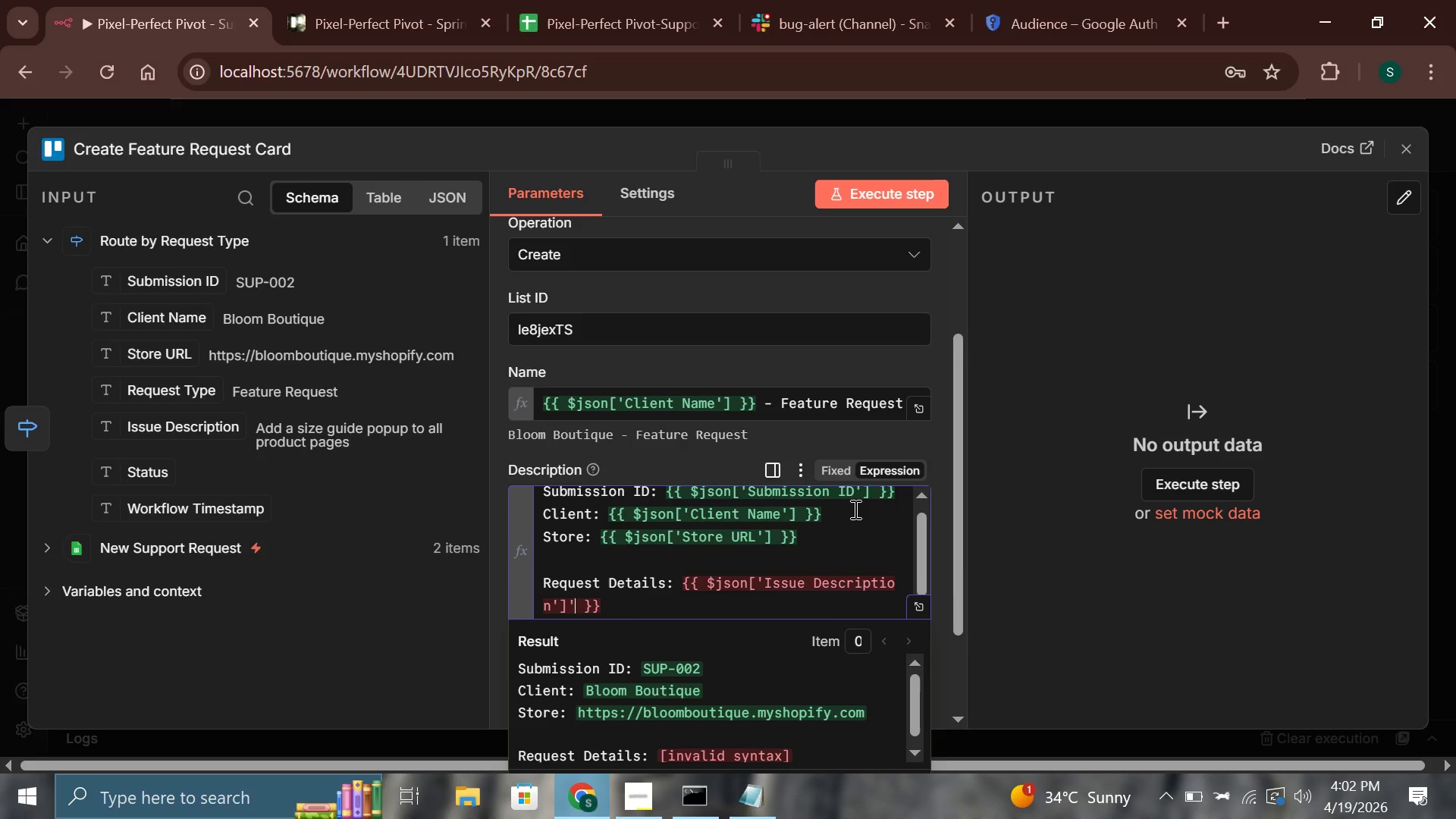 
key(Backspace)
 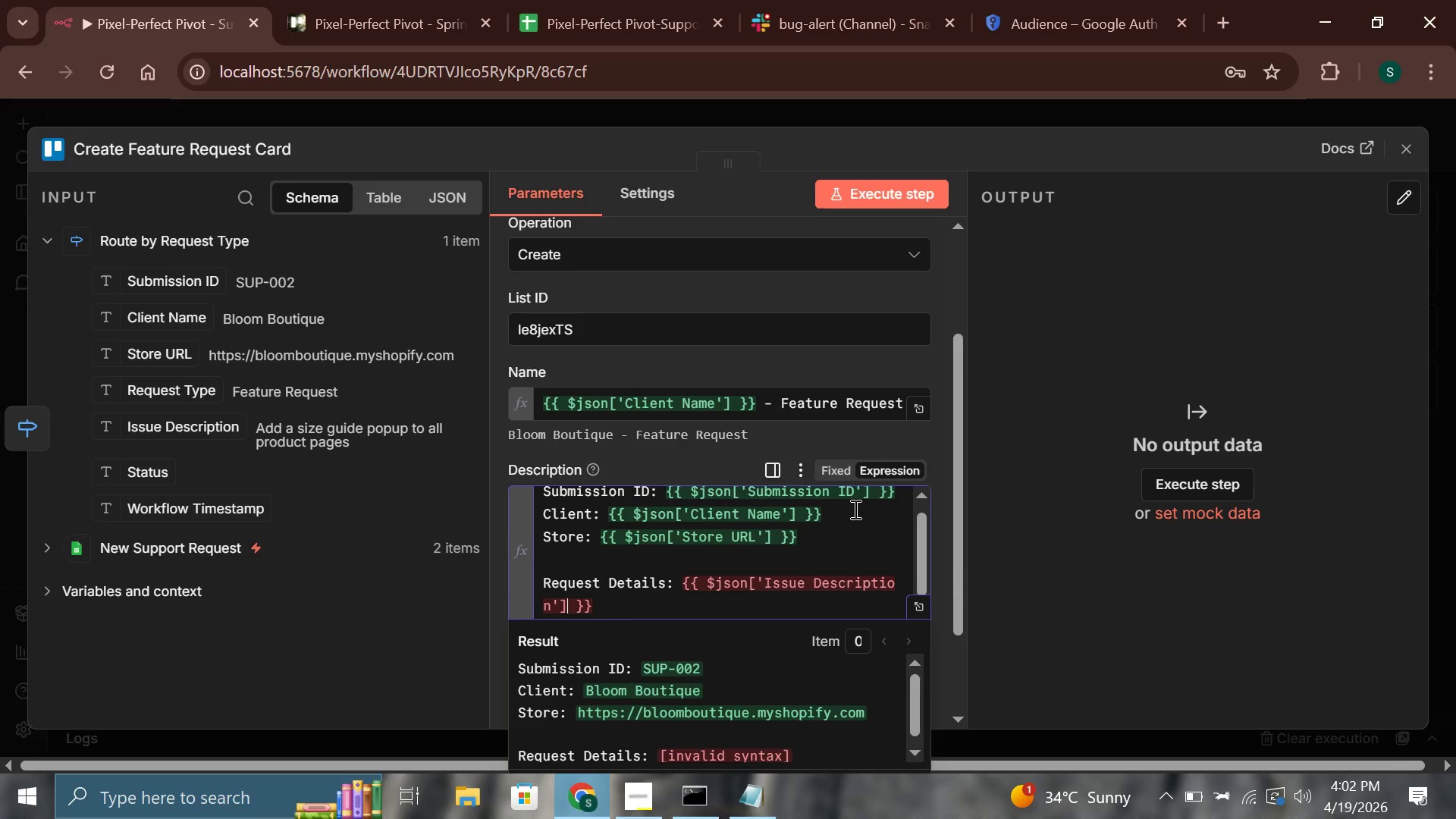 
key(ArrowRight)
 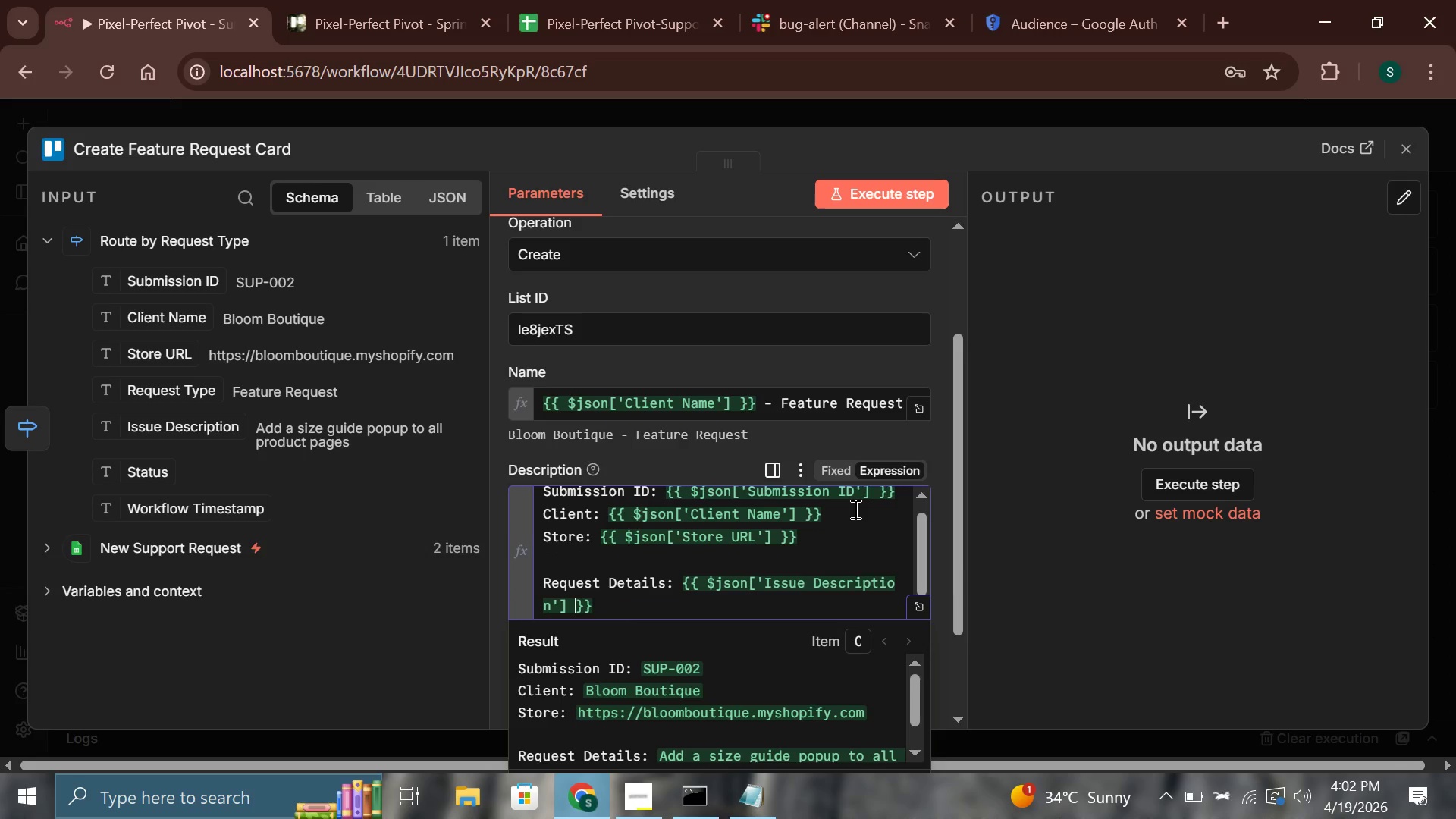 
key(ArrowRight)
 